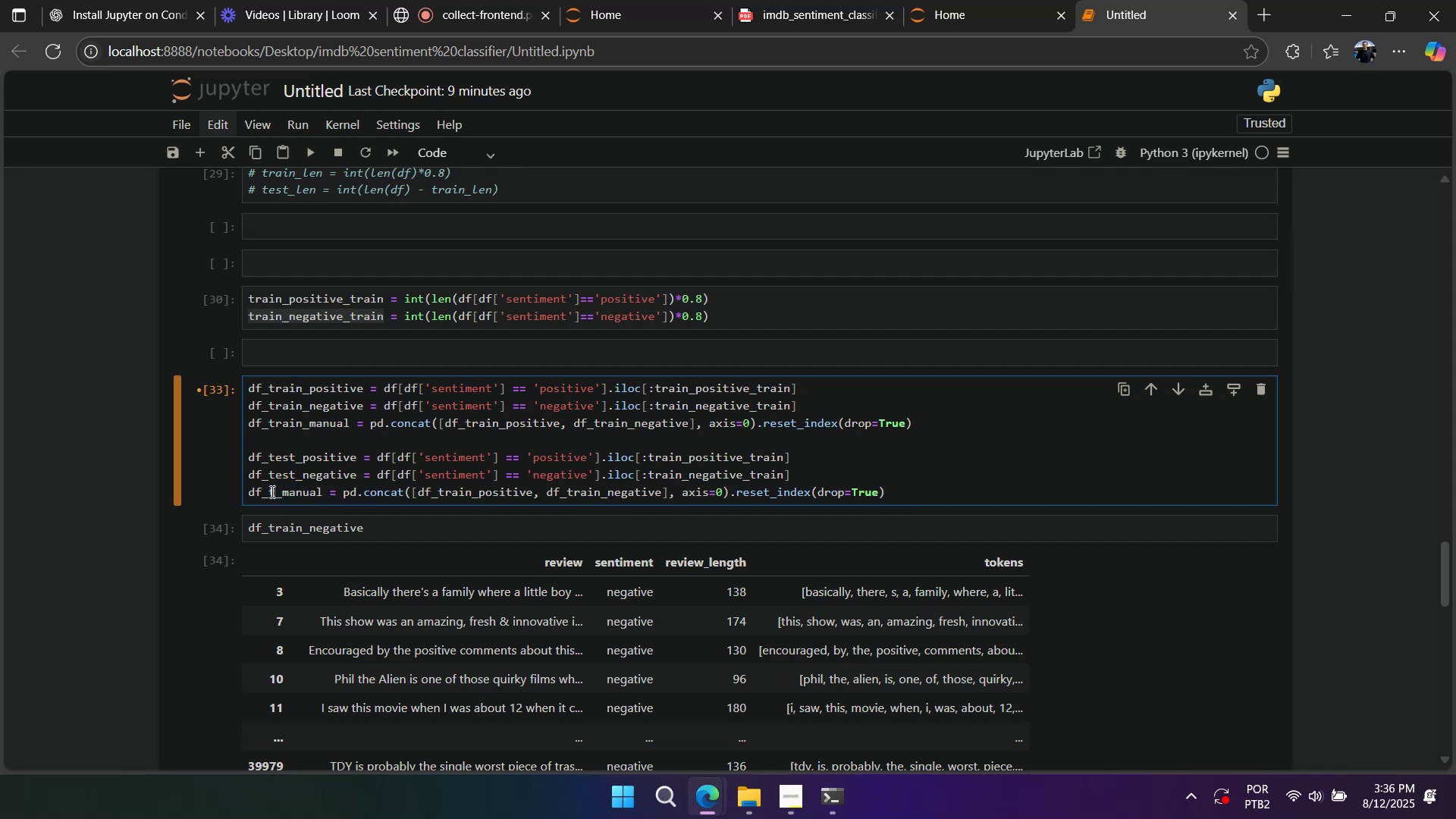 
key(Control+E)
 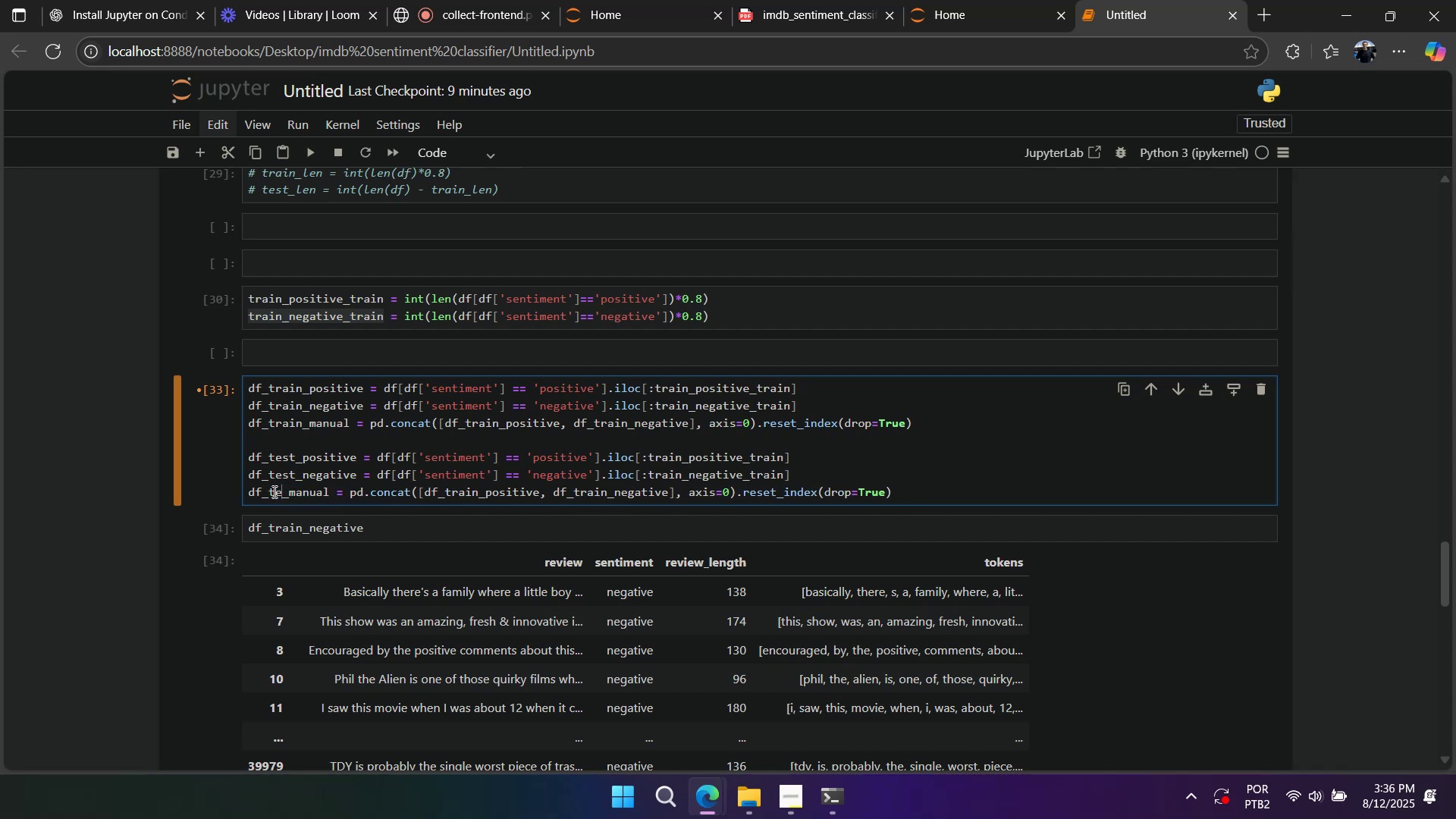 
key(Control+S)
 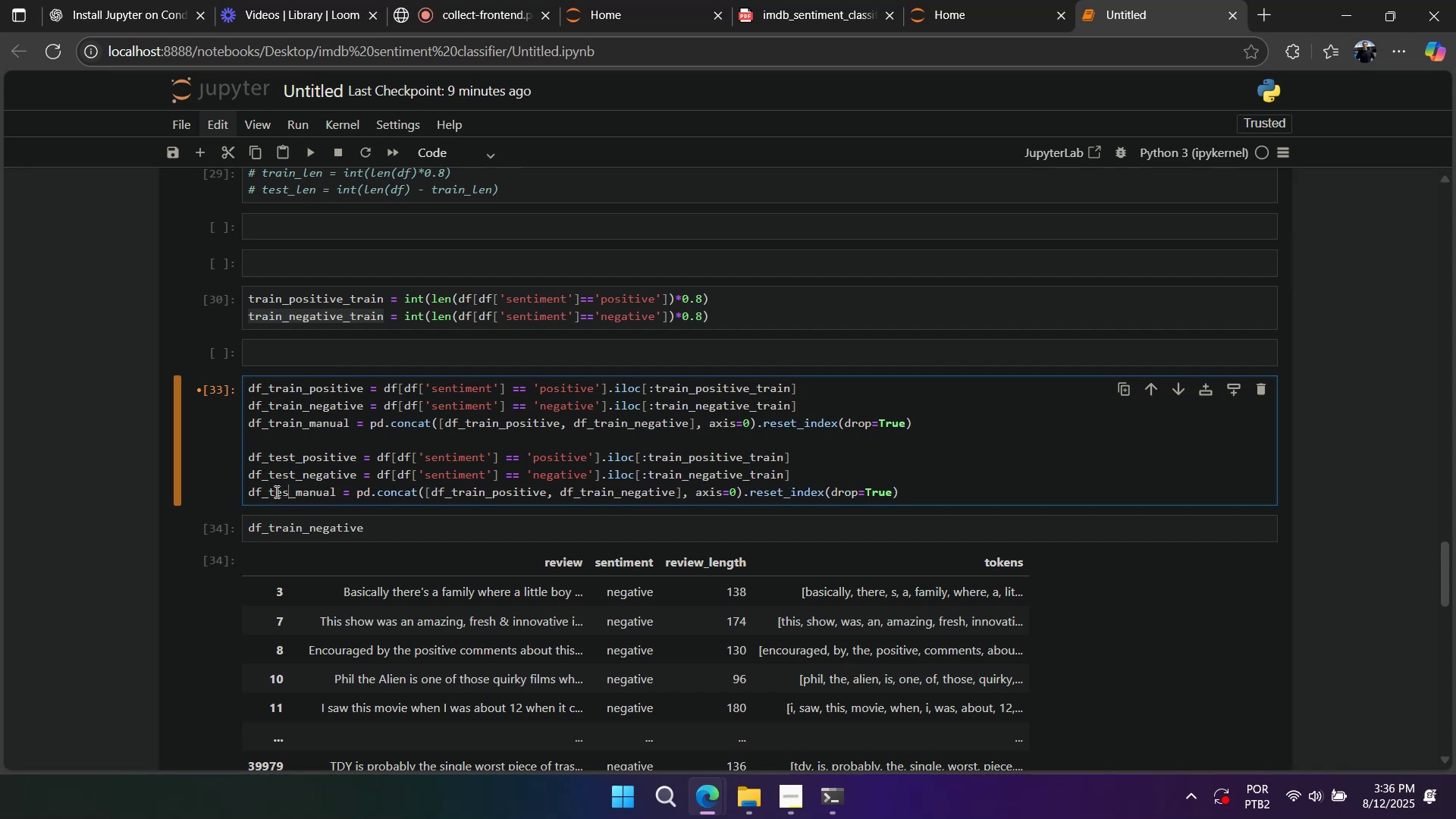 
key(Control+T)
 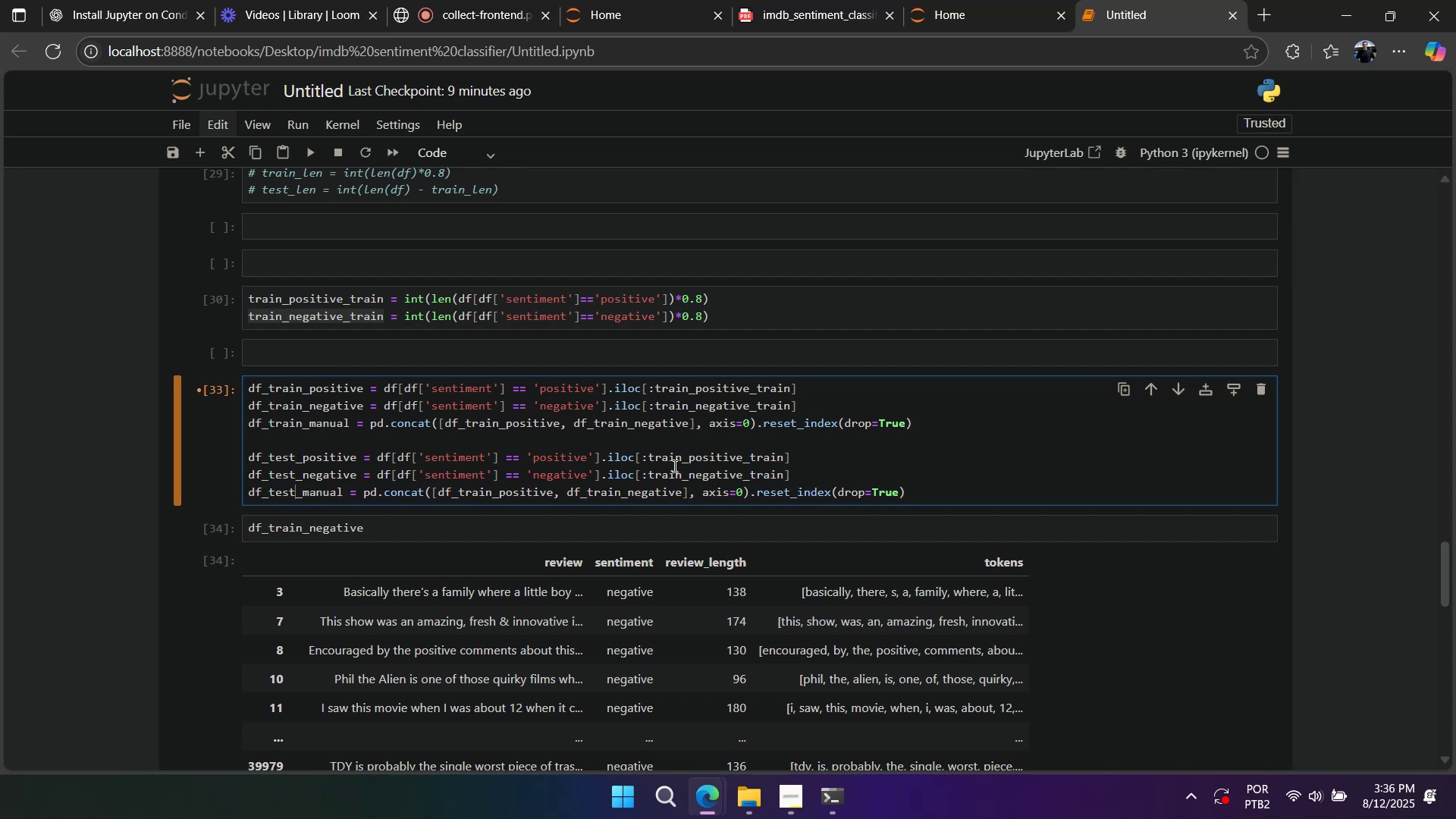 
double_click([674, 458])
 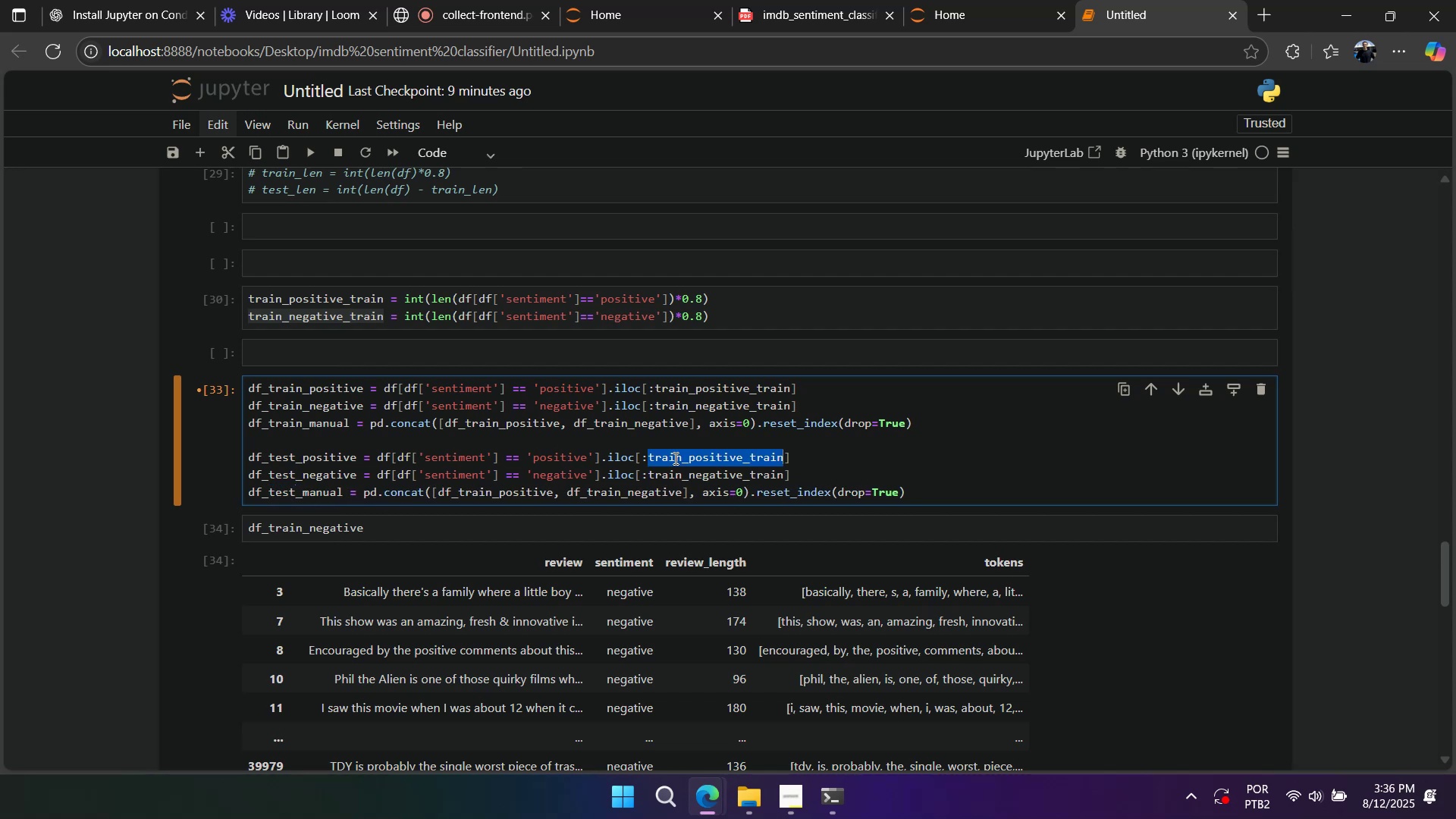 
key(Control+X)
 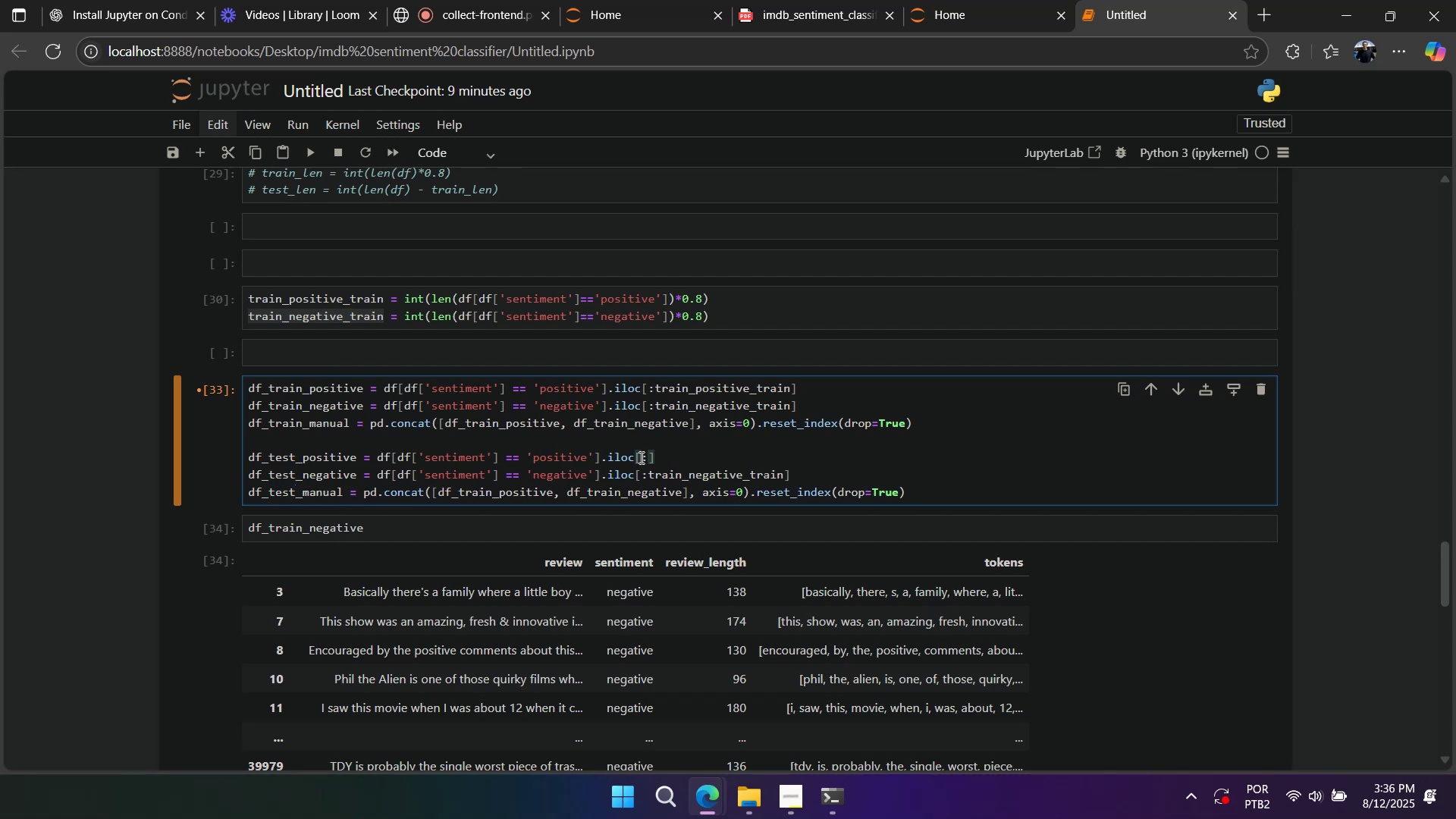 
left_click([641, 457])
 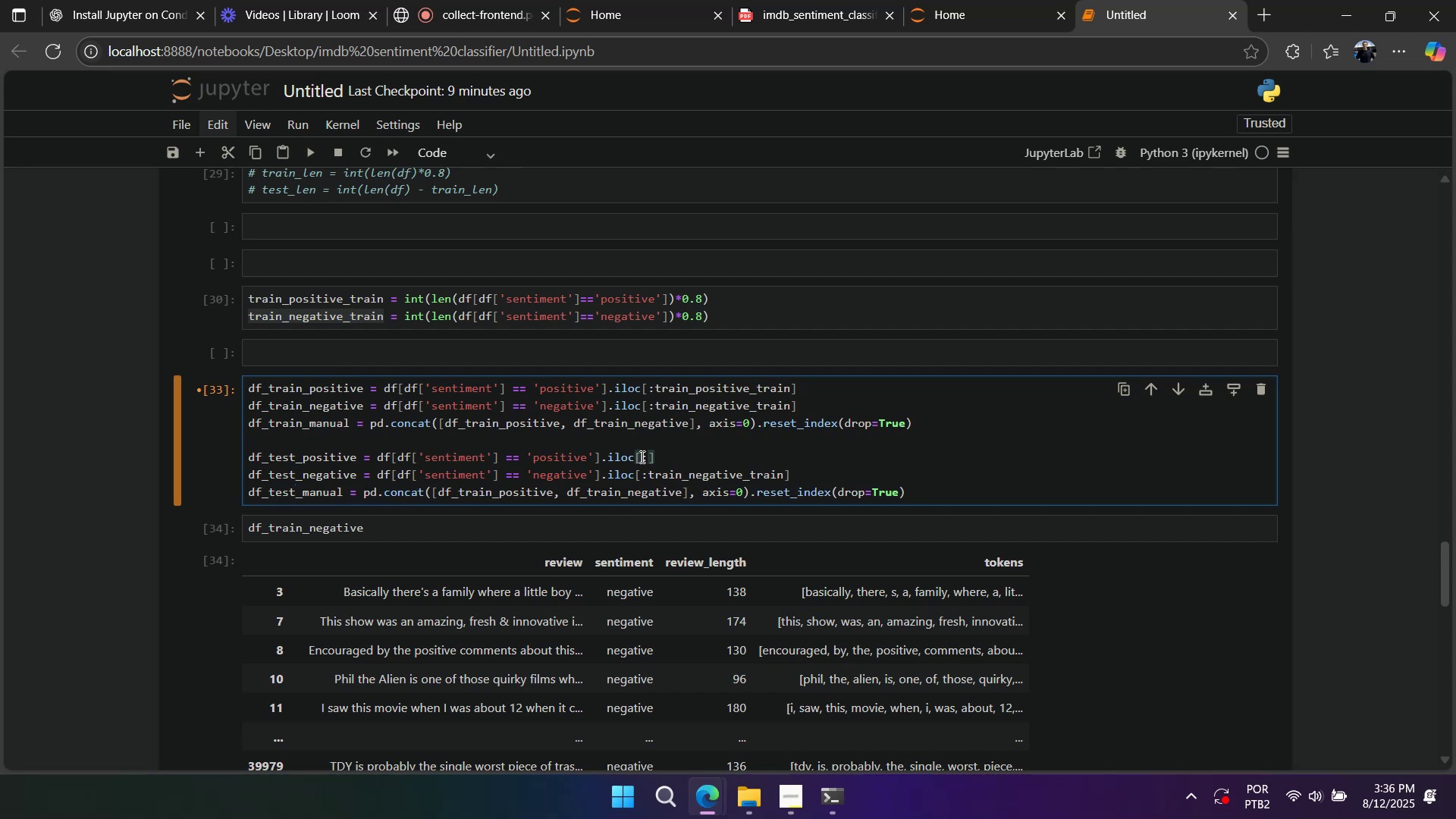 
key(Control+ControlLeft)
 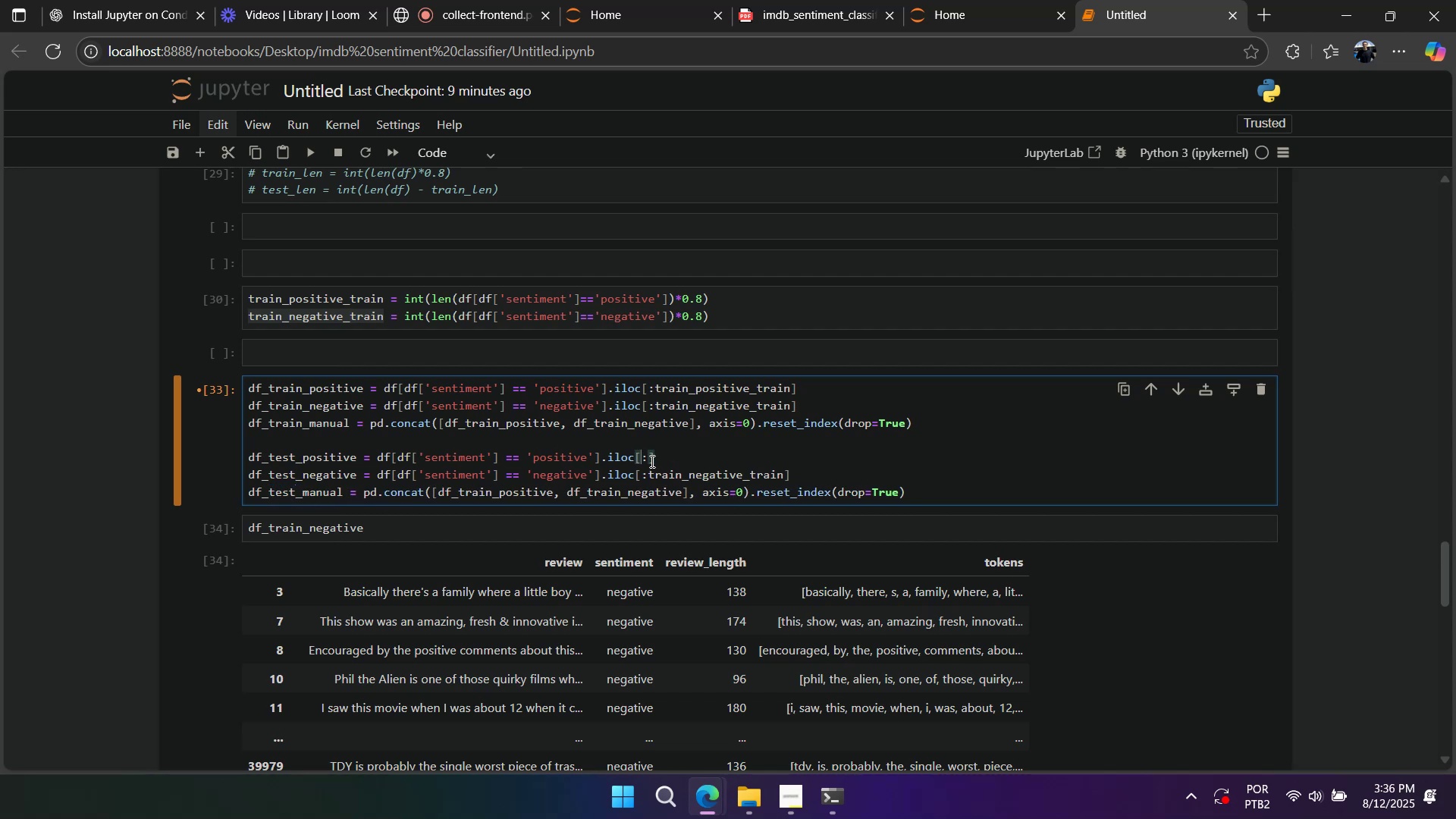 
key(Control+V)
 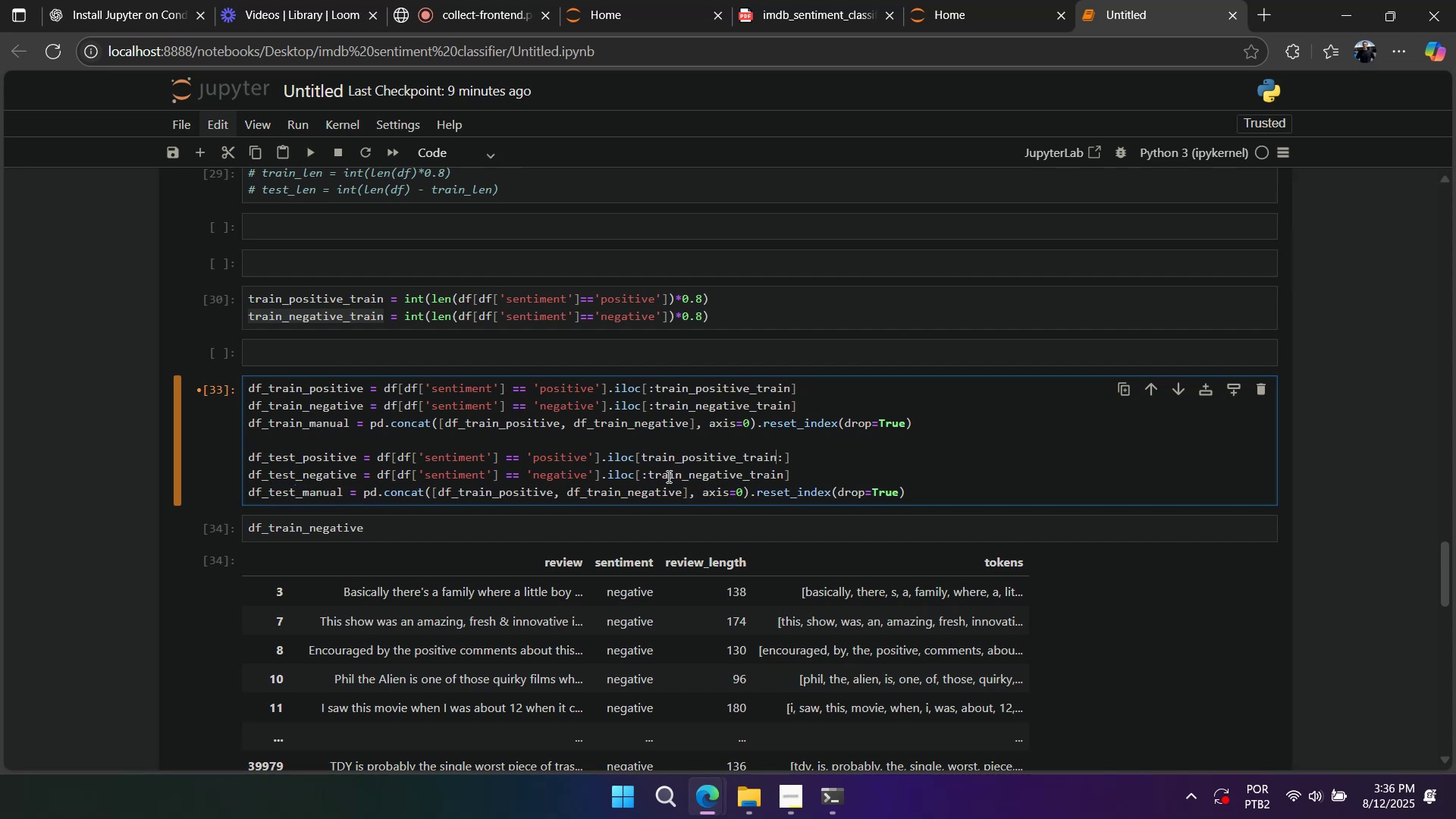 
left_click([667, 478])
 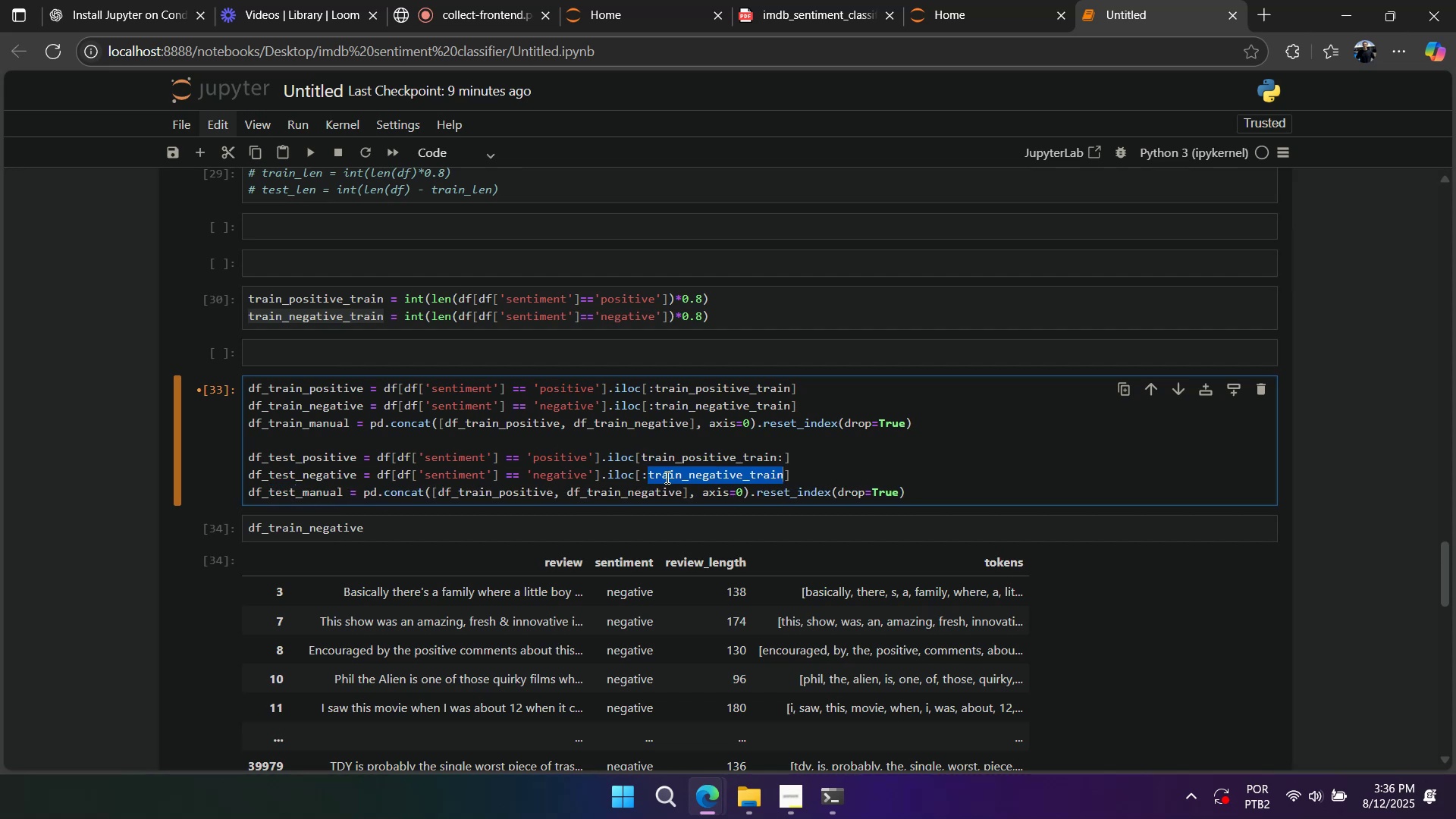 
key(Control+ControlLeft)
 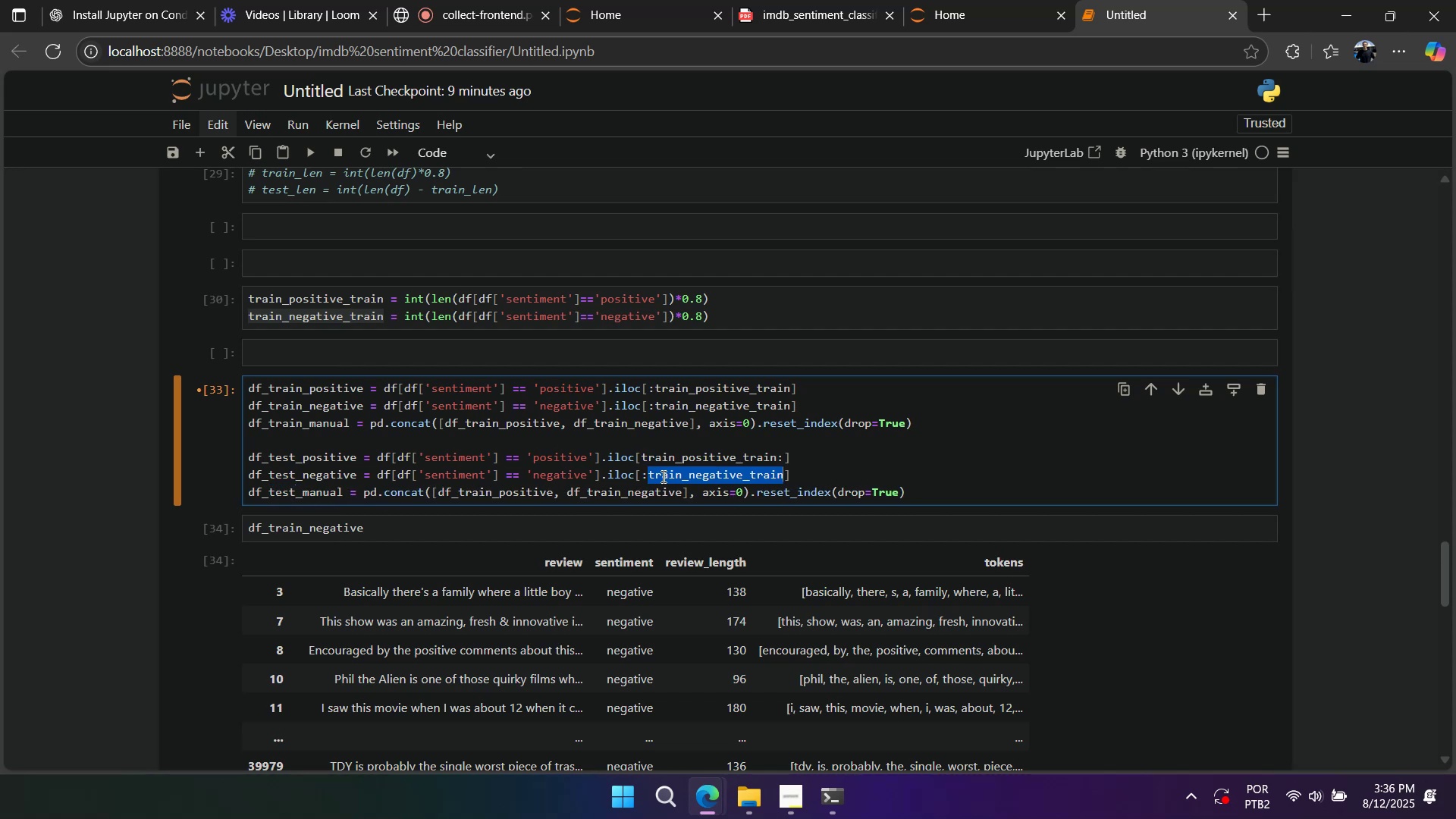 
key(Control+X)
 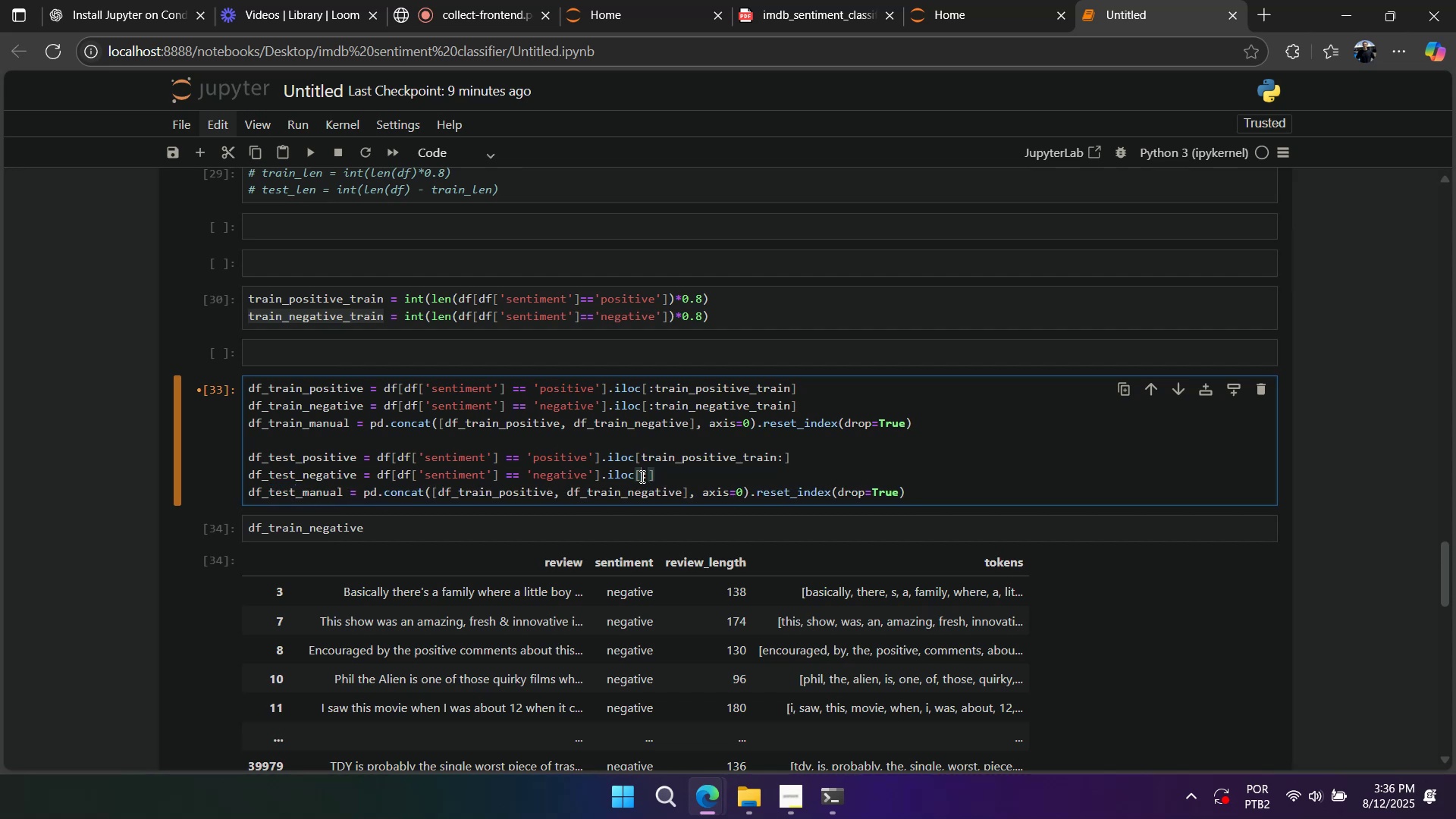 
key(Control+V)
 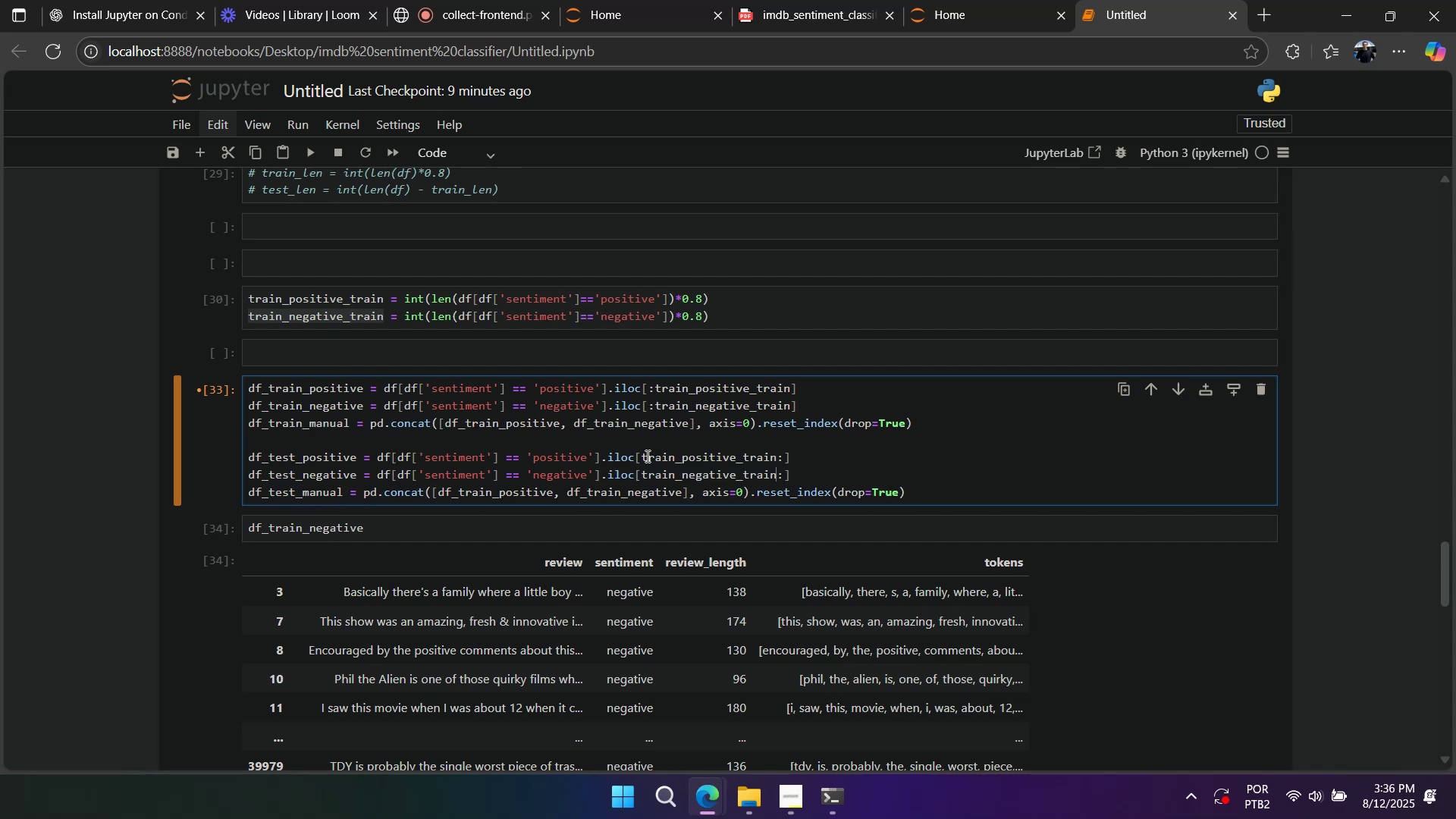 
scroll: coordinate [614, 446], scroll_direction: up, amount: 1.0
 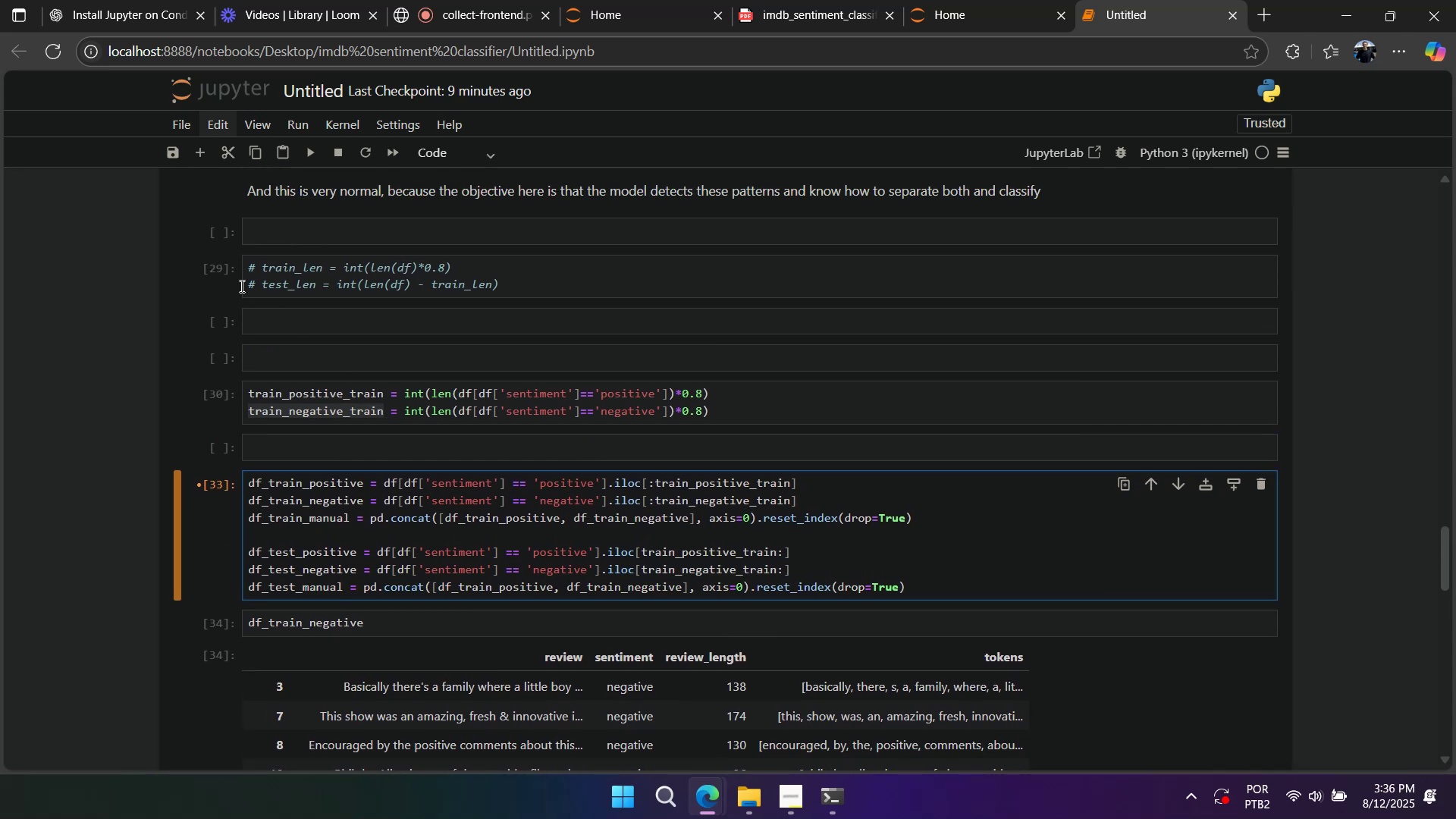 
type(dddddd)
 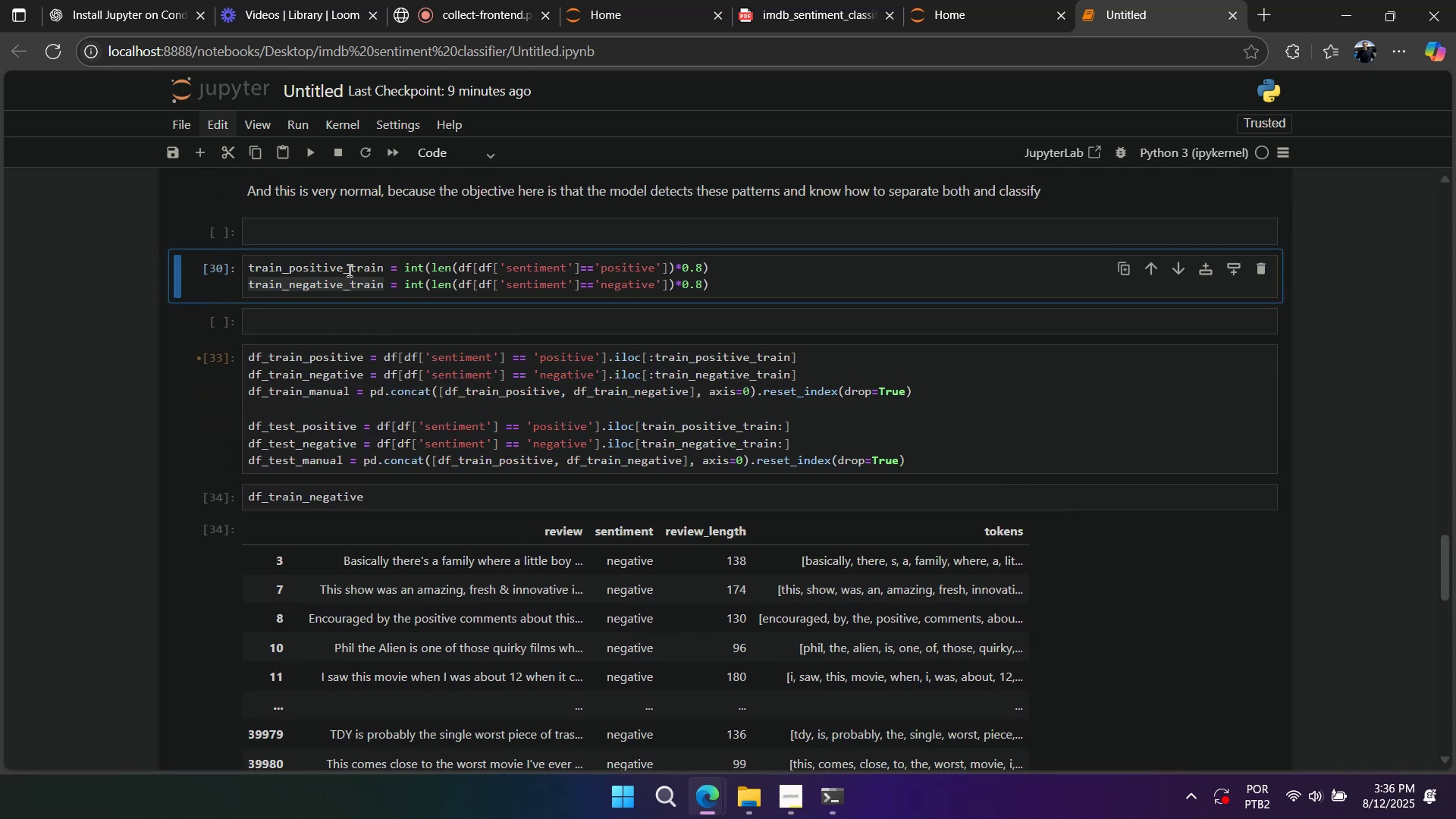 
left_click([362, 267])
 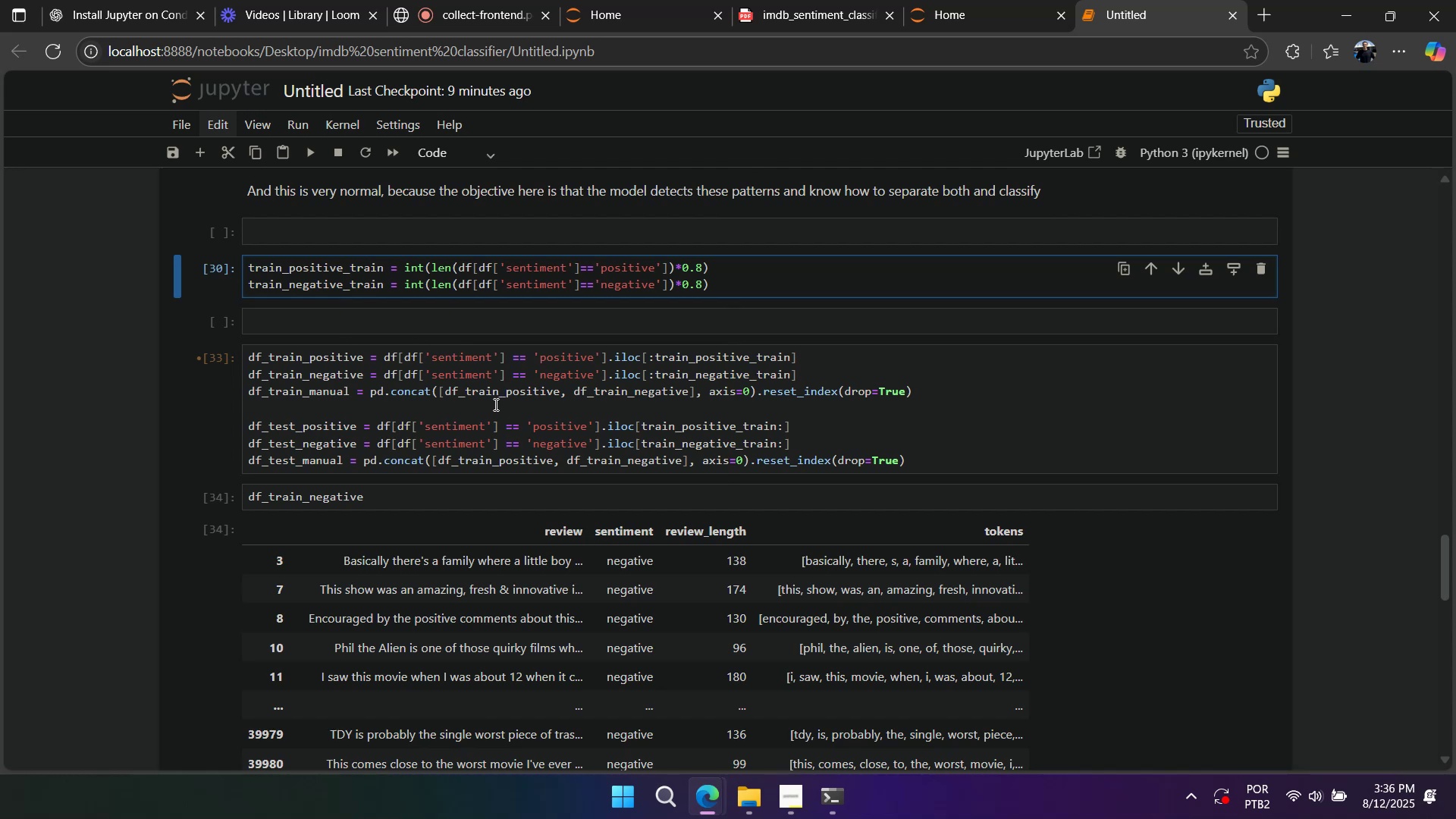 
type(aaa)
 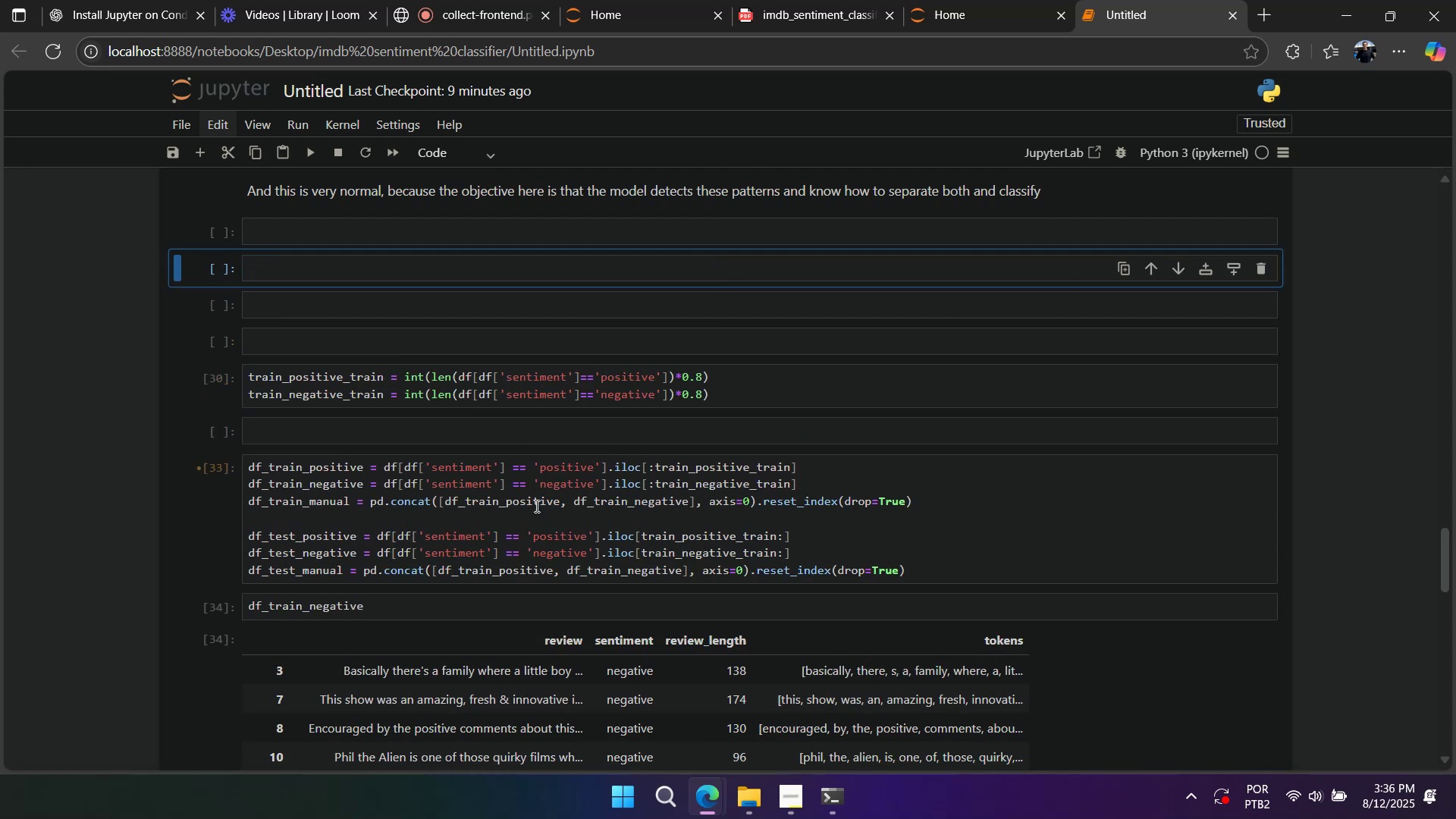 
left_click([538, 531])
 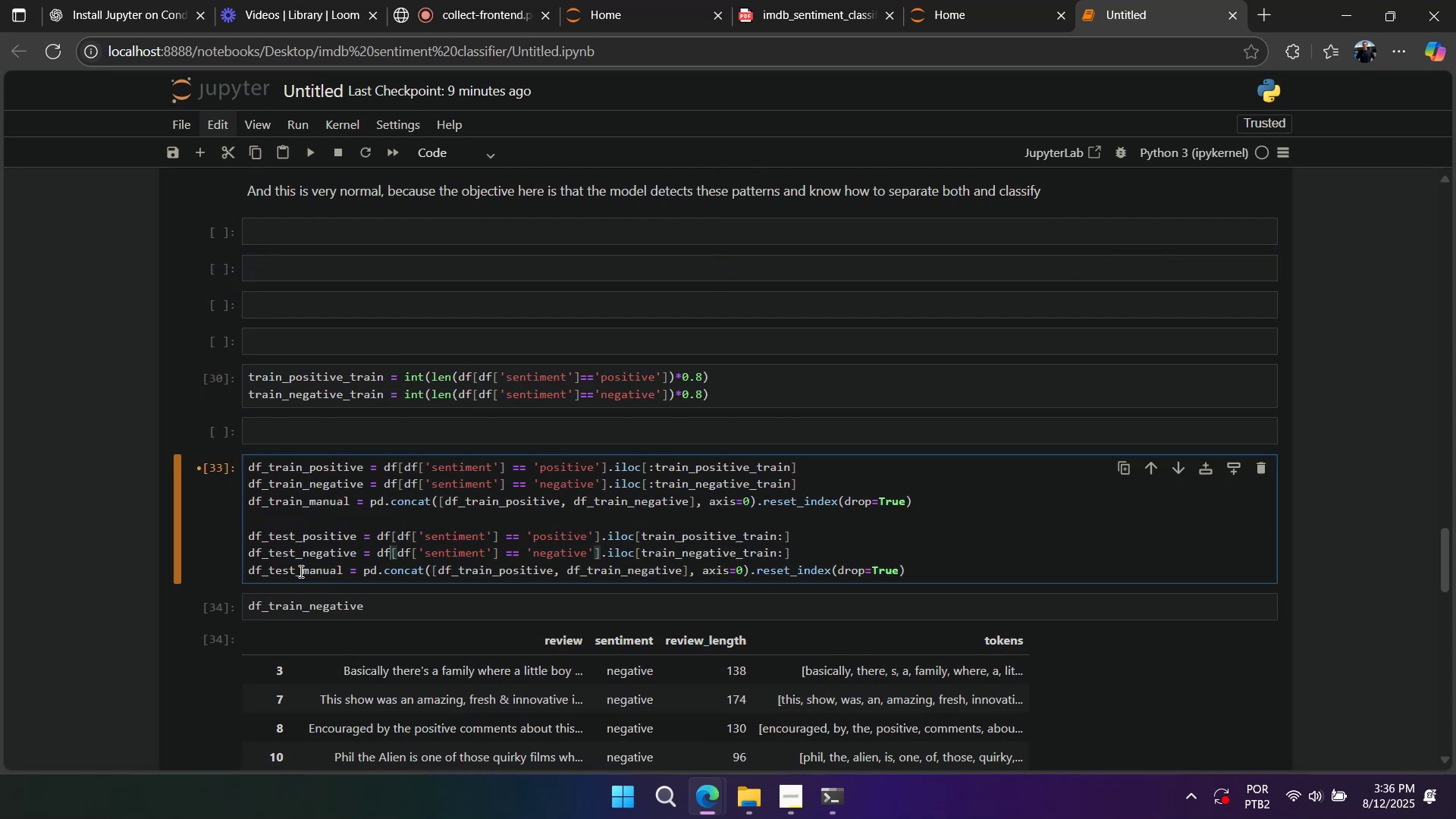 
left_click([303, 570])
 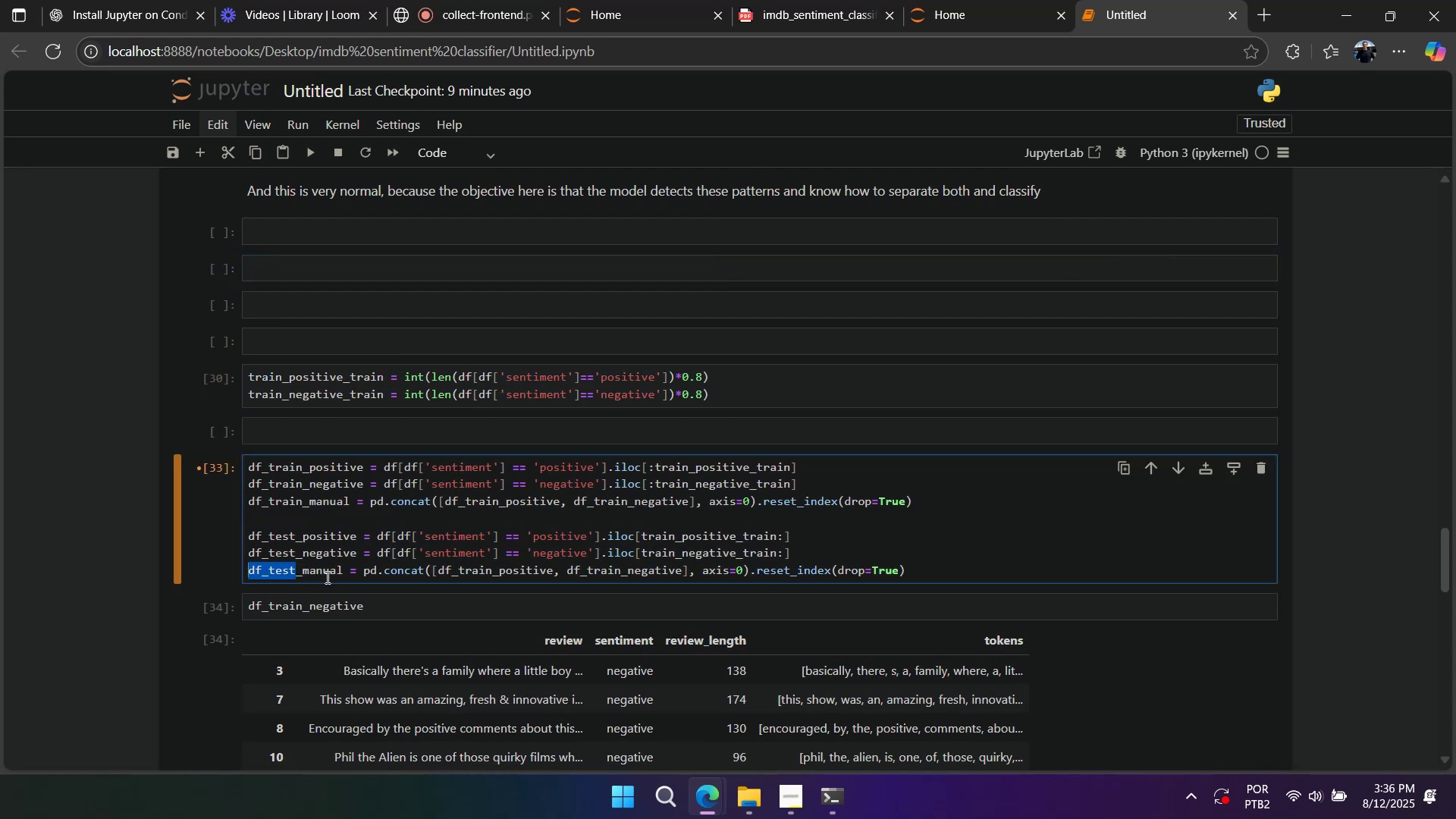 
double_click([321, 565])
 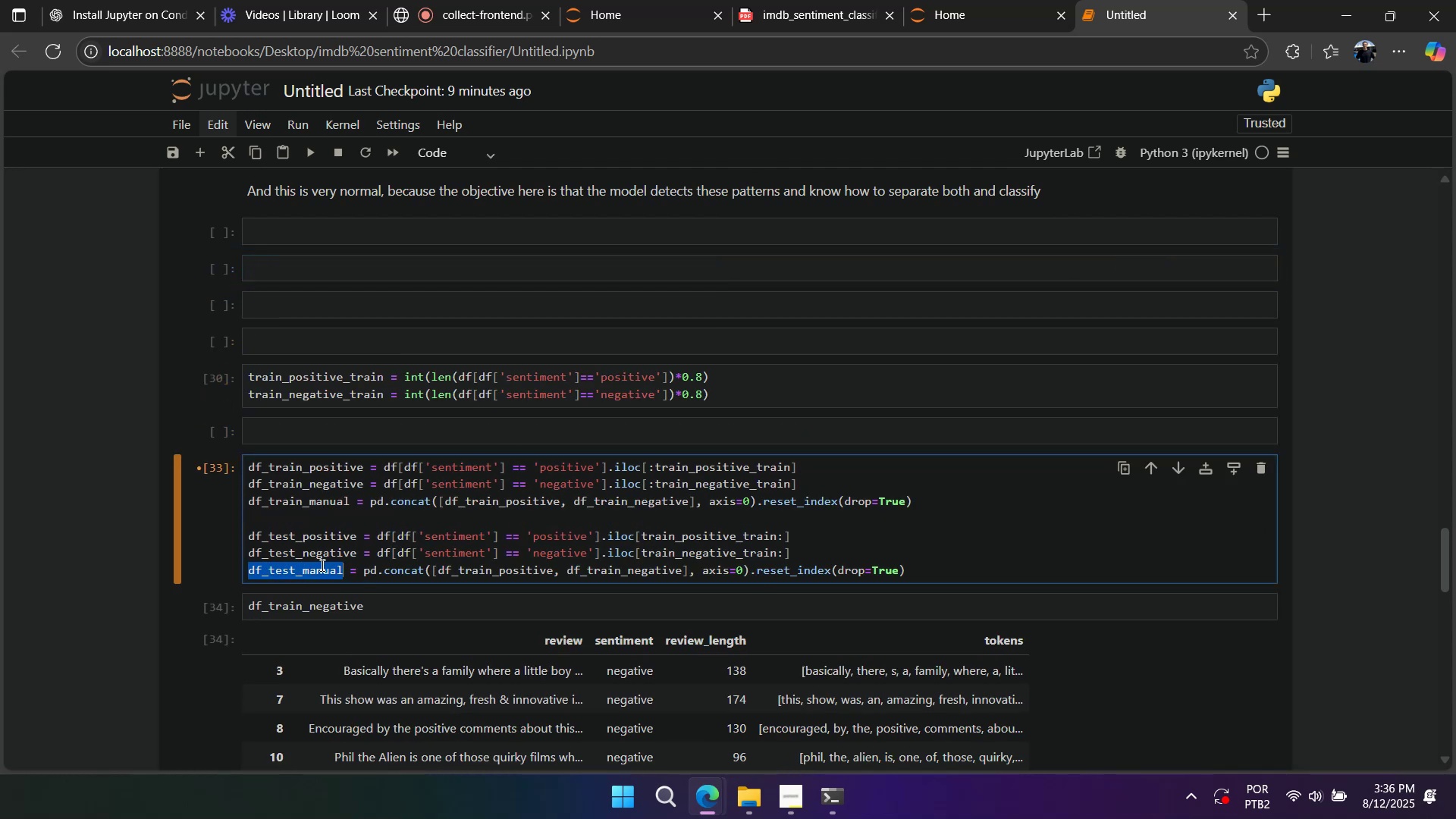 
triple_click([321, 565])
 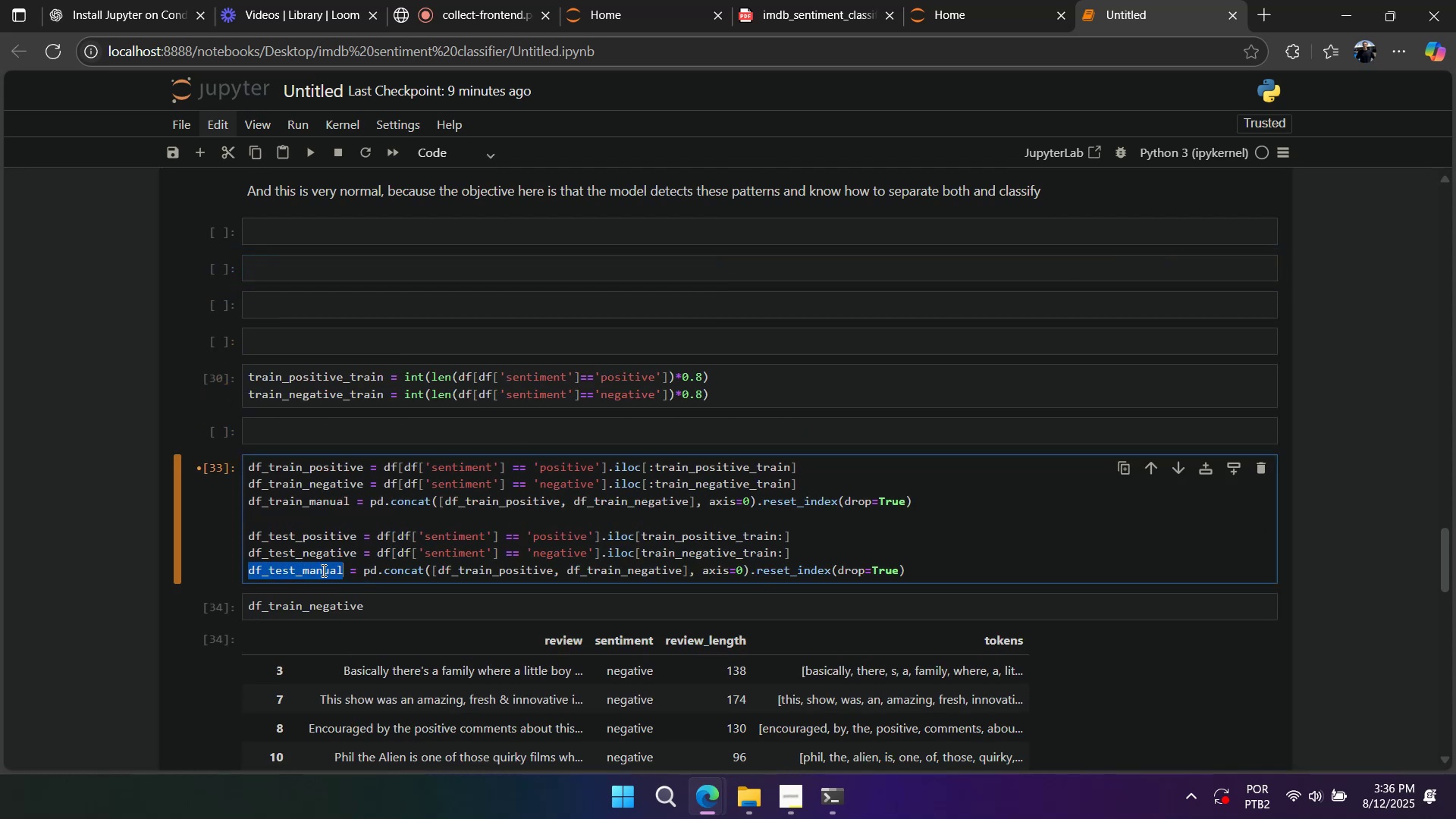 
left_click([322, 570])
 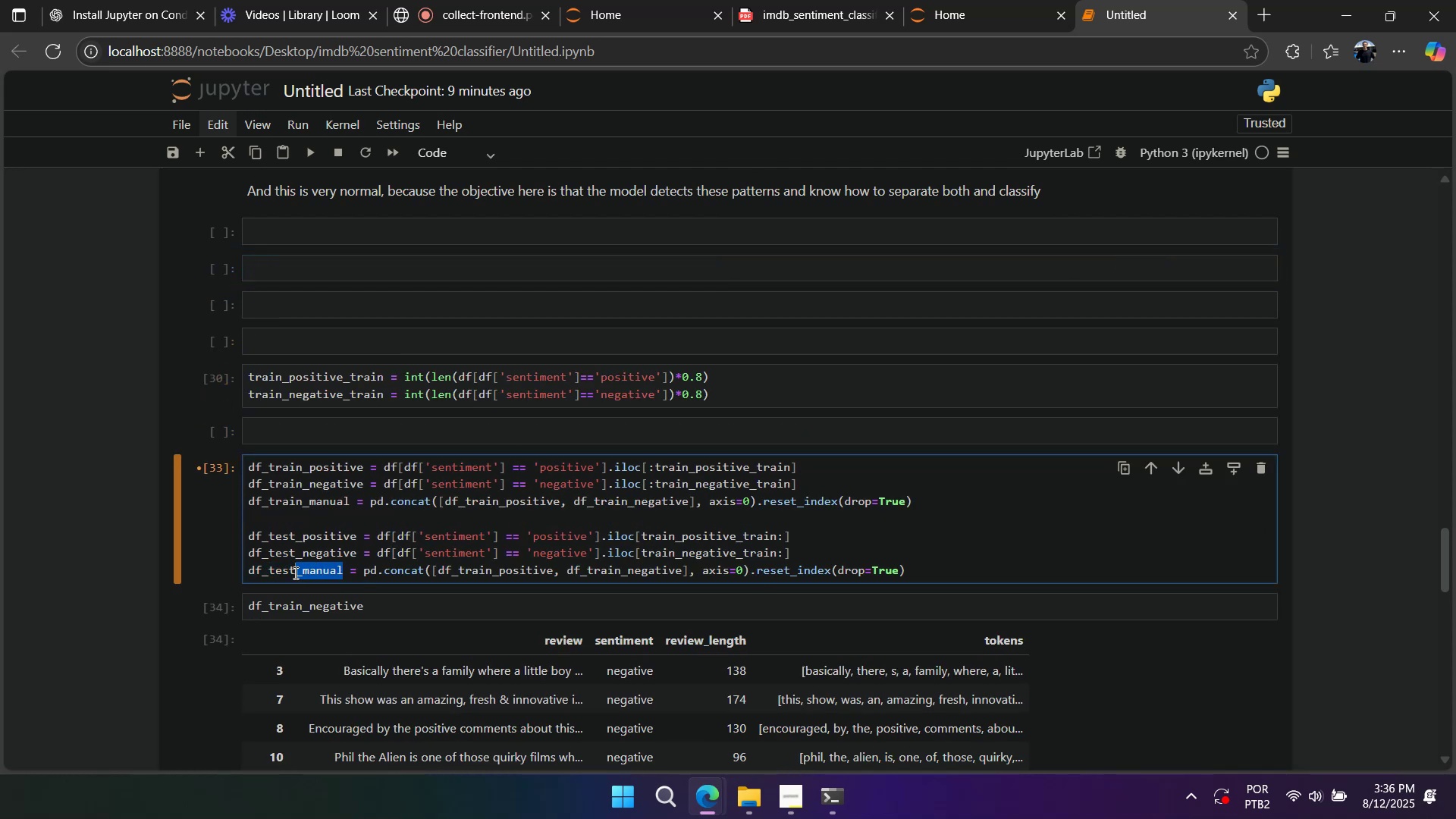 
key(Backspace)
 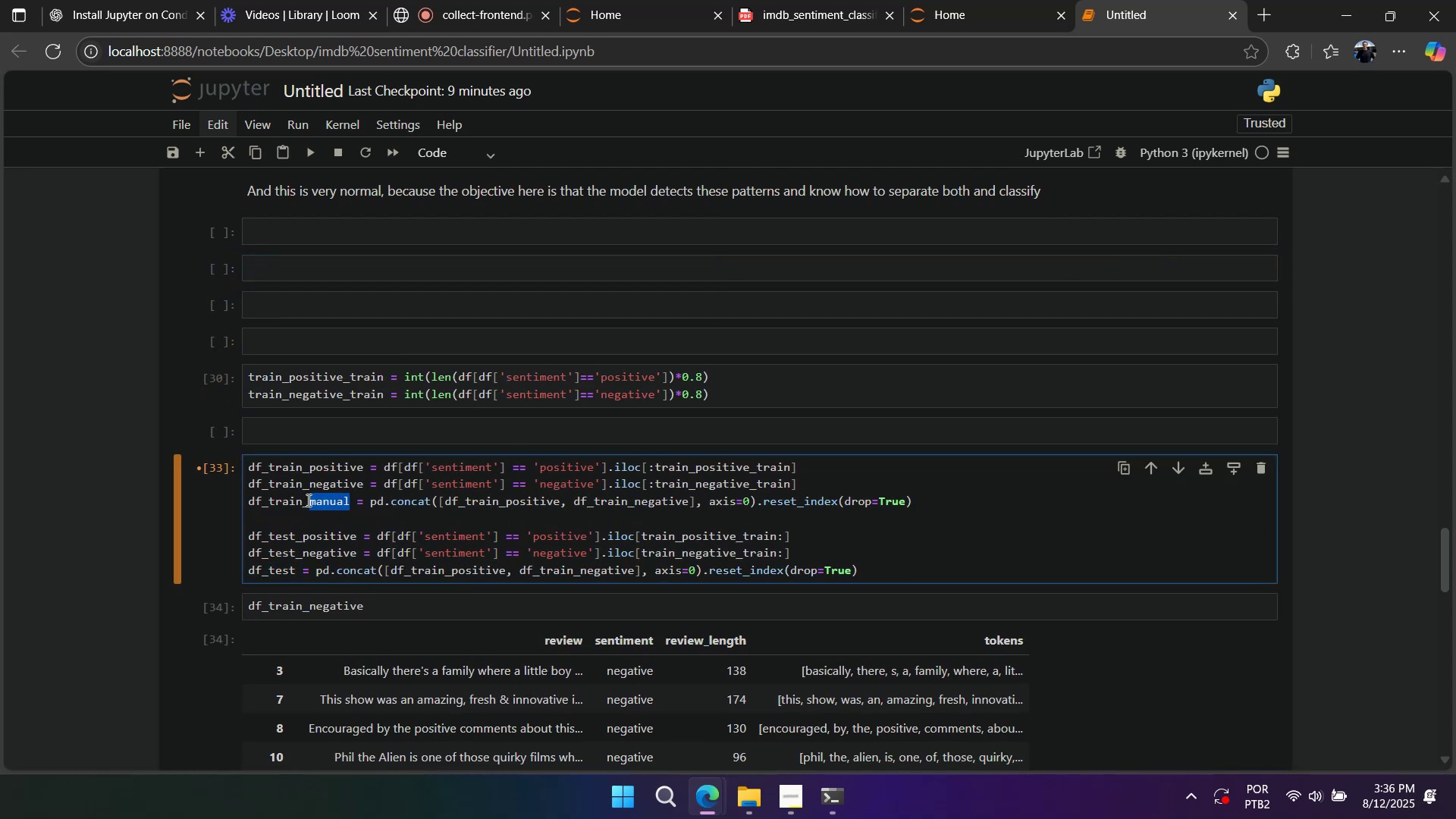 
key(Backspace)
 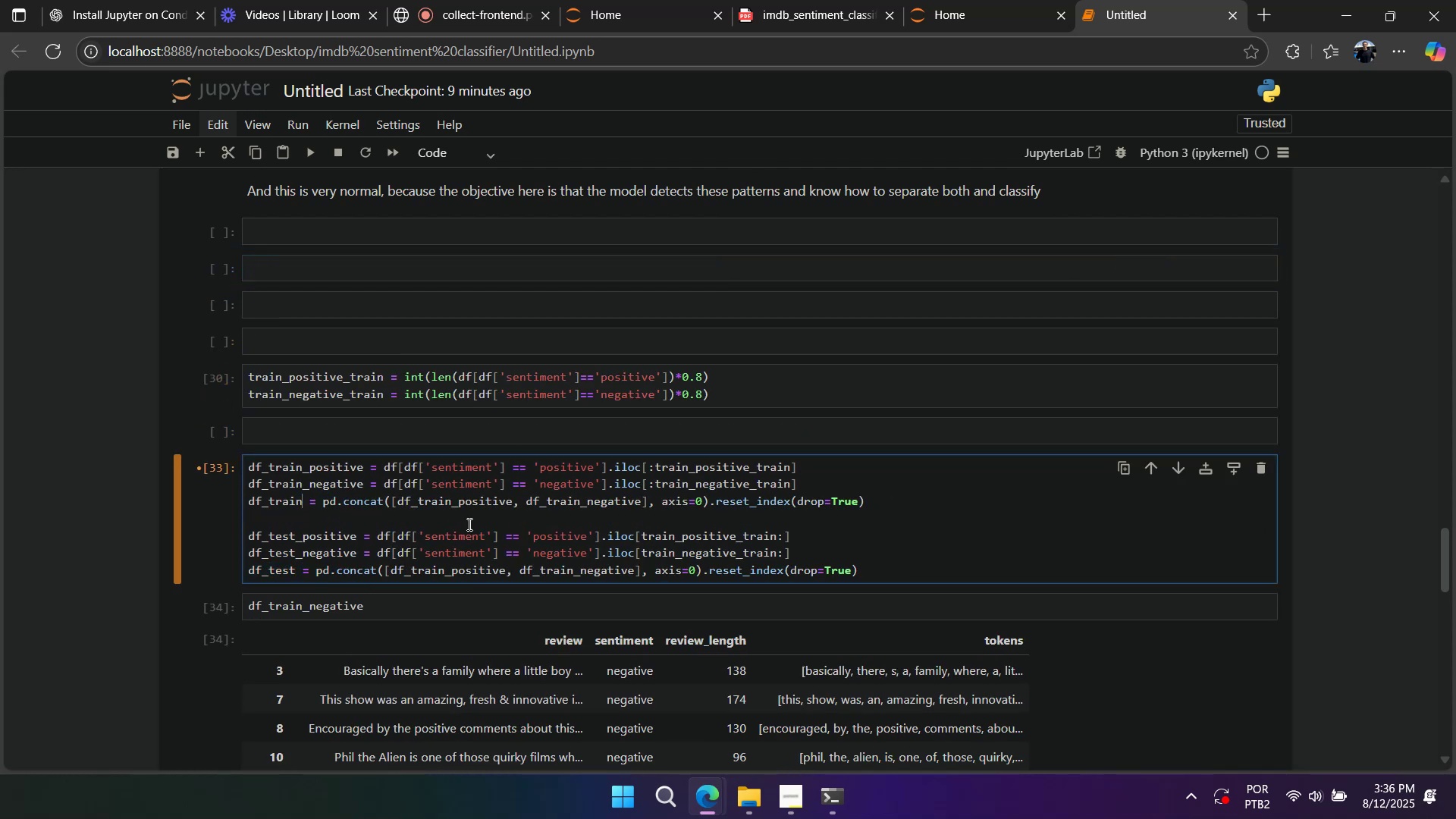 
right_click([476, 523])
 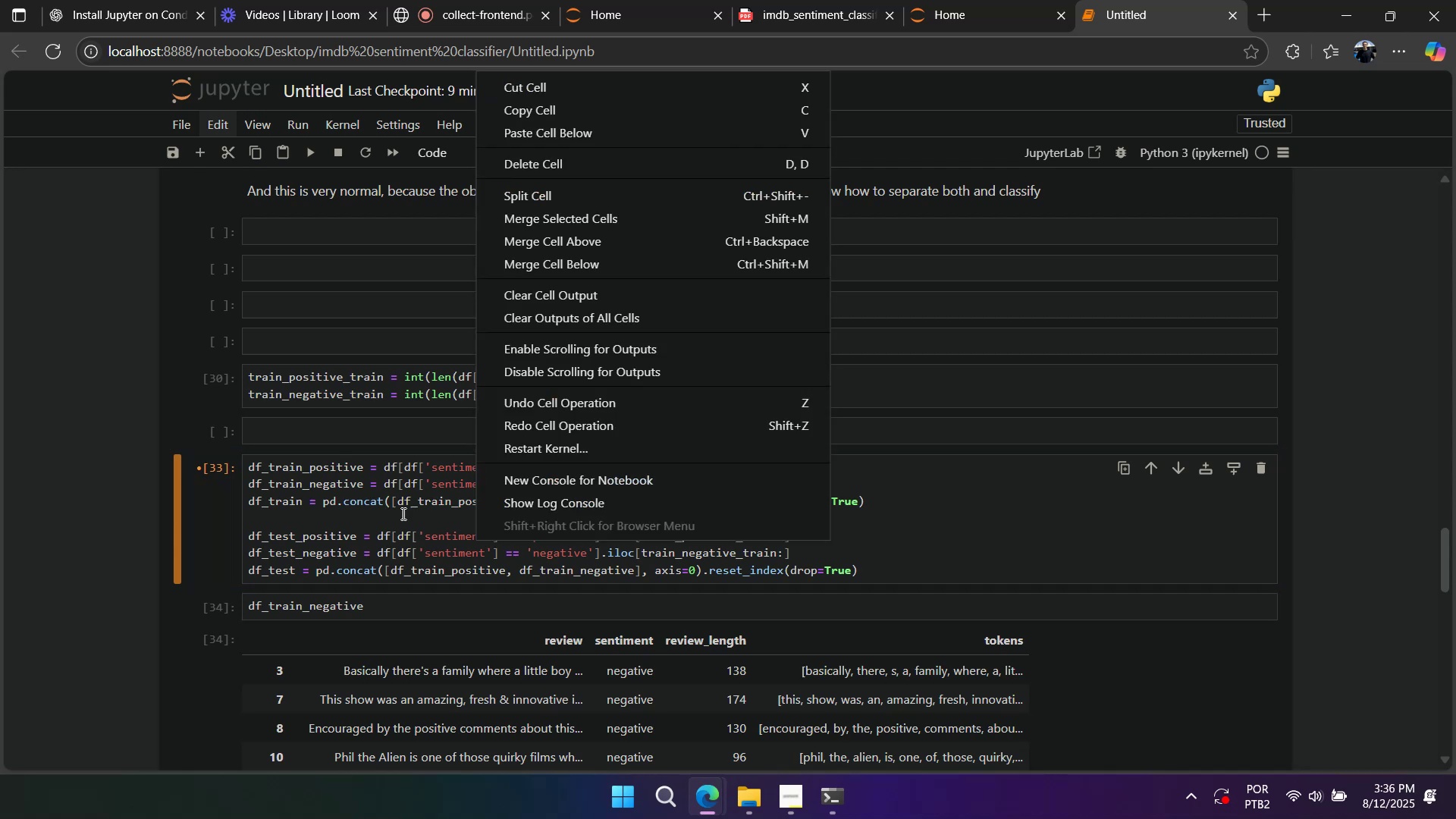 
left_click([400, 513])
 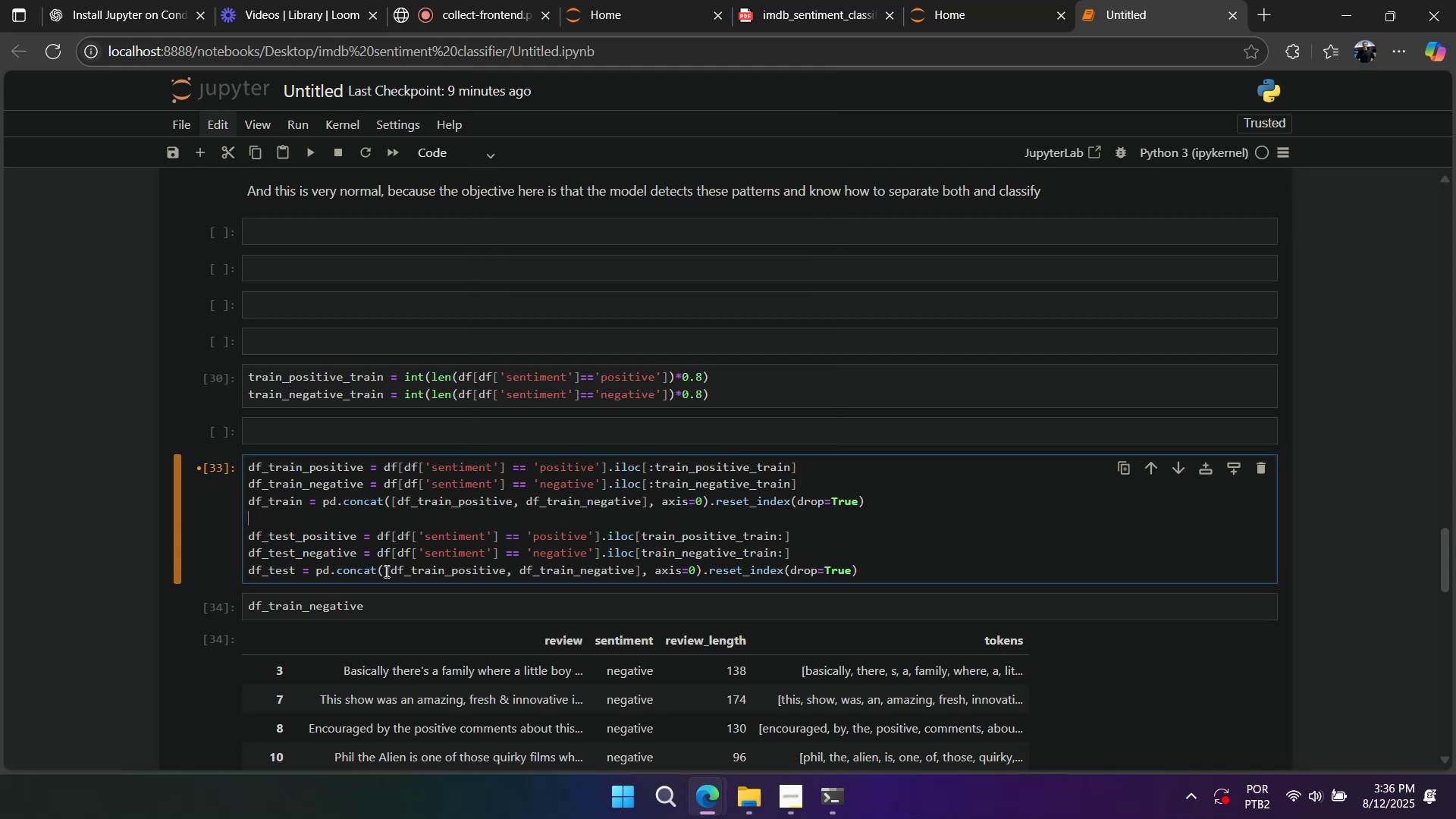 
double_click([330, 554])
 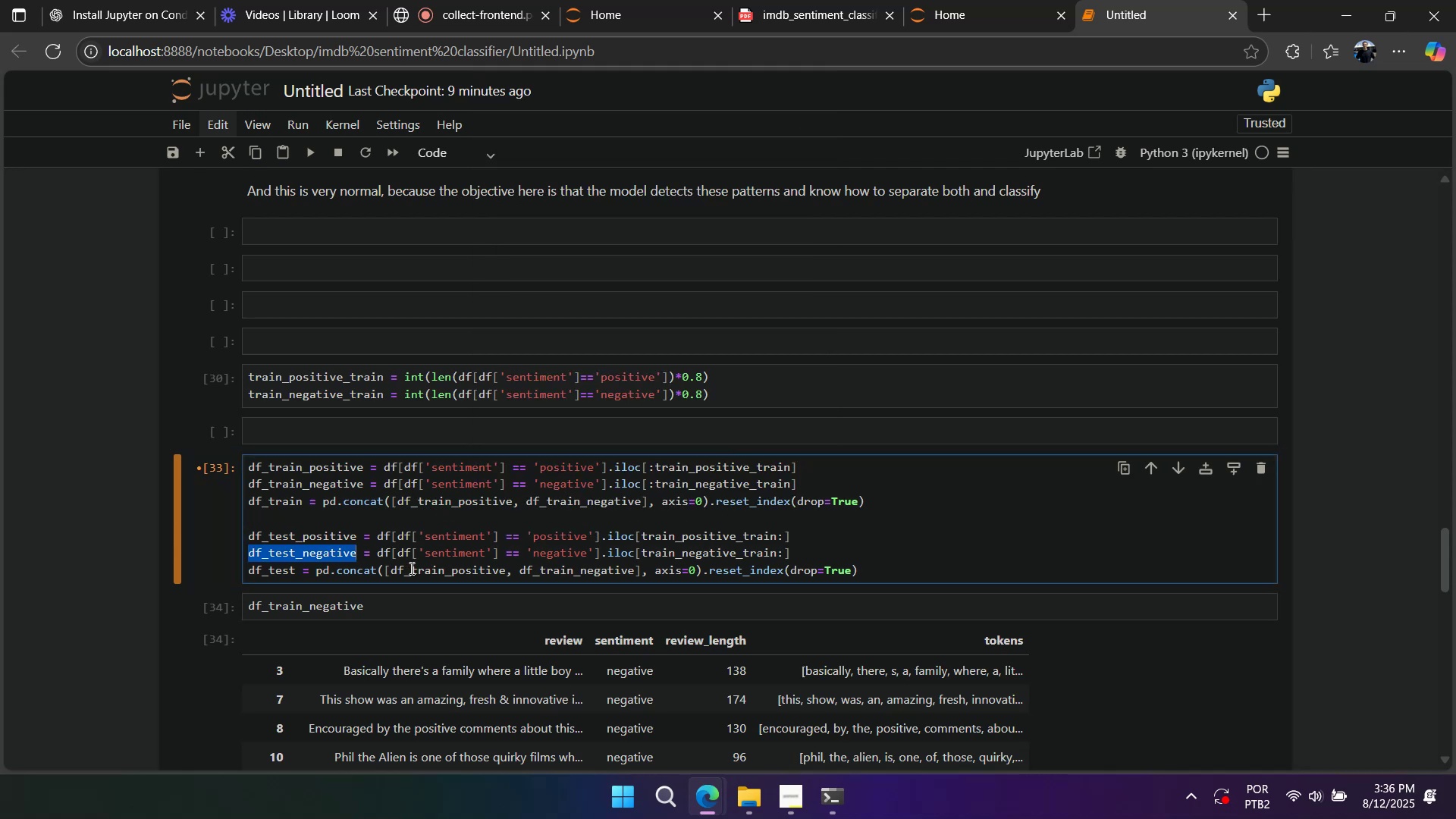 
key(Control+C)
 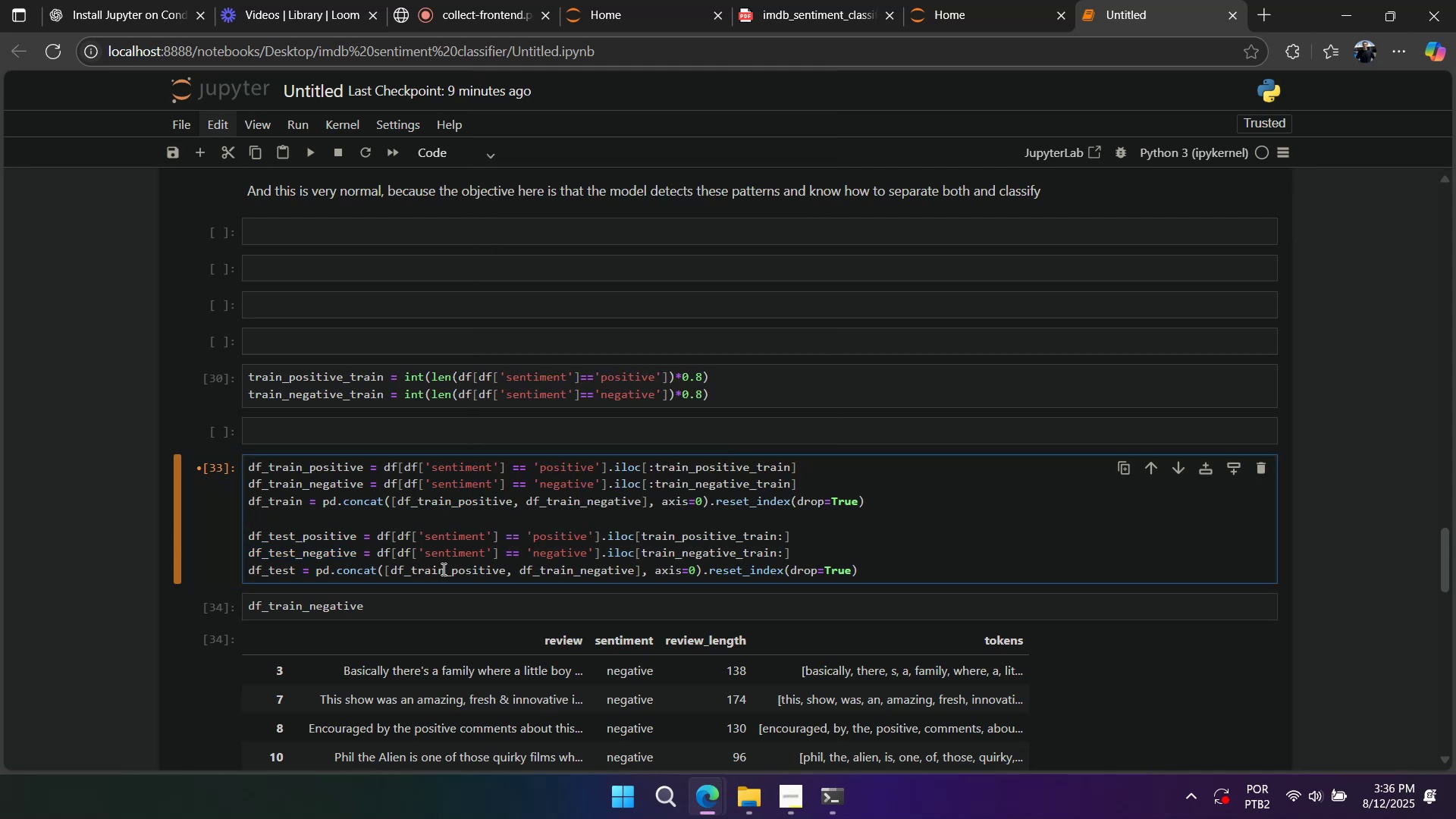 
double_click([443, 569])
 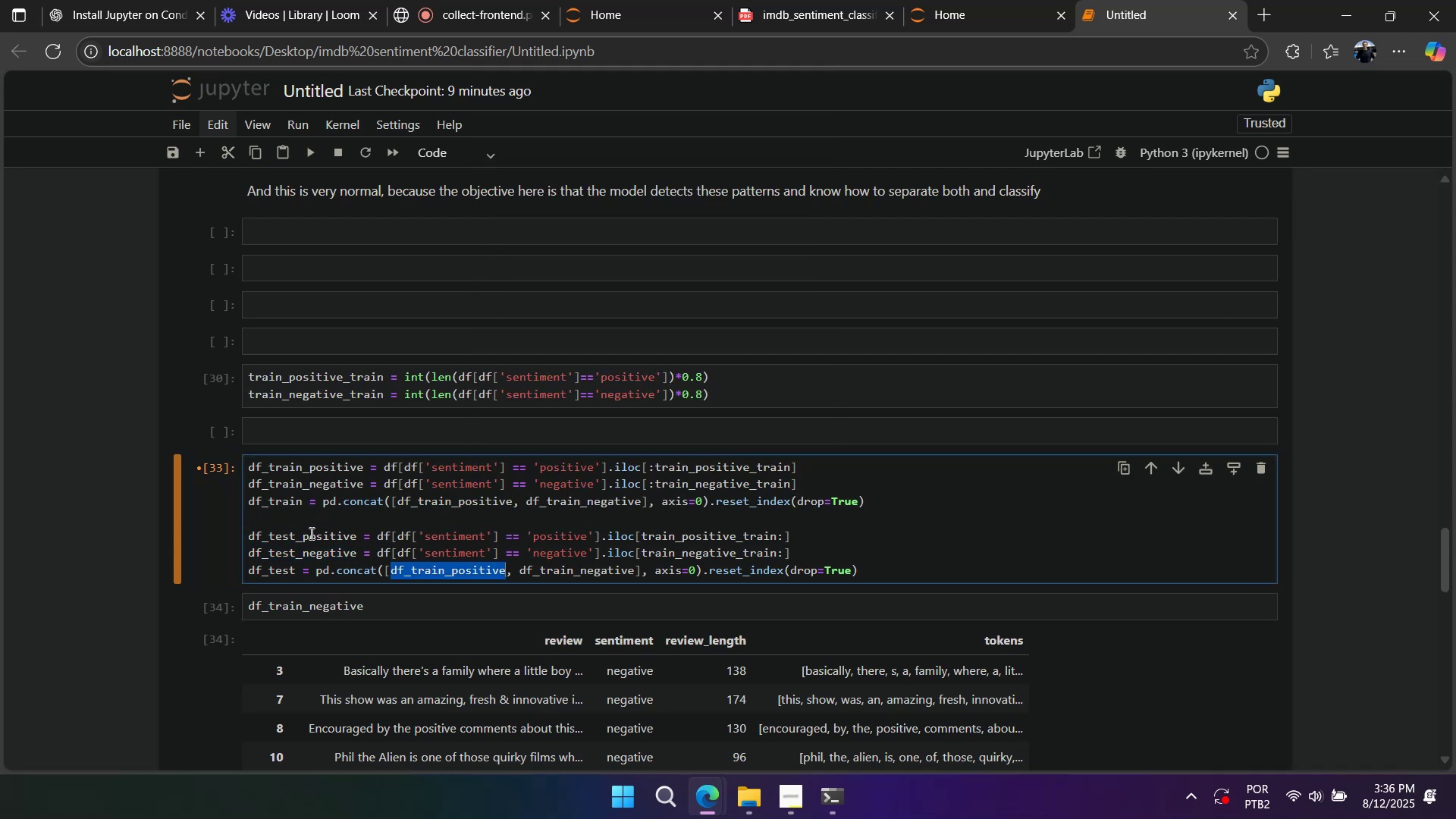 
double_click([310, 534])
 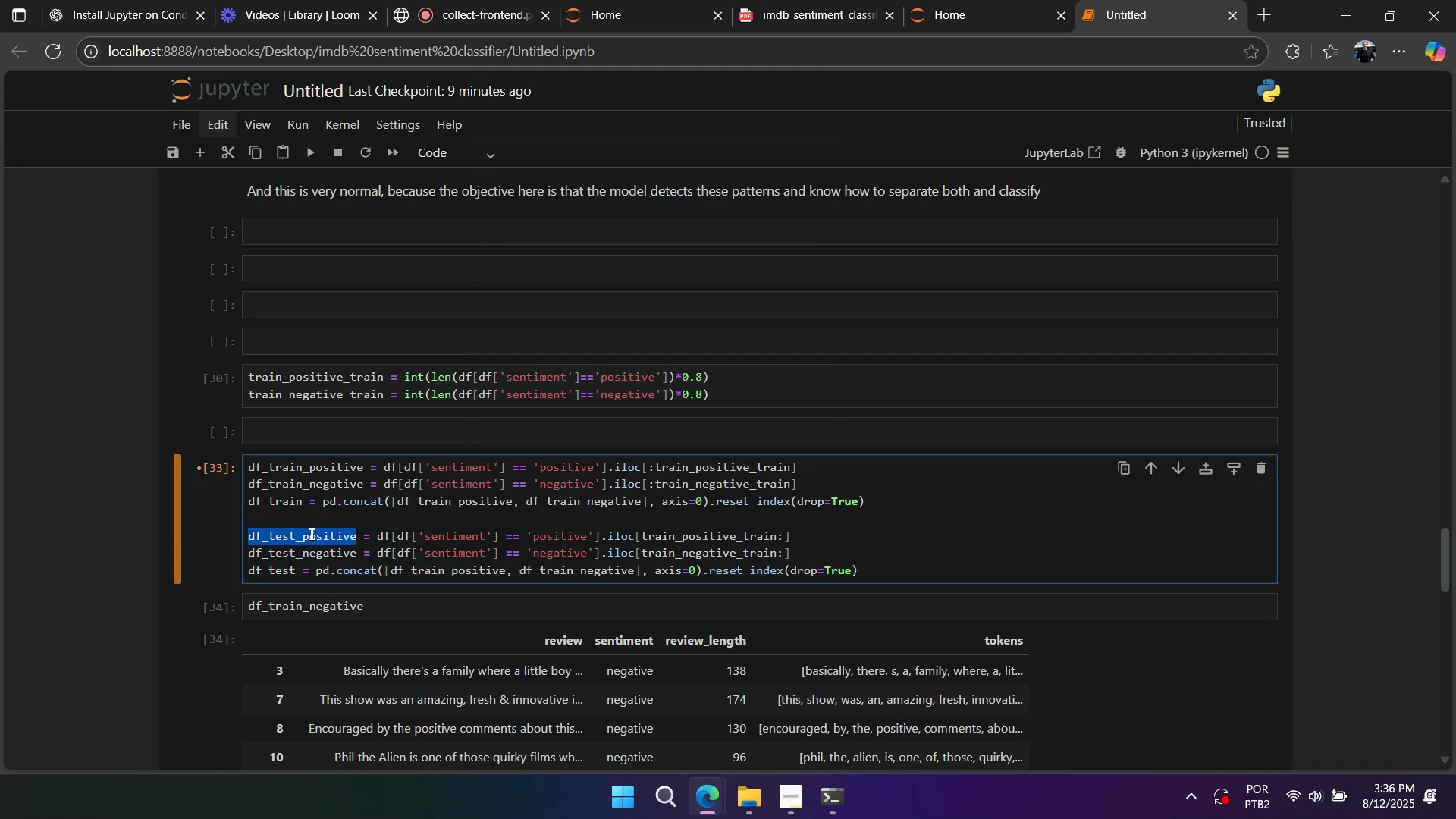 
key(Control+ControlLeft)
 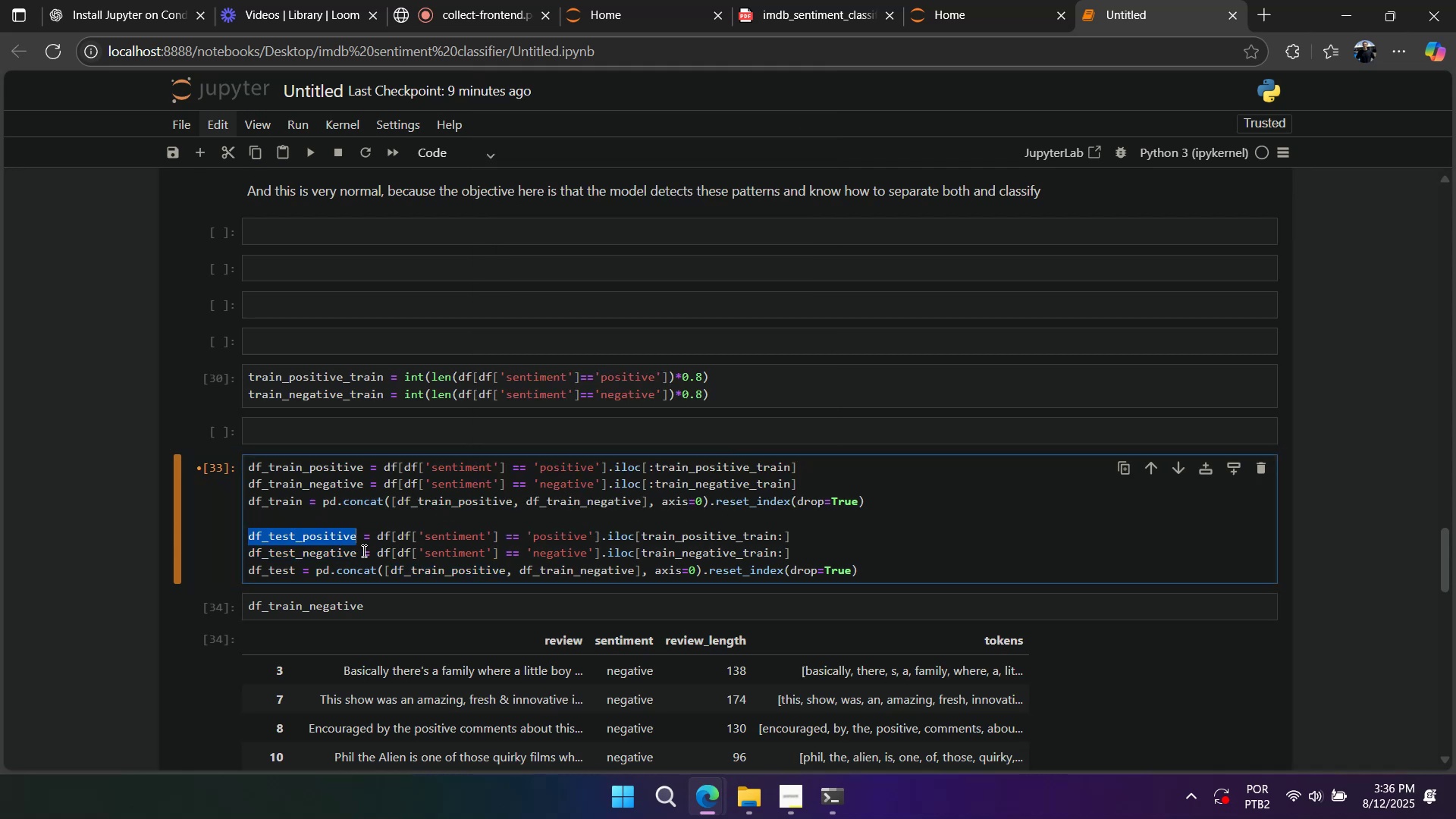 
key(Control+C)
 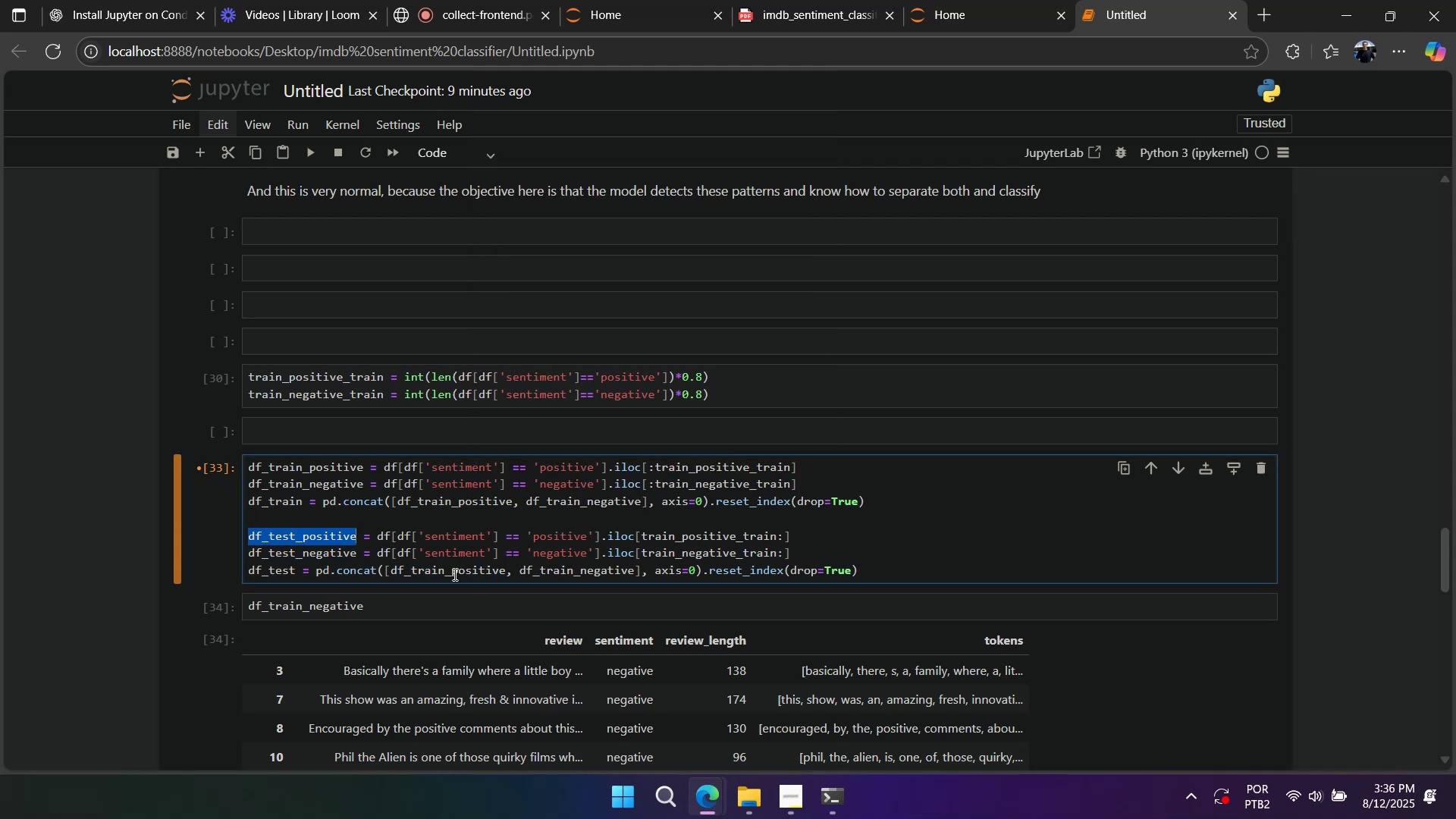 
triple_click([453, 574])
 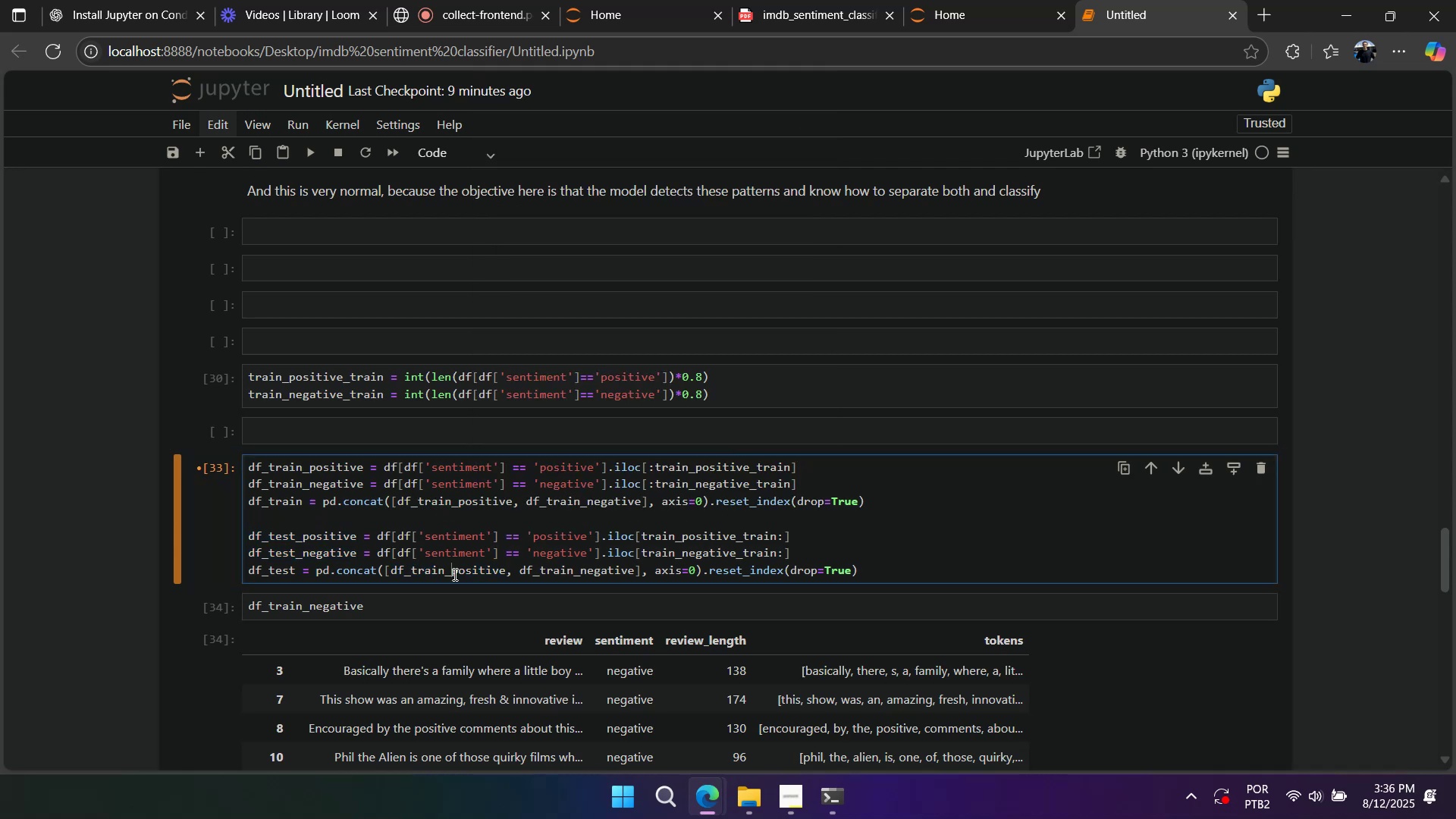 
triple_click([453, 574])
 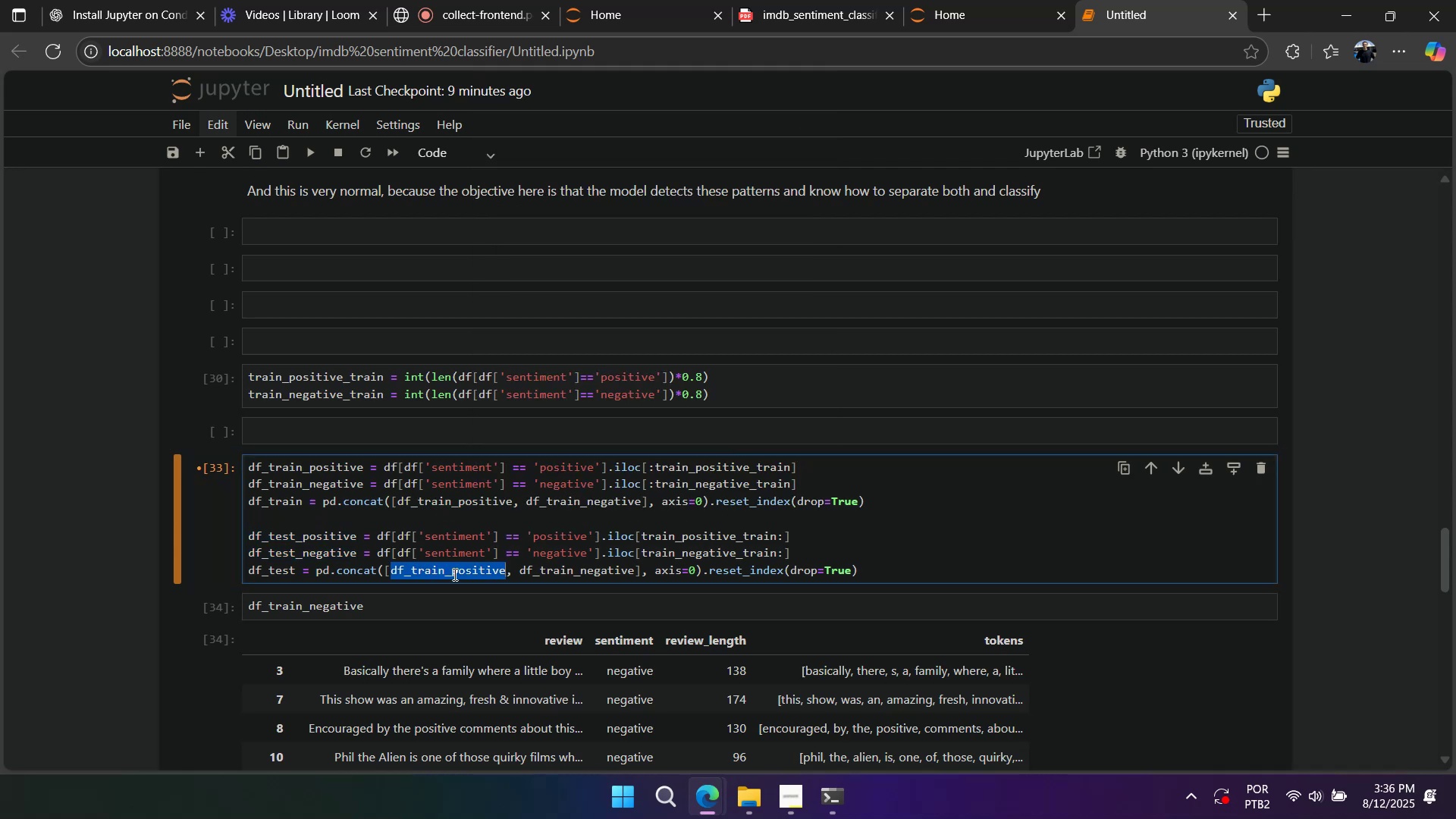 
key(Control+ControlLeft)
 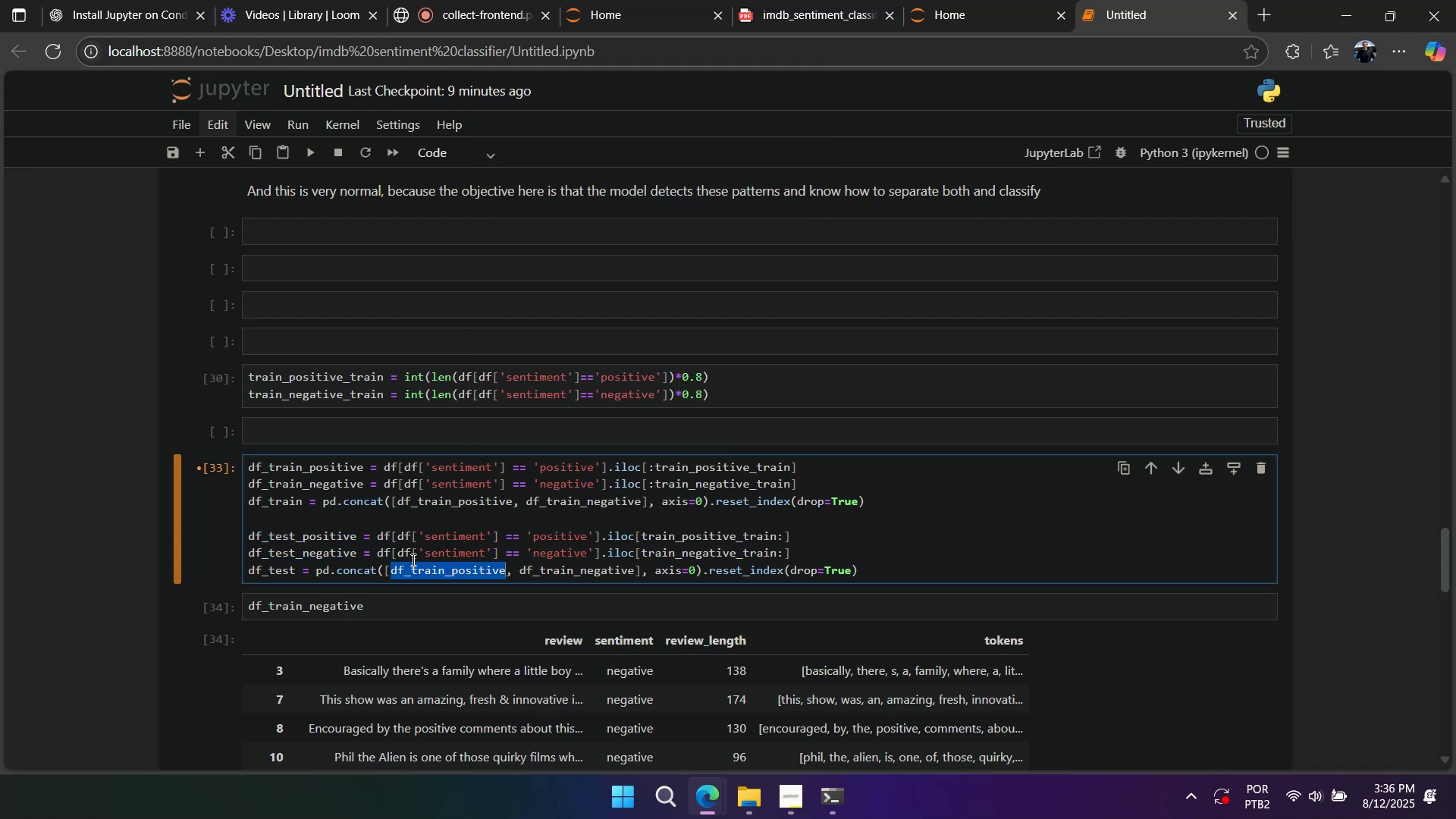 
key(Control+V)
 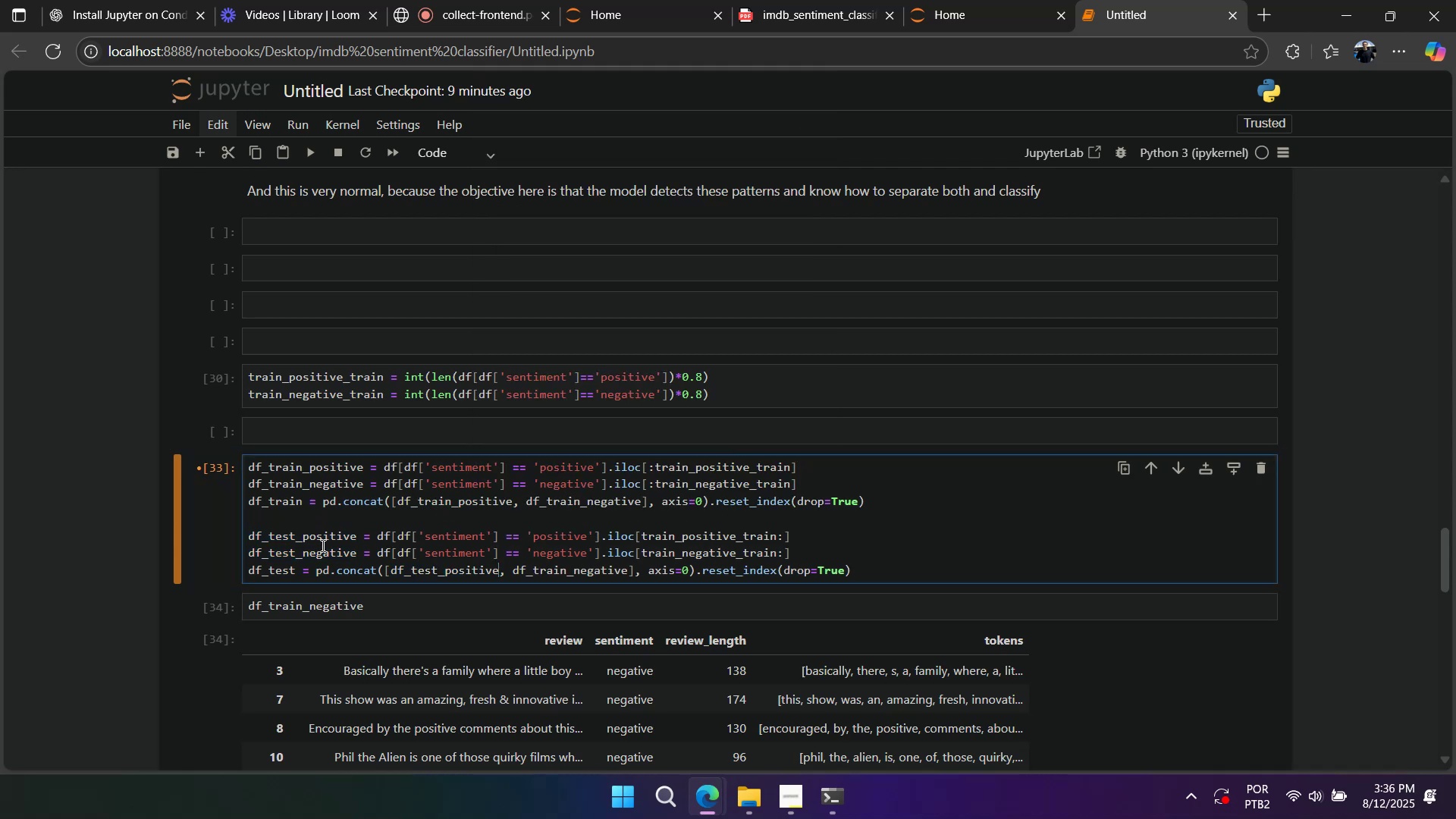 
triple_click([322, 545])
 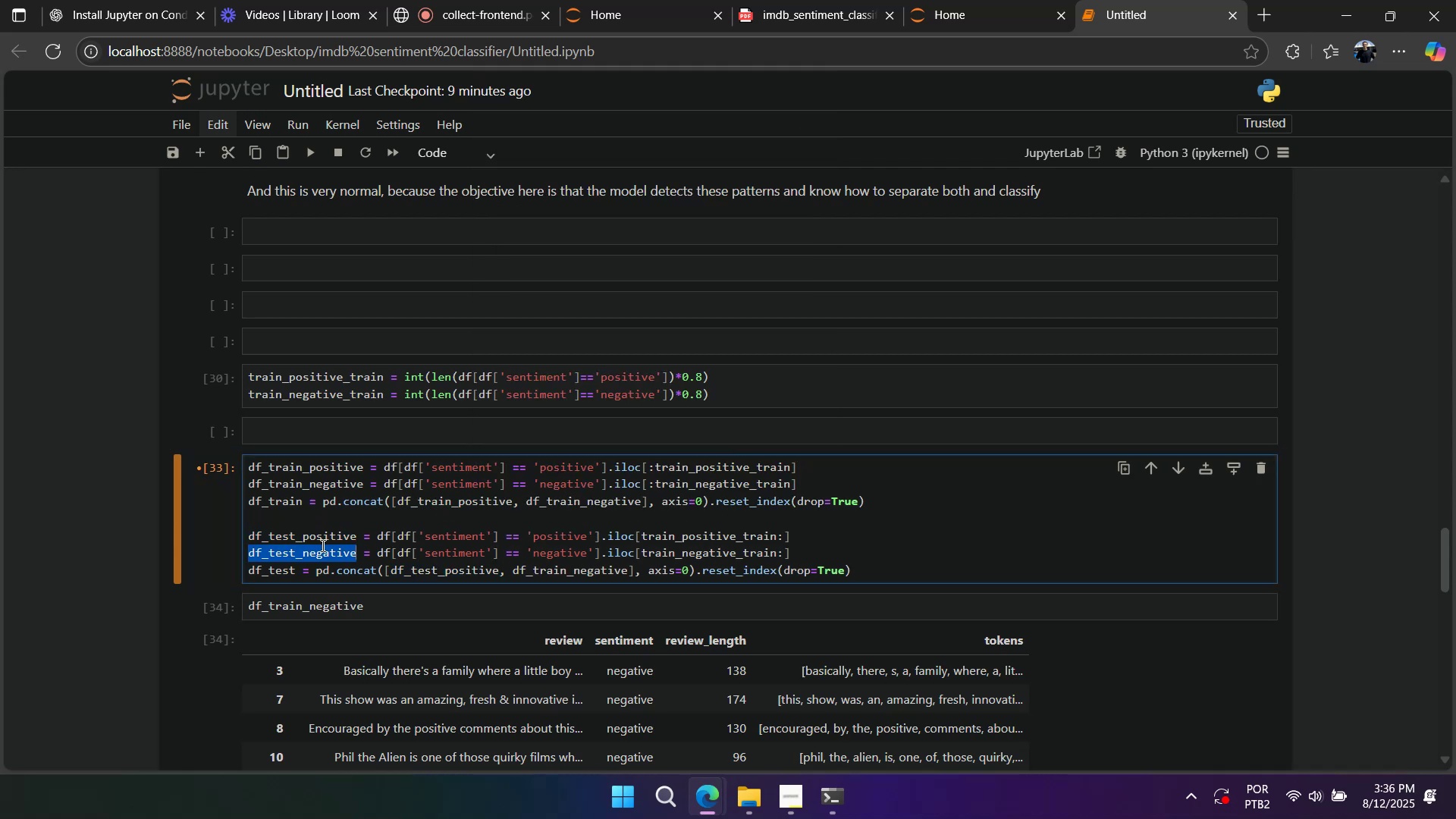 
triple_click([322, 545])
 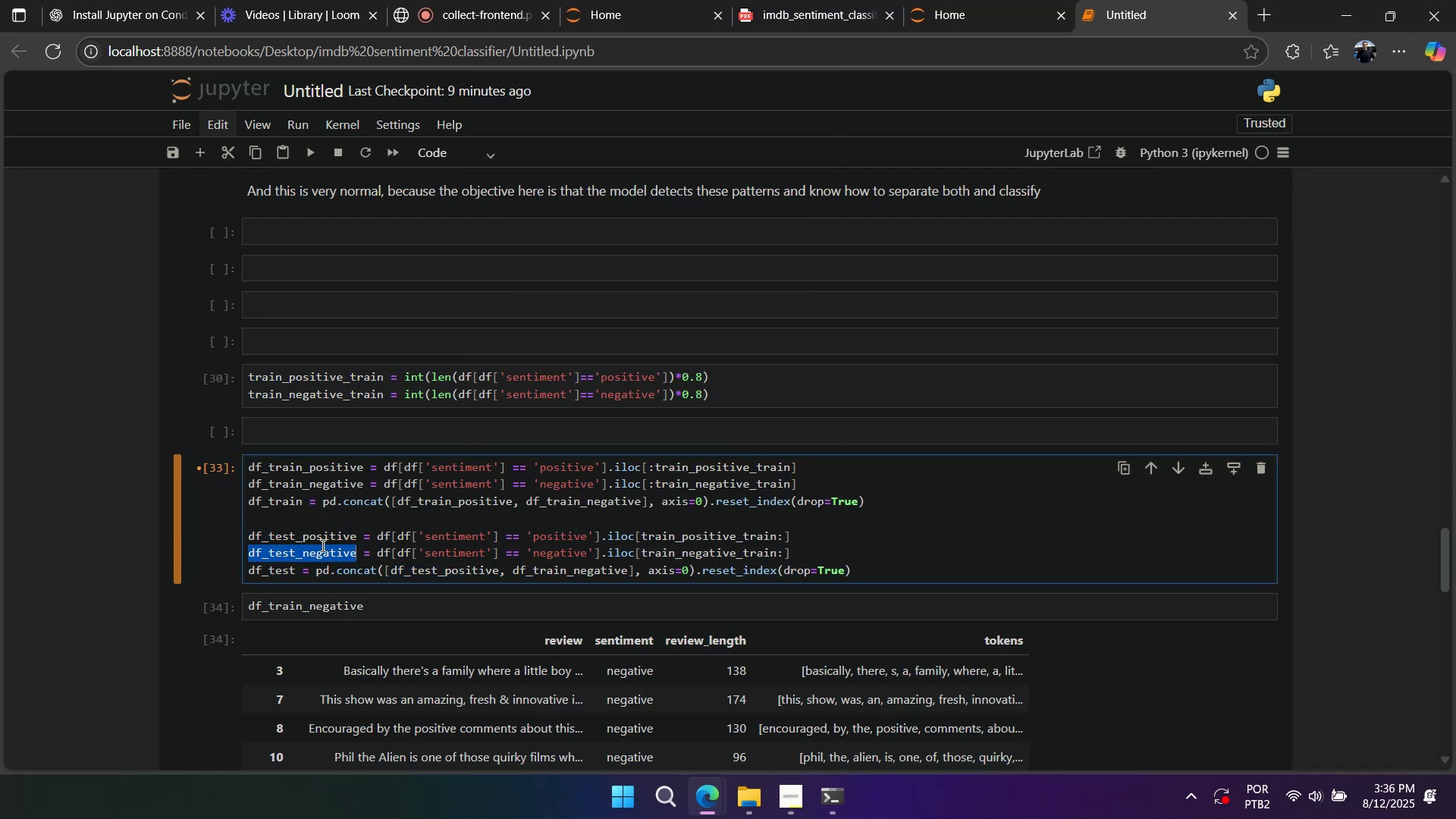 
key(Control+ControlLeft)
 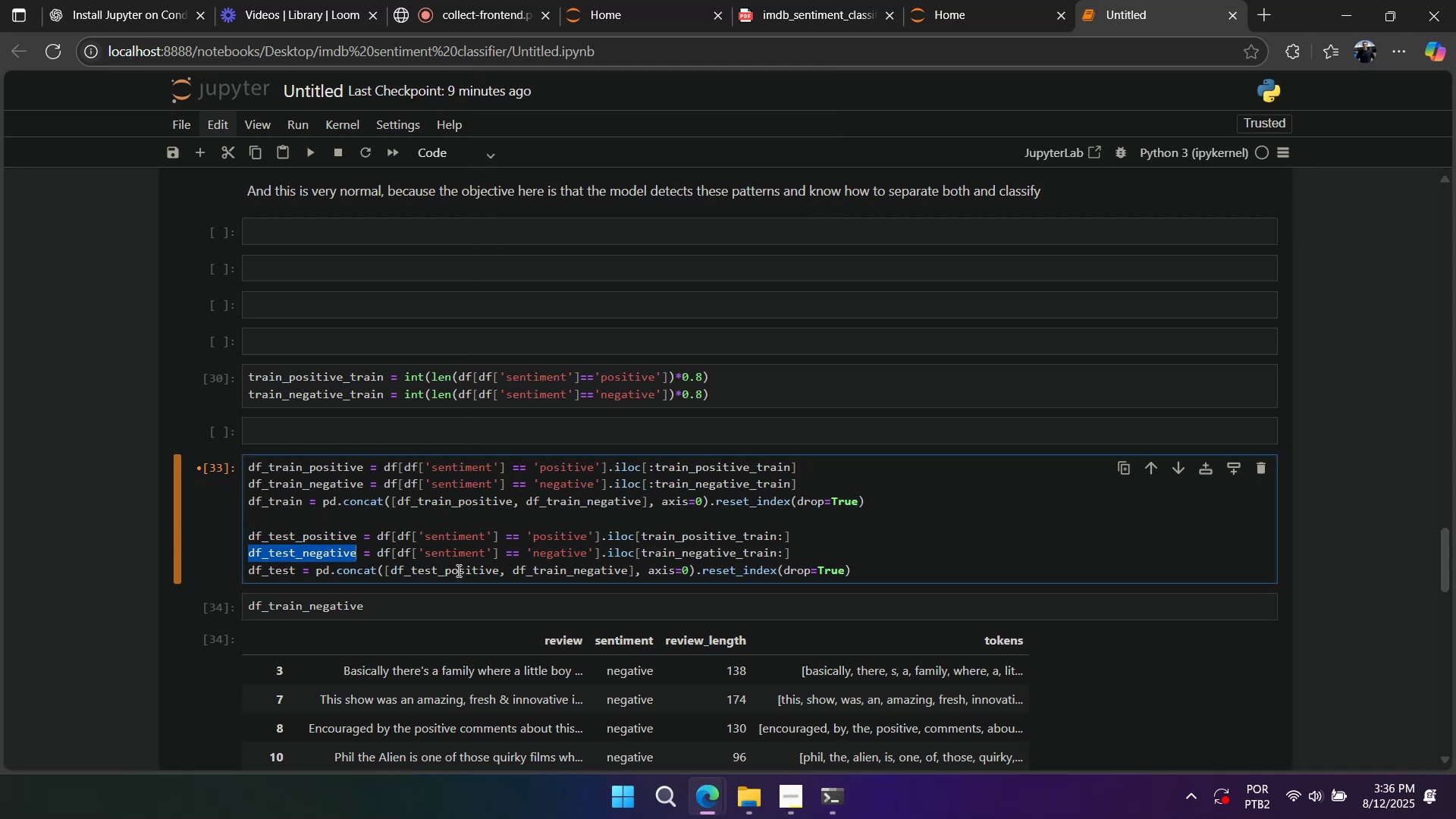 
key(Control+C)
 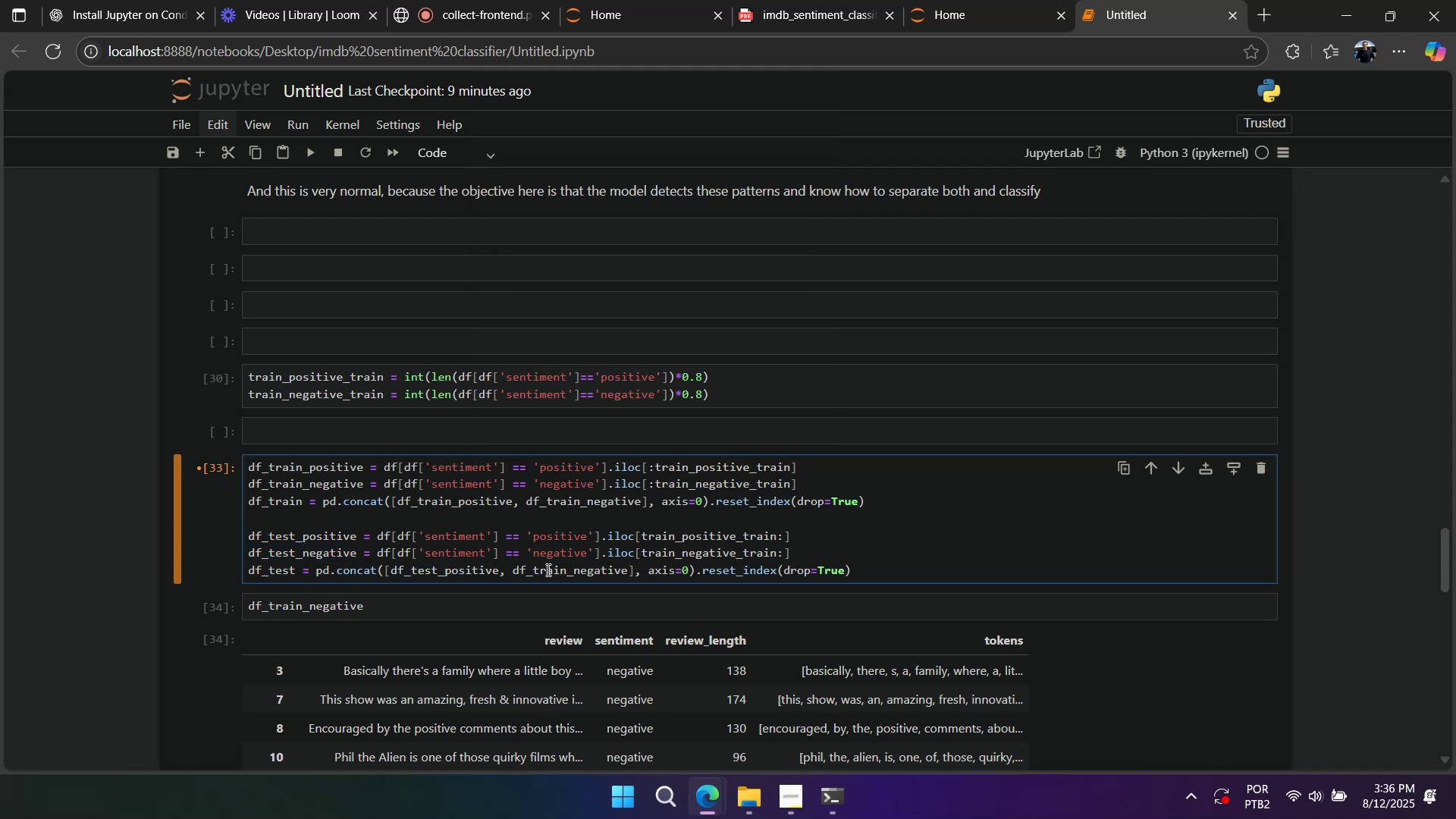 
double_click([547, 570])
 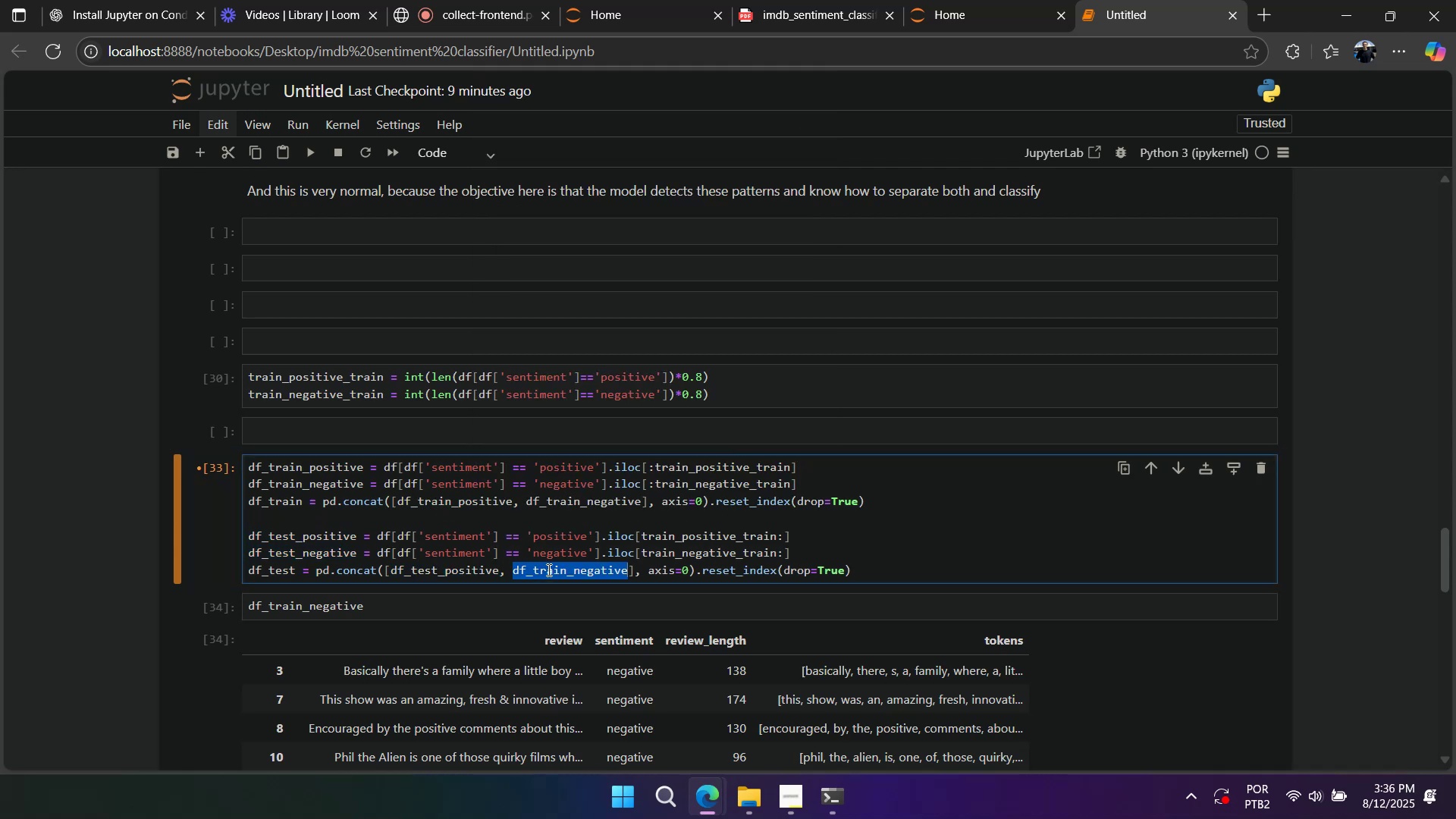 
key(Control+V)
 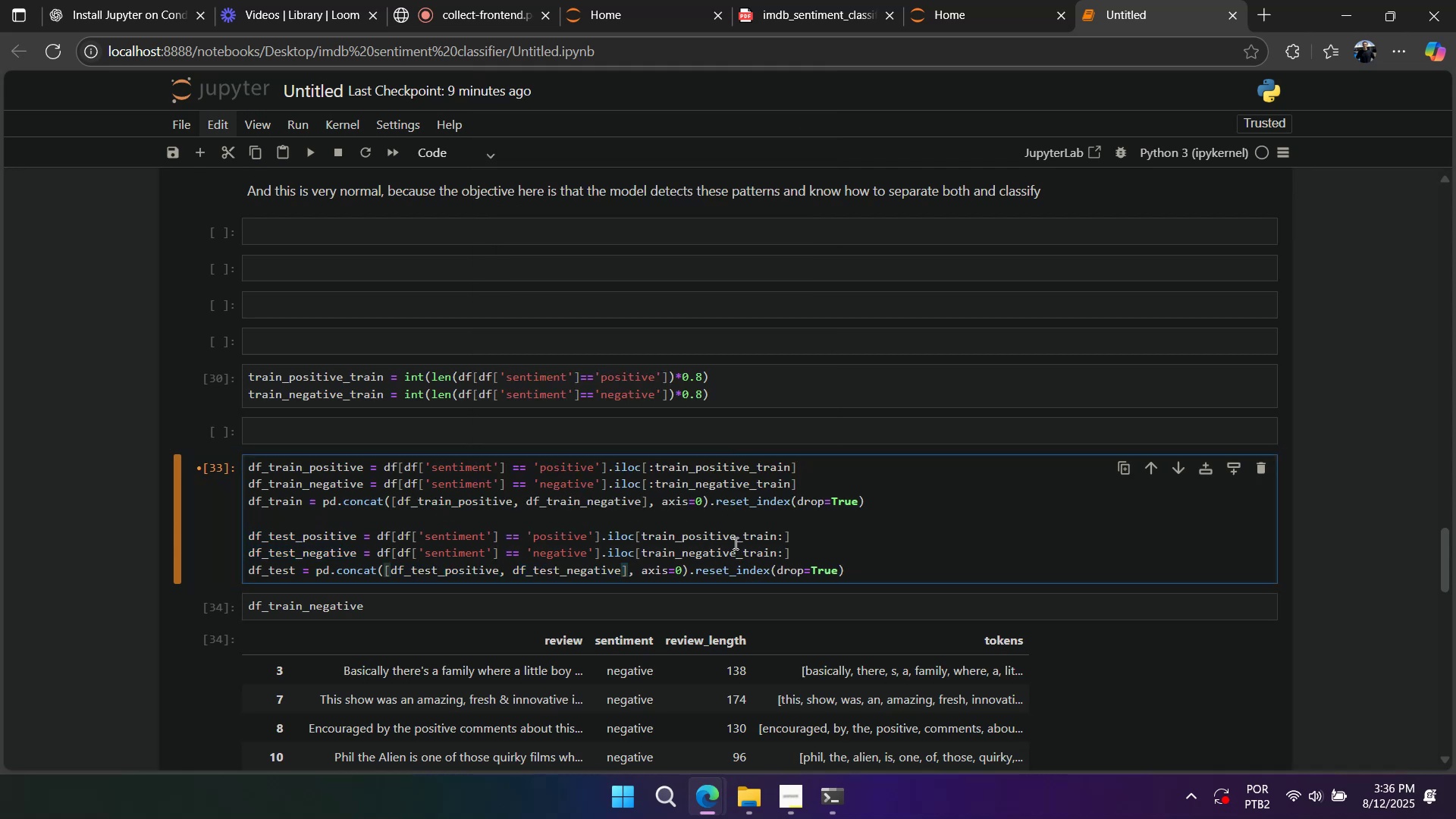 
double_click([734, 540])
 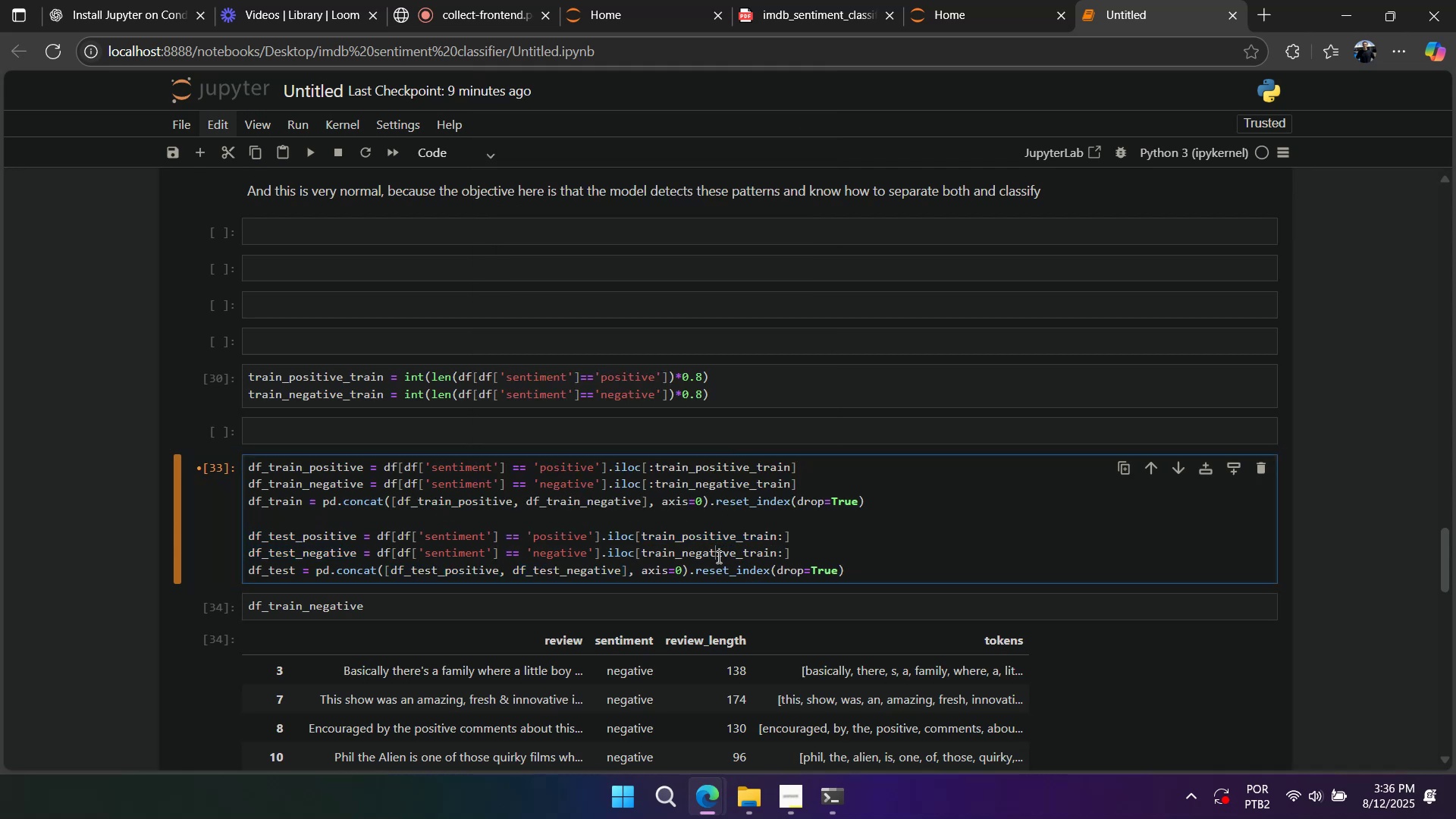 
double_click([717, 557])
 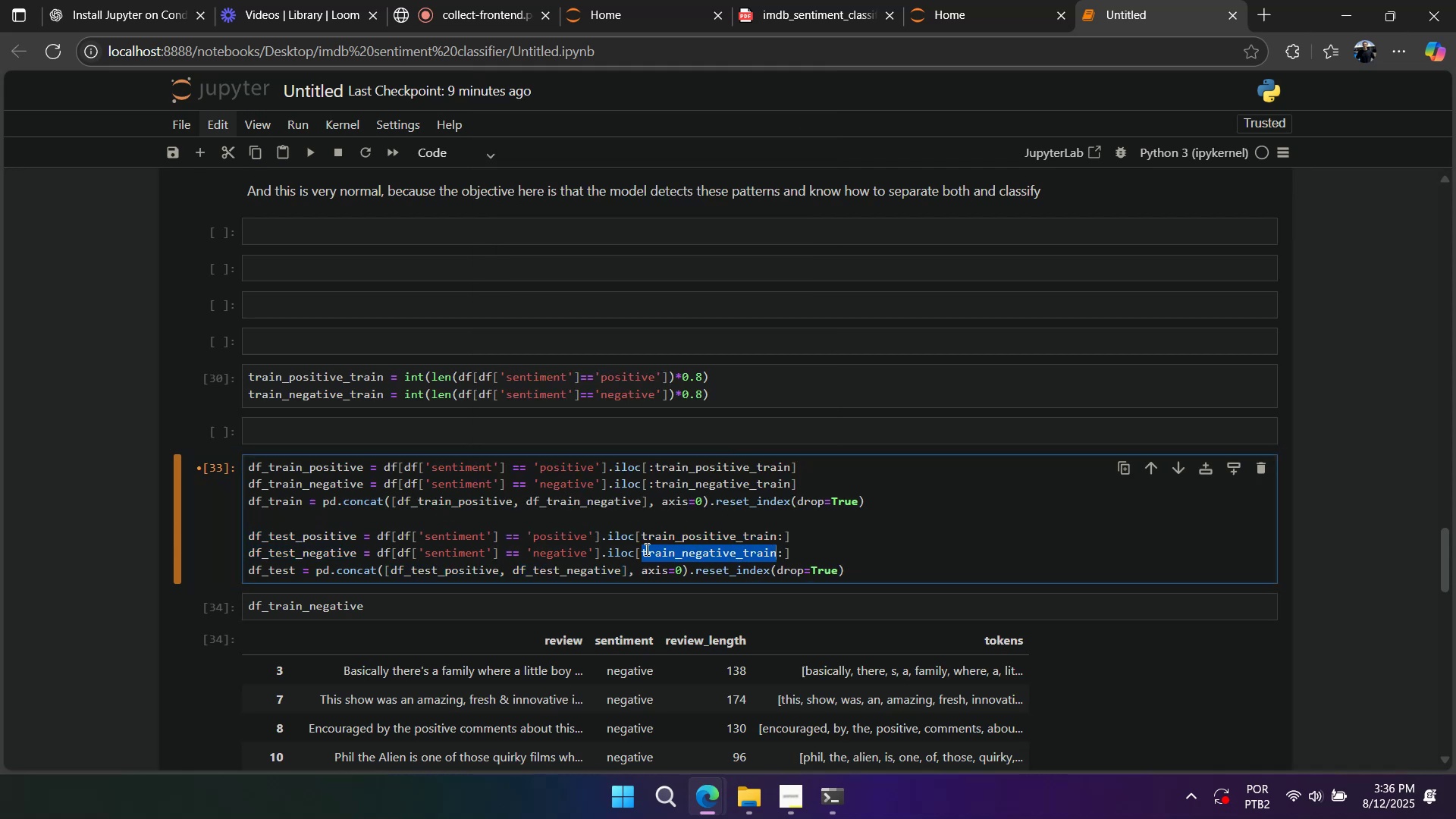 
left_click([632, 558])
 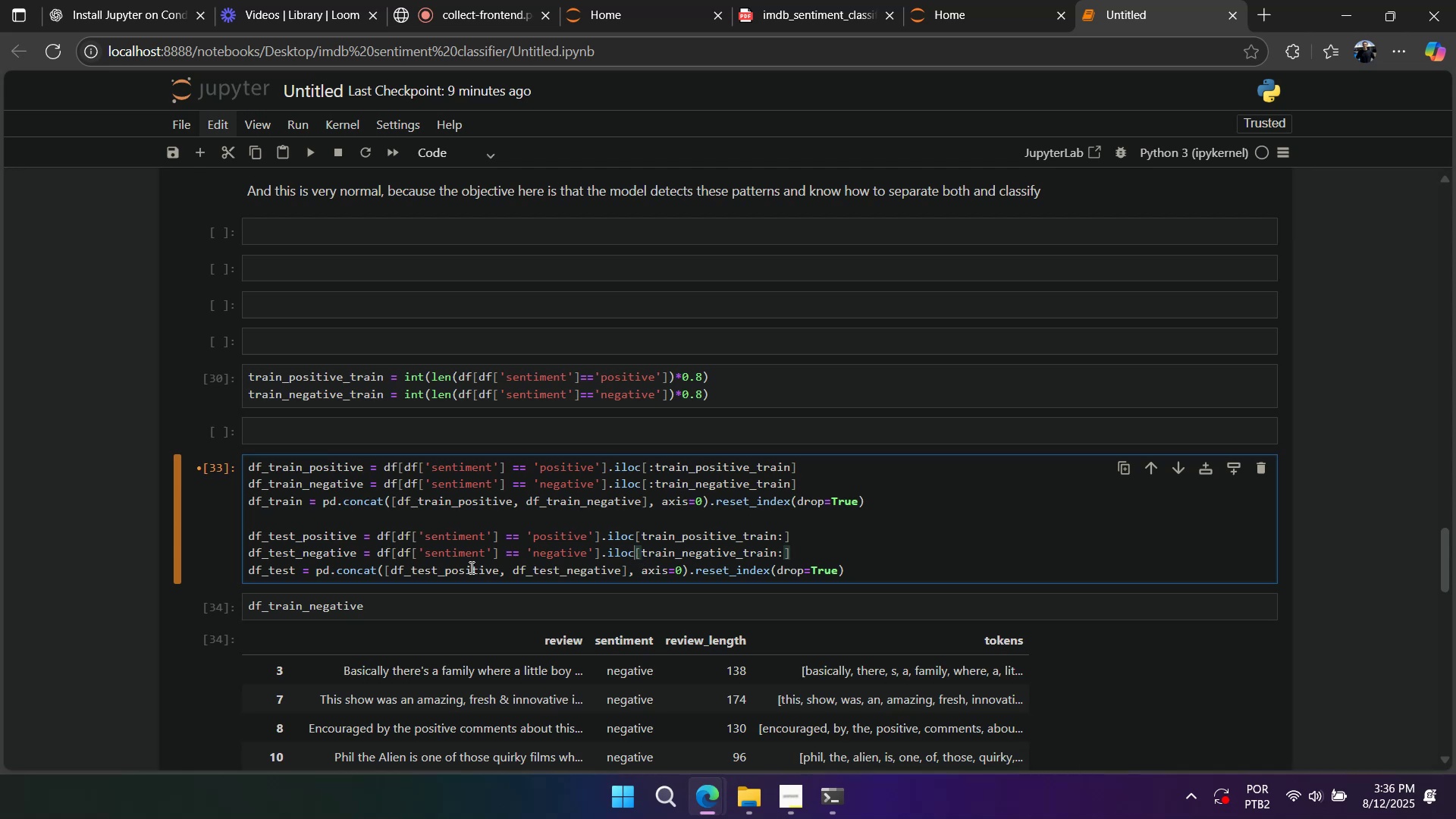 
left_click([690, 488])
 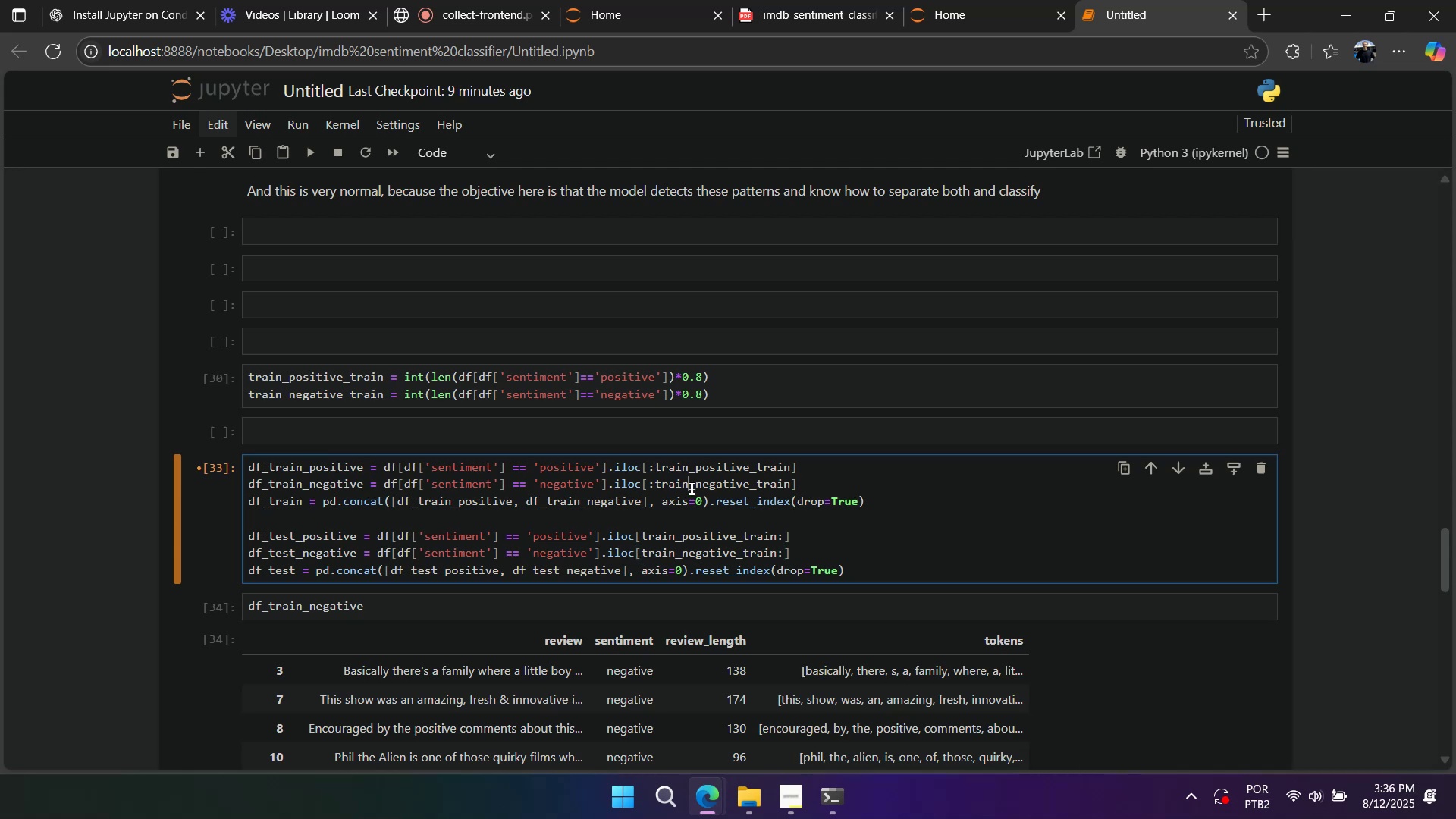 
key(Shift+Enter)
 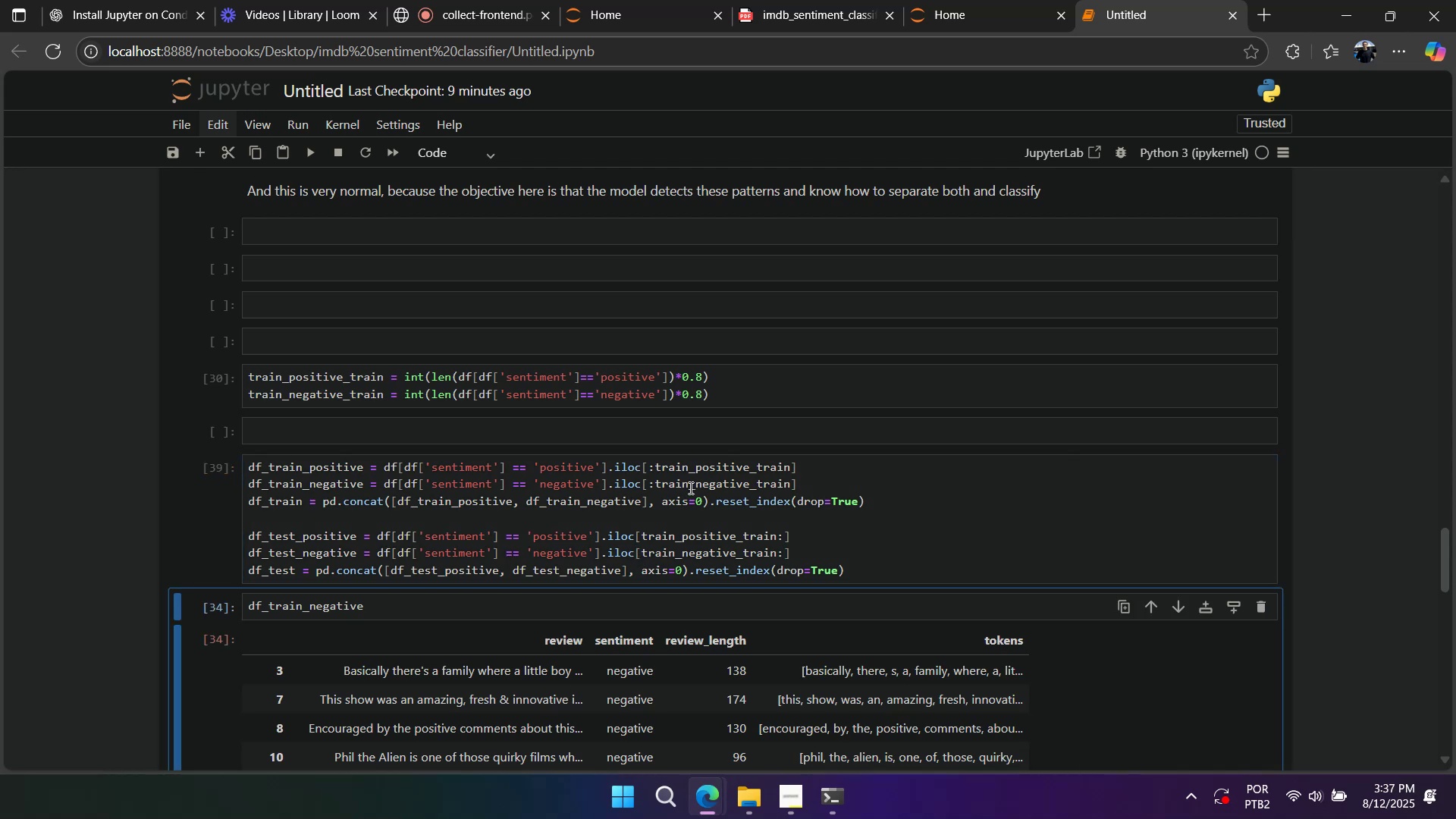 
key(Shift+Enter)
 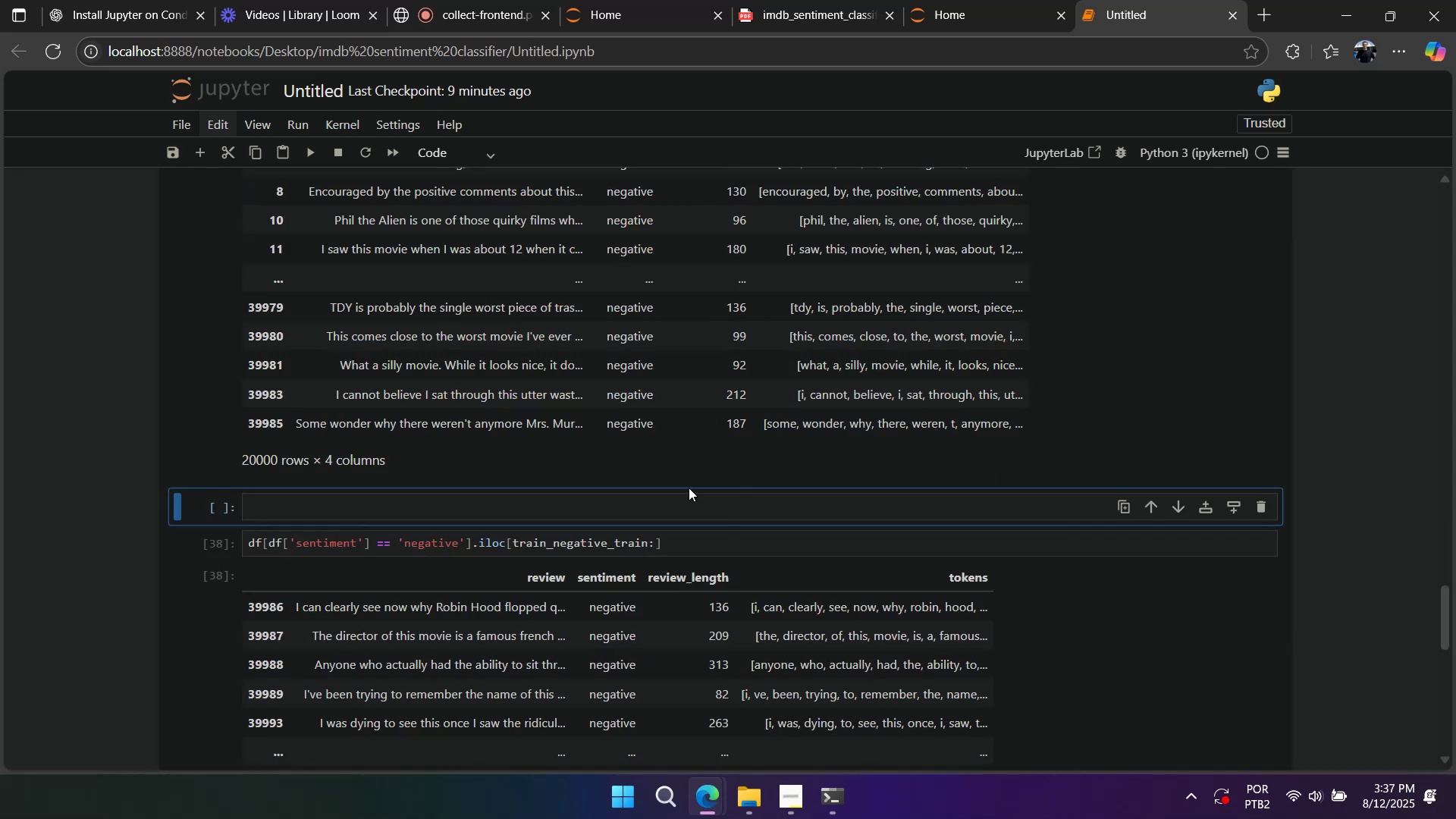 
scroll: coordinate [560, 458], scroll_direction: up, amount: 4.0
 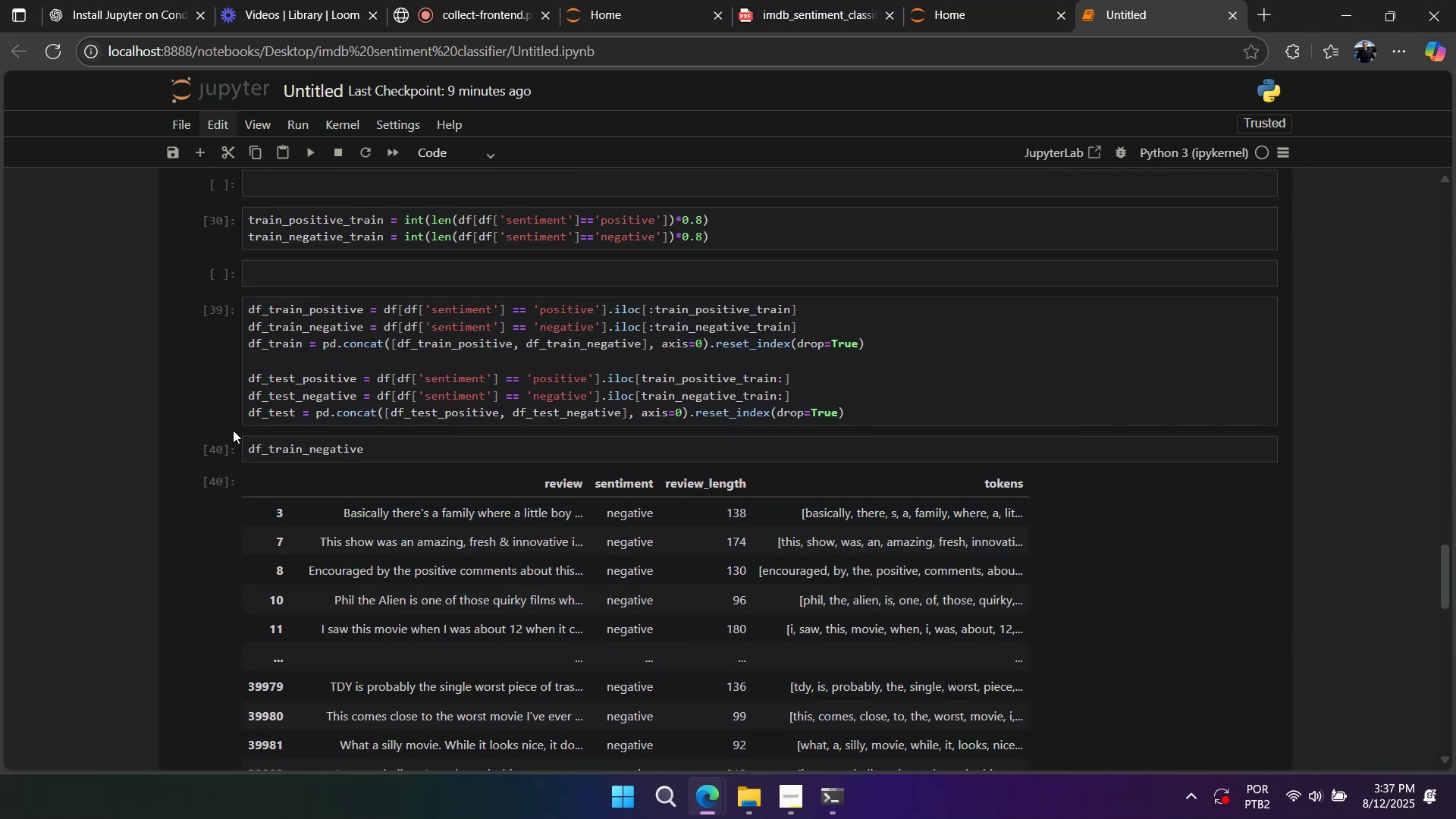 
left_click([215, 448])
 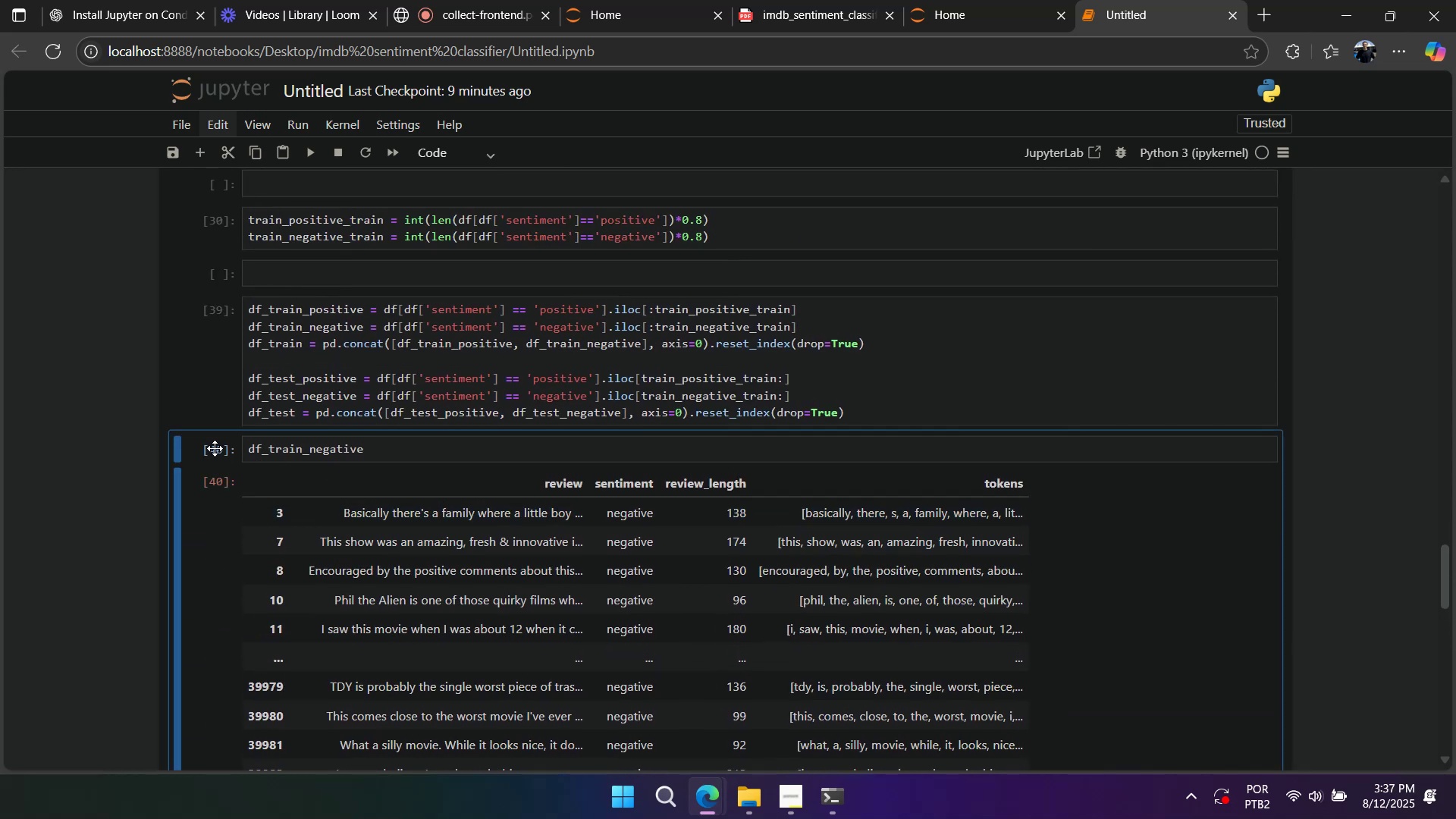 
type(dd)
 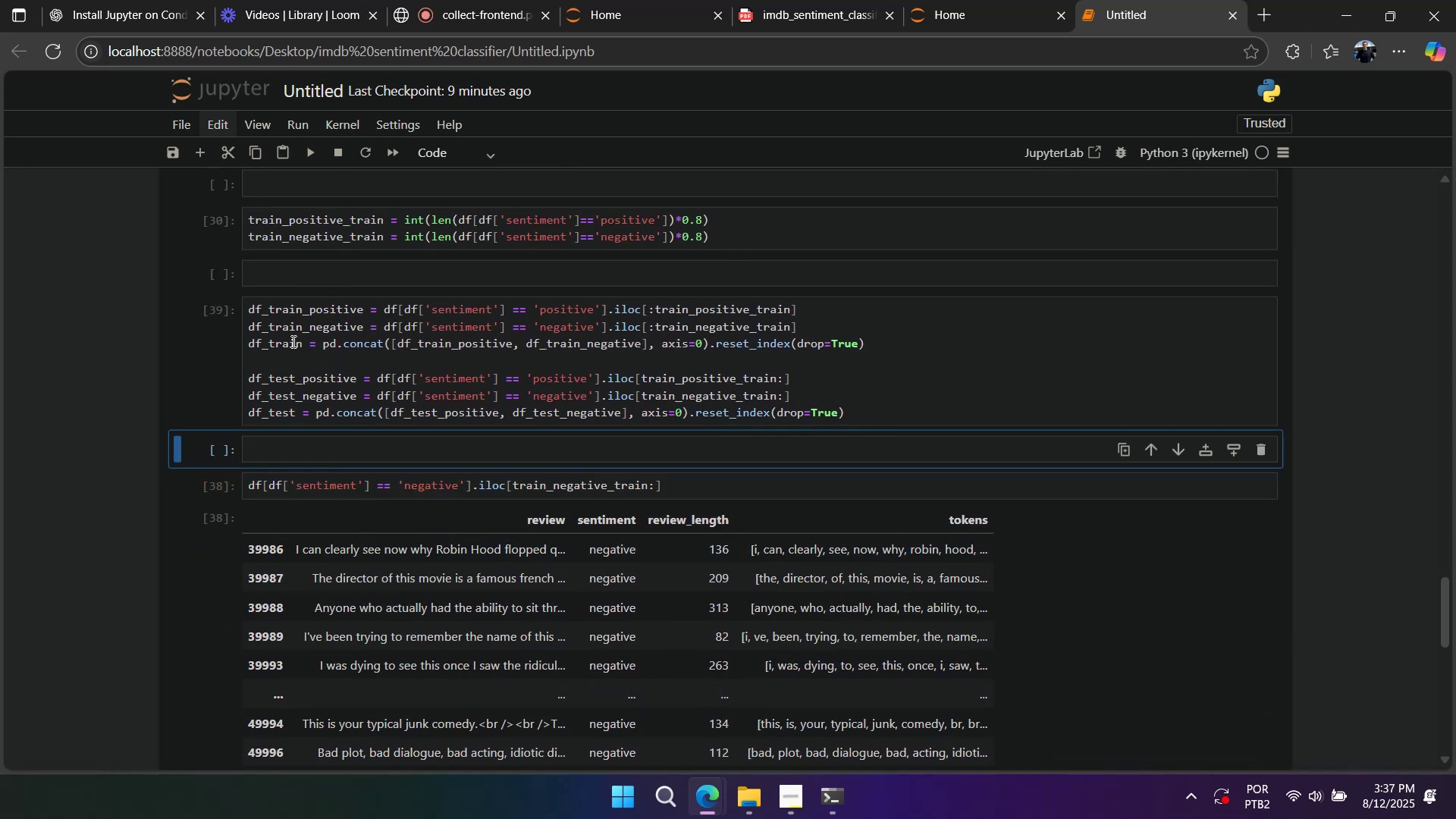 
double_click([292, 341])
 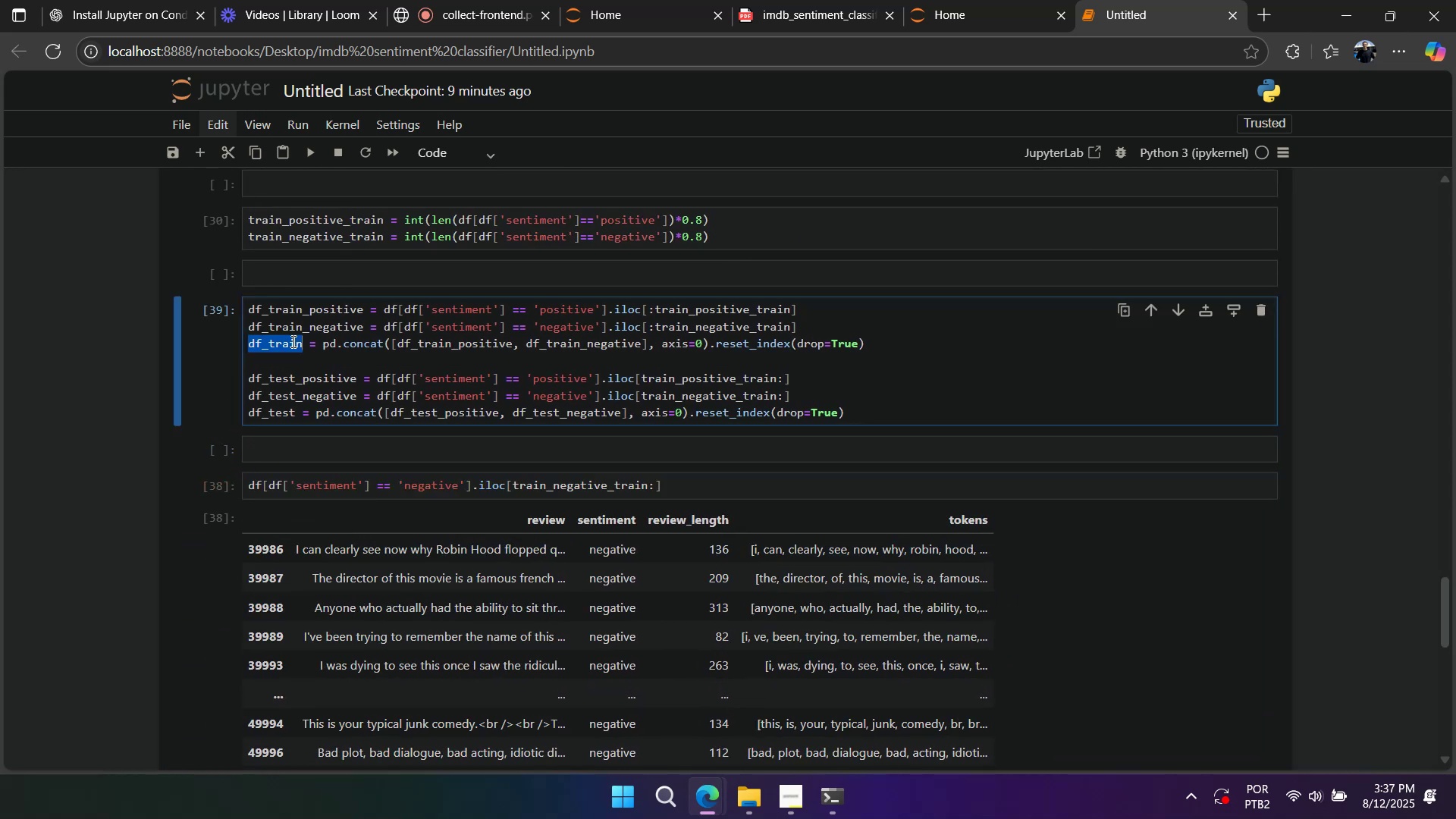 
key(Control+ControlLeft)
 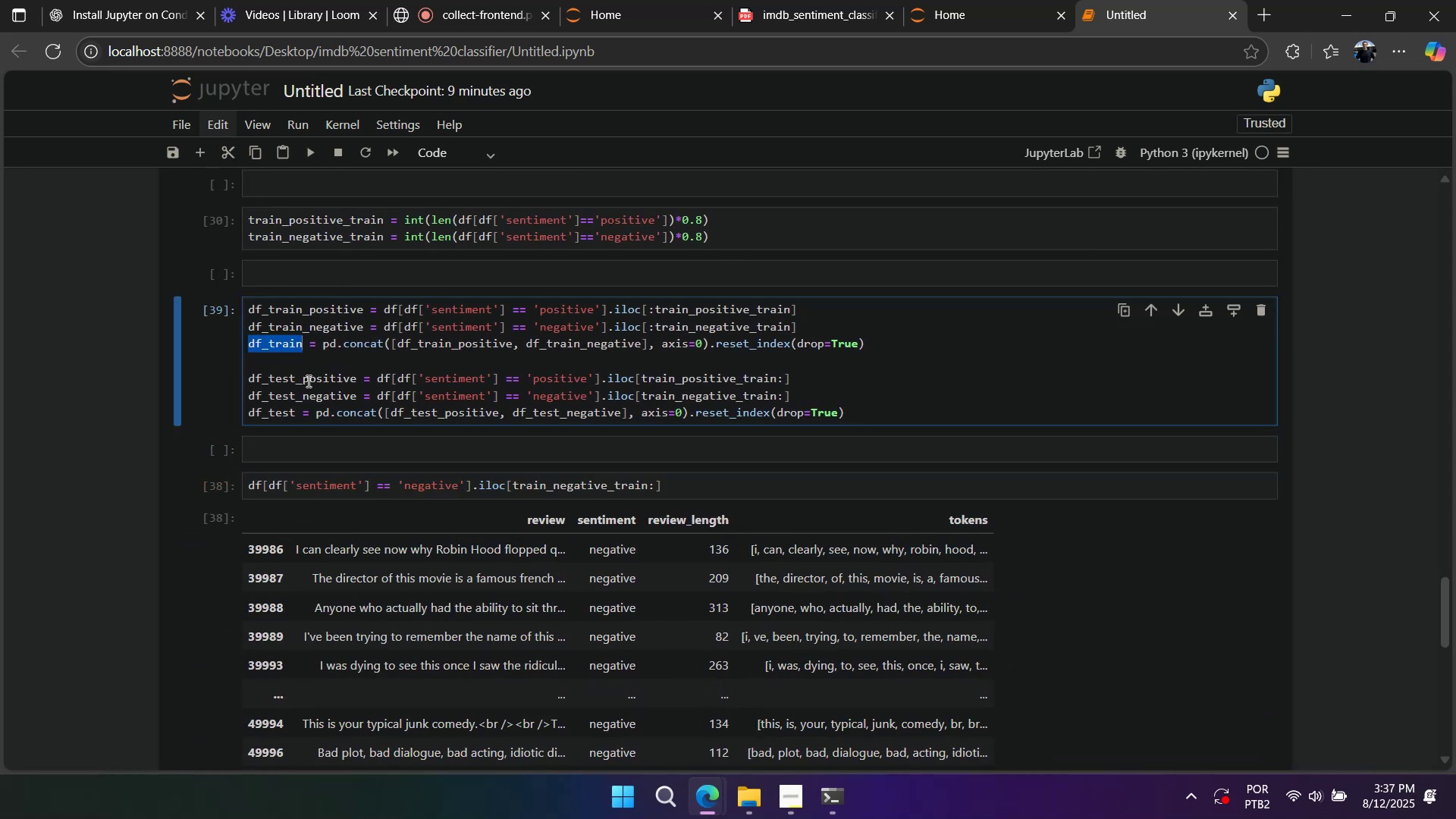 
key(Control+C)
 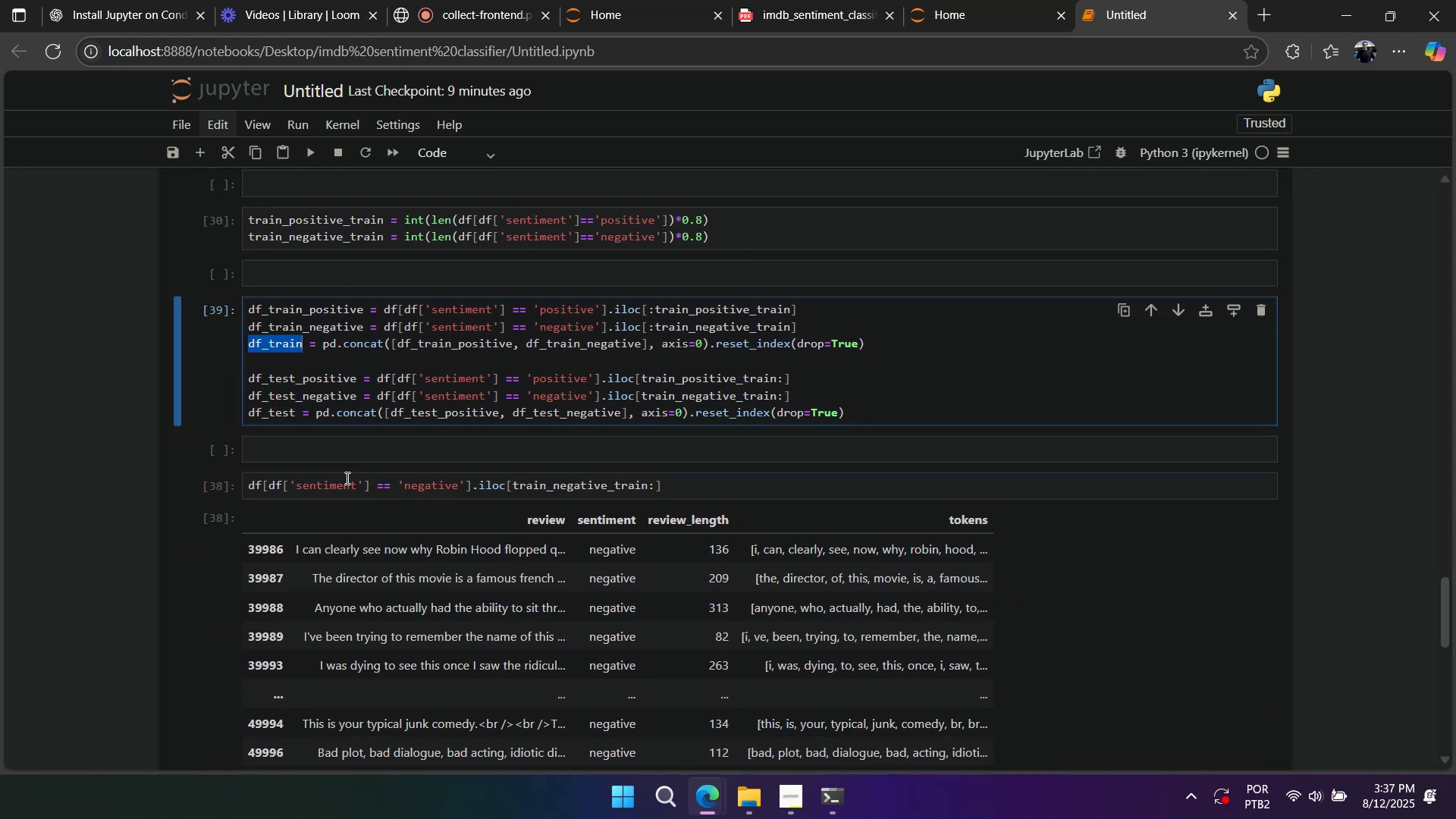 
triple_click([347, 480])
 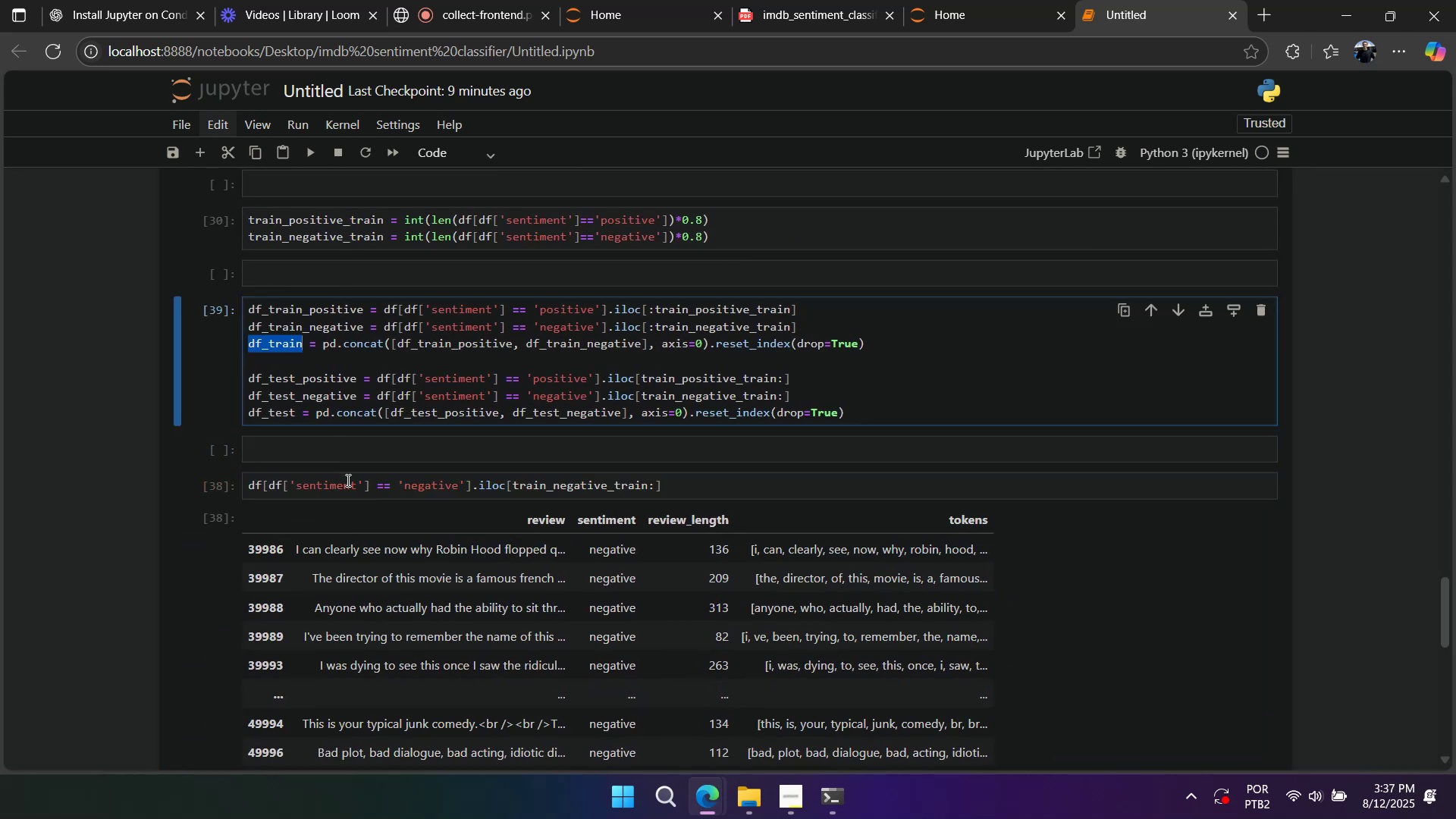 
key(Control+A)
 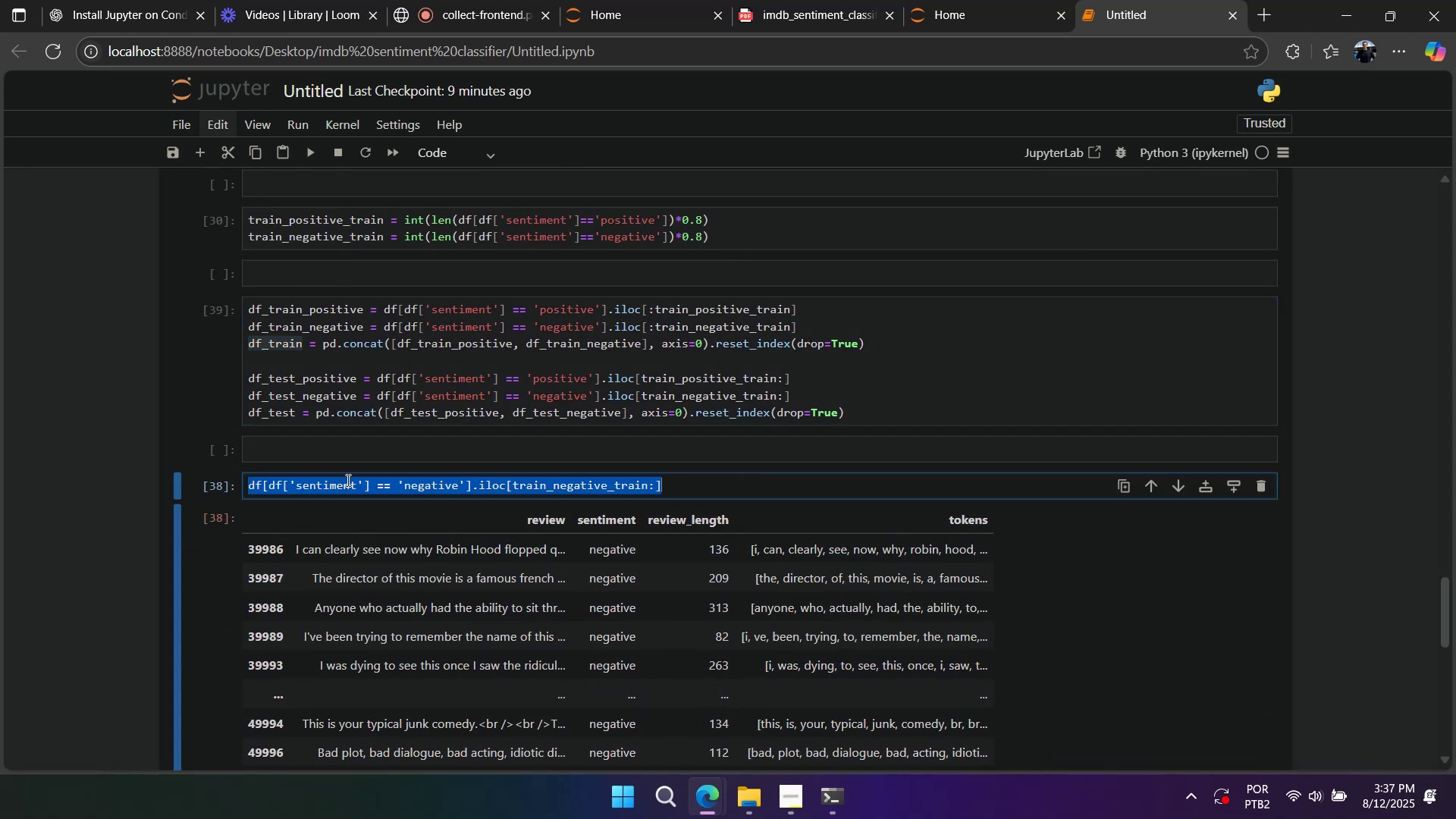 
key(Control+V)
 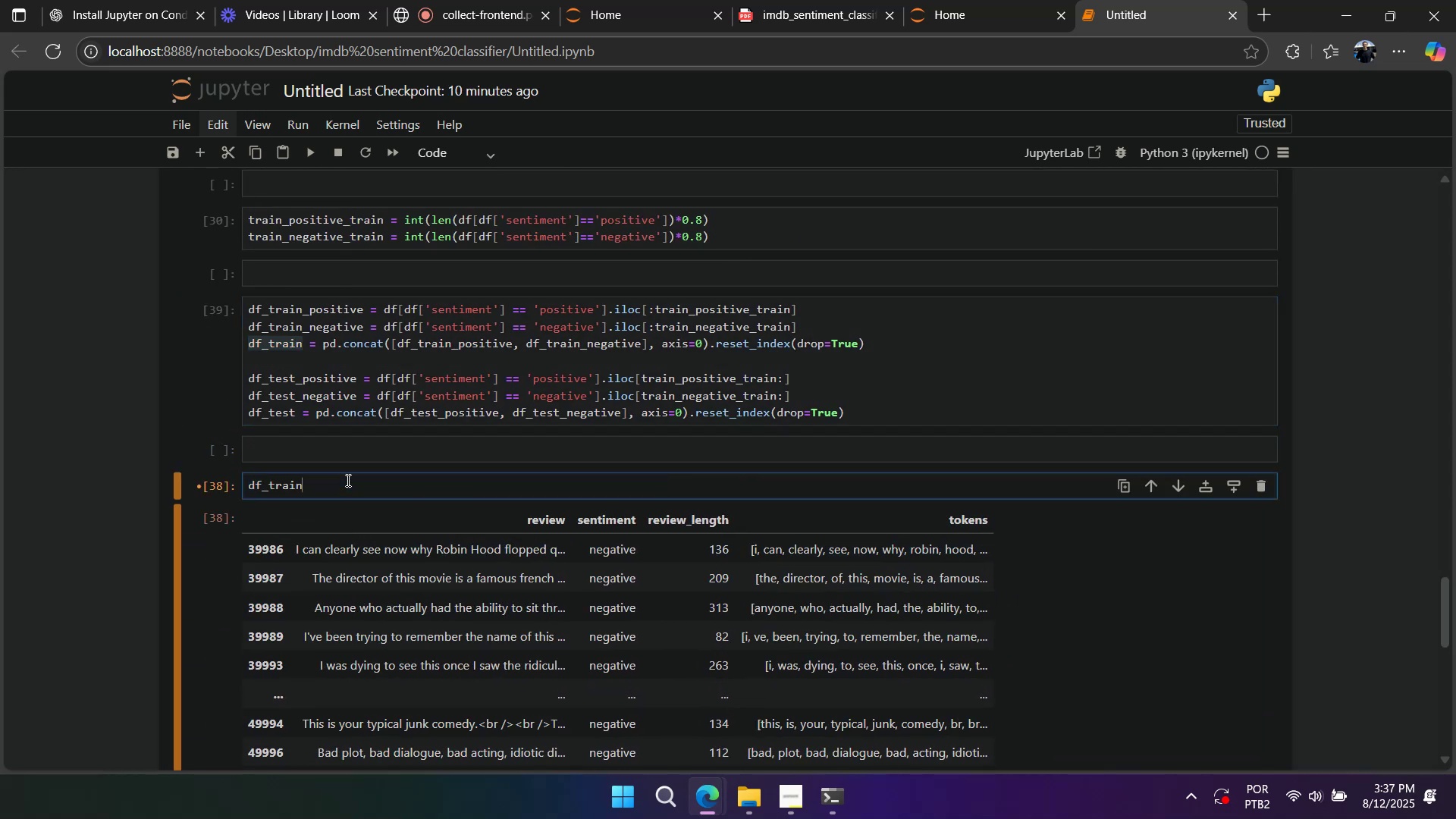 
key(Shift+Enter)
 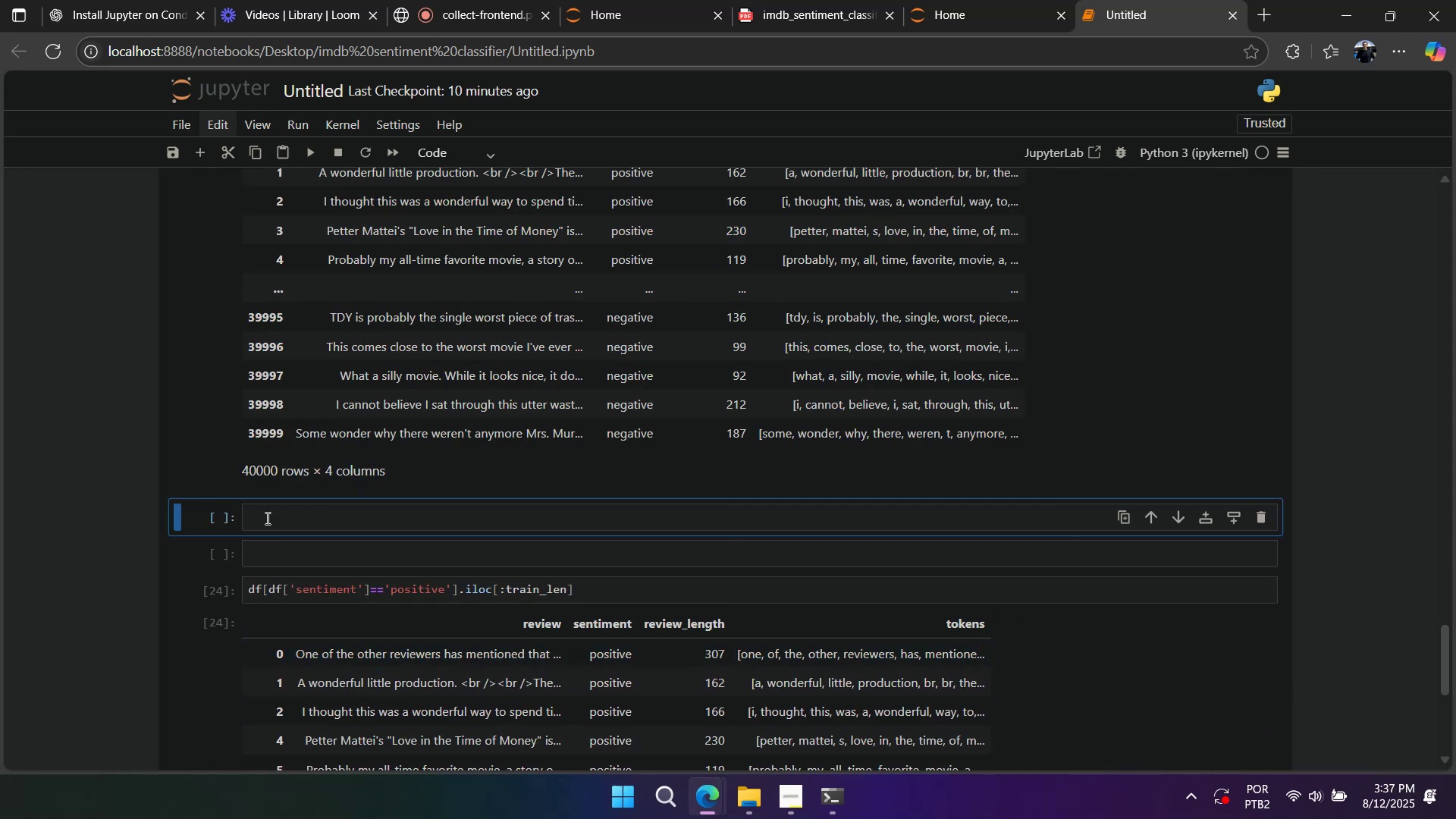 
left_click([275, 510])
 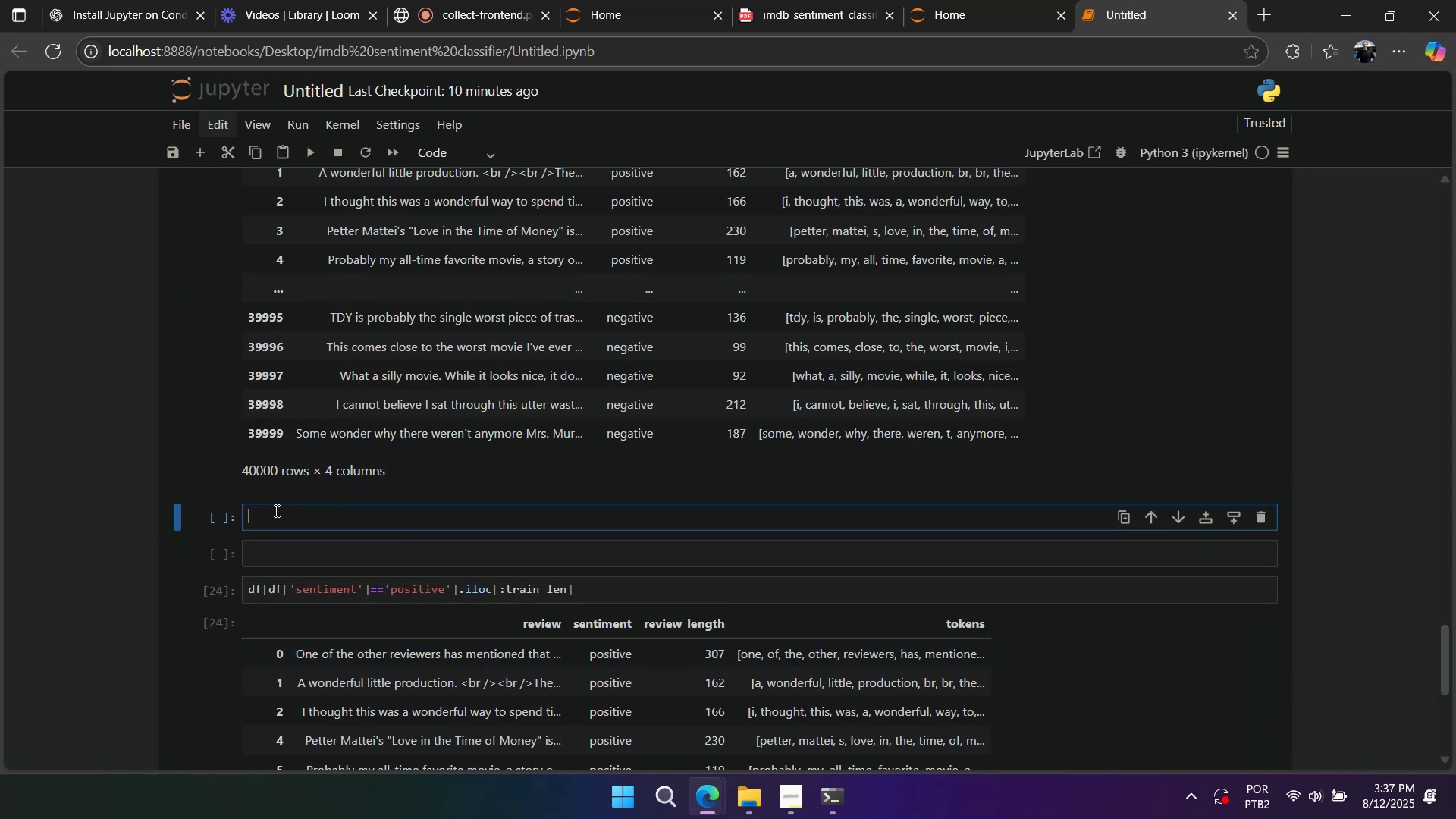 
type(df_test)
 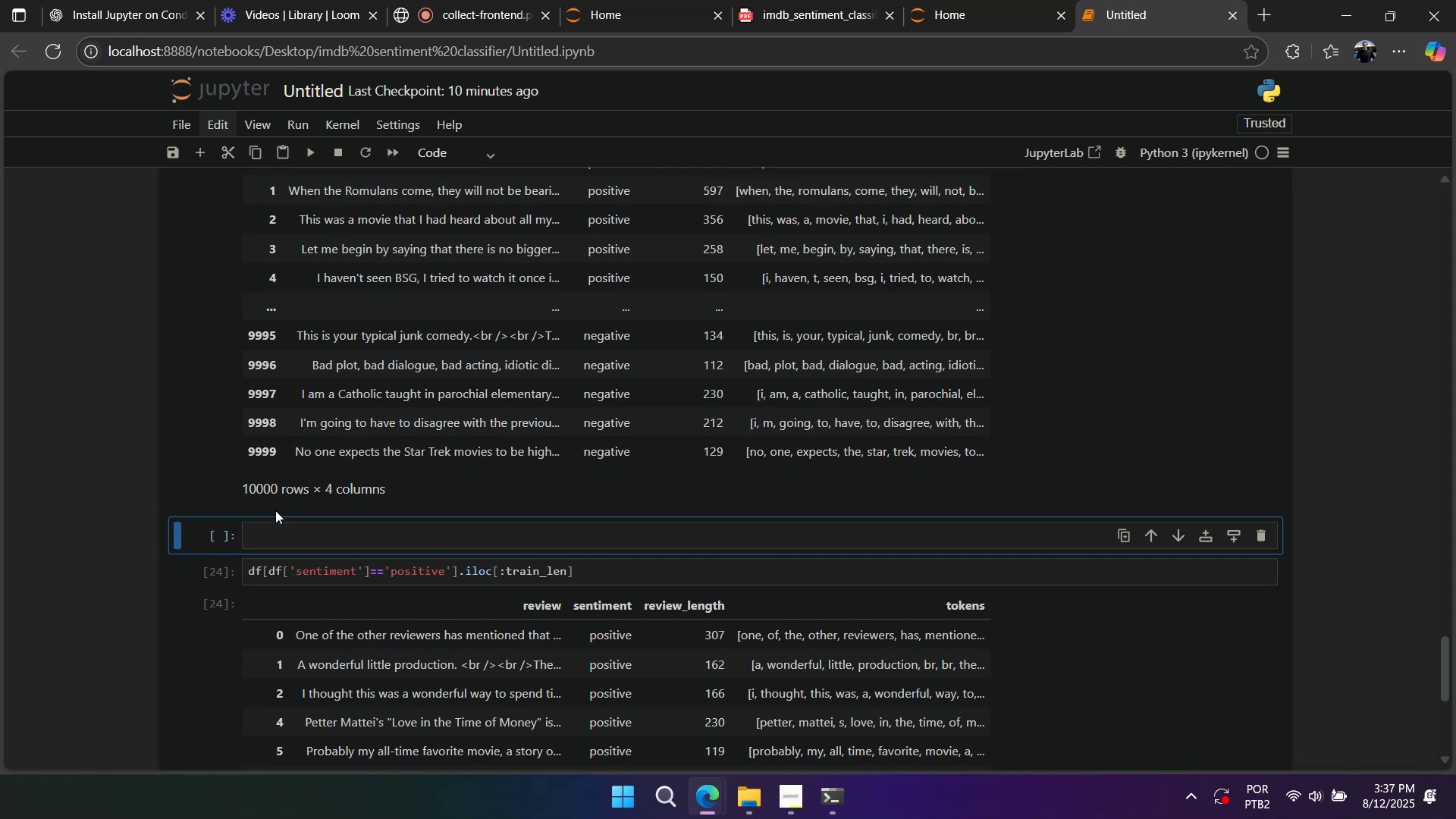 
key(Shift+Enter)
 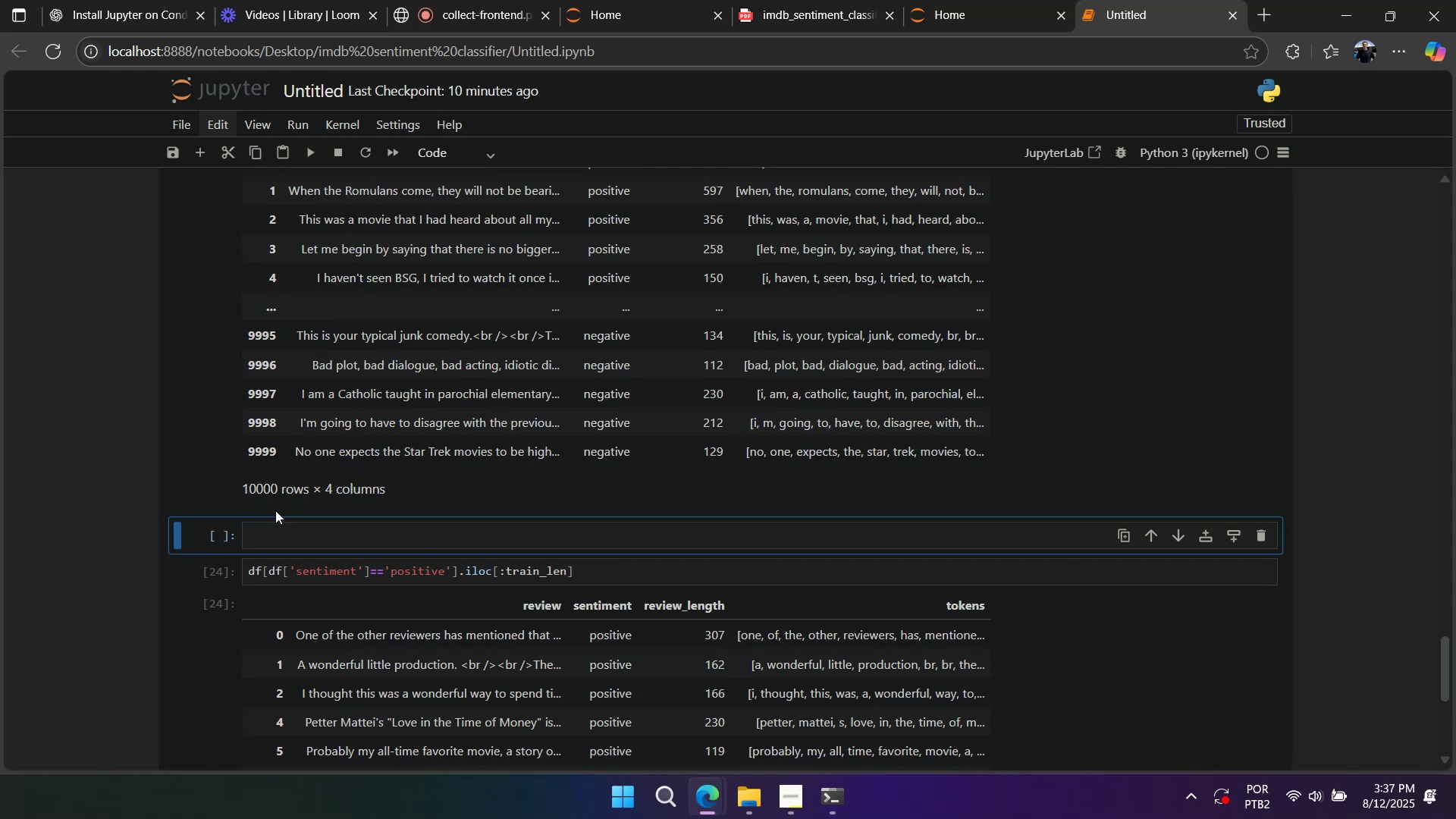 
scroll: coordinate [283, 510], scroll_direction: up, amount: 9.0
 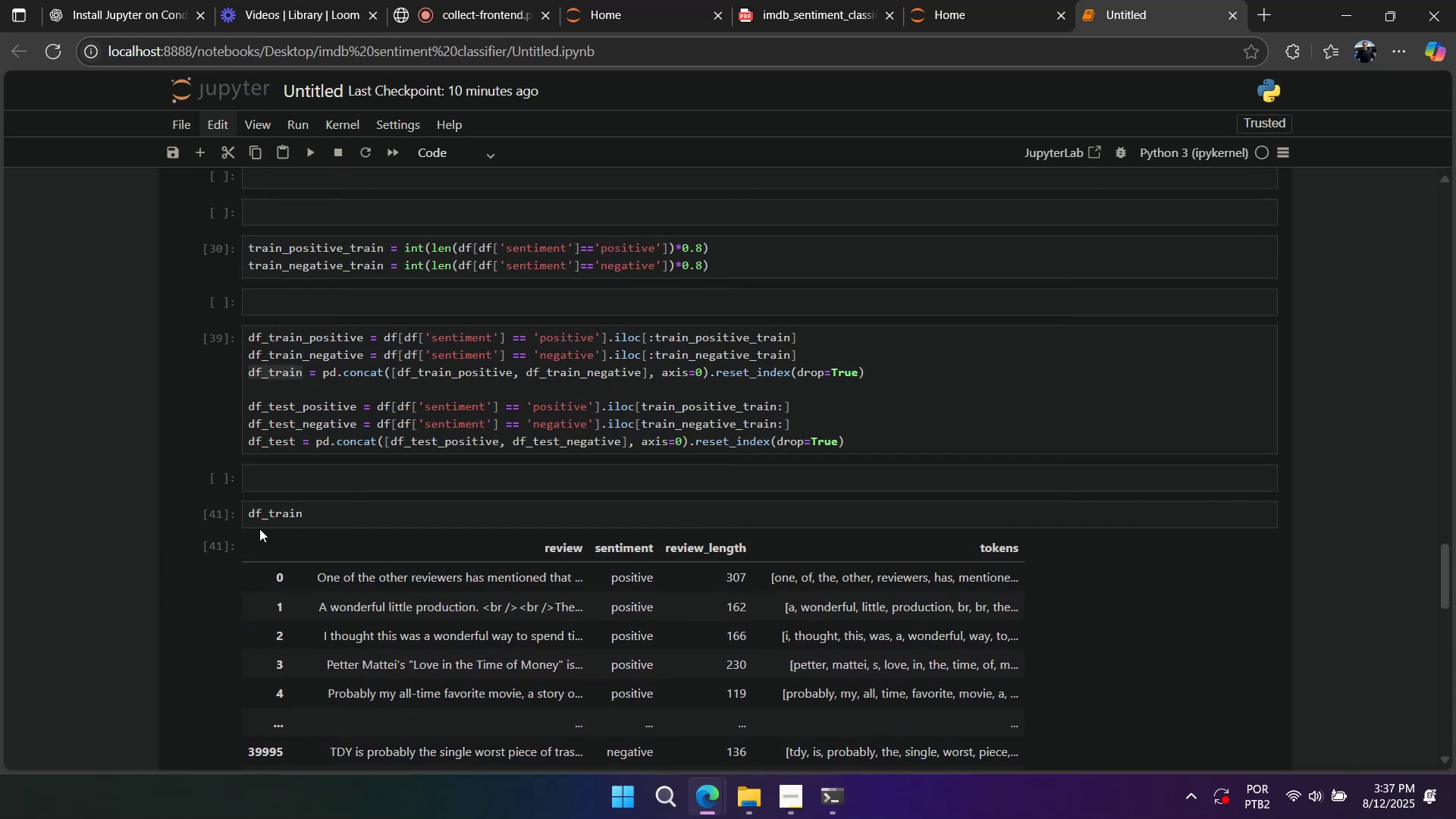 
left_click([224, 515])
 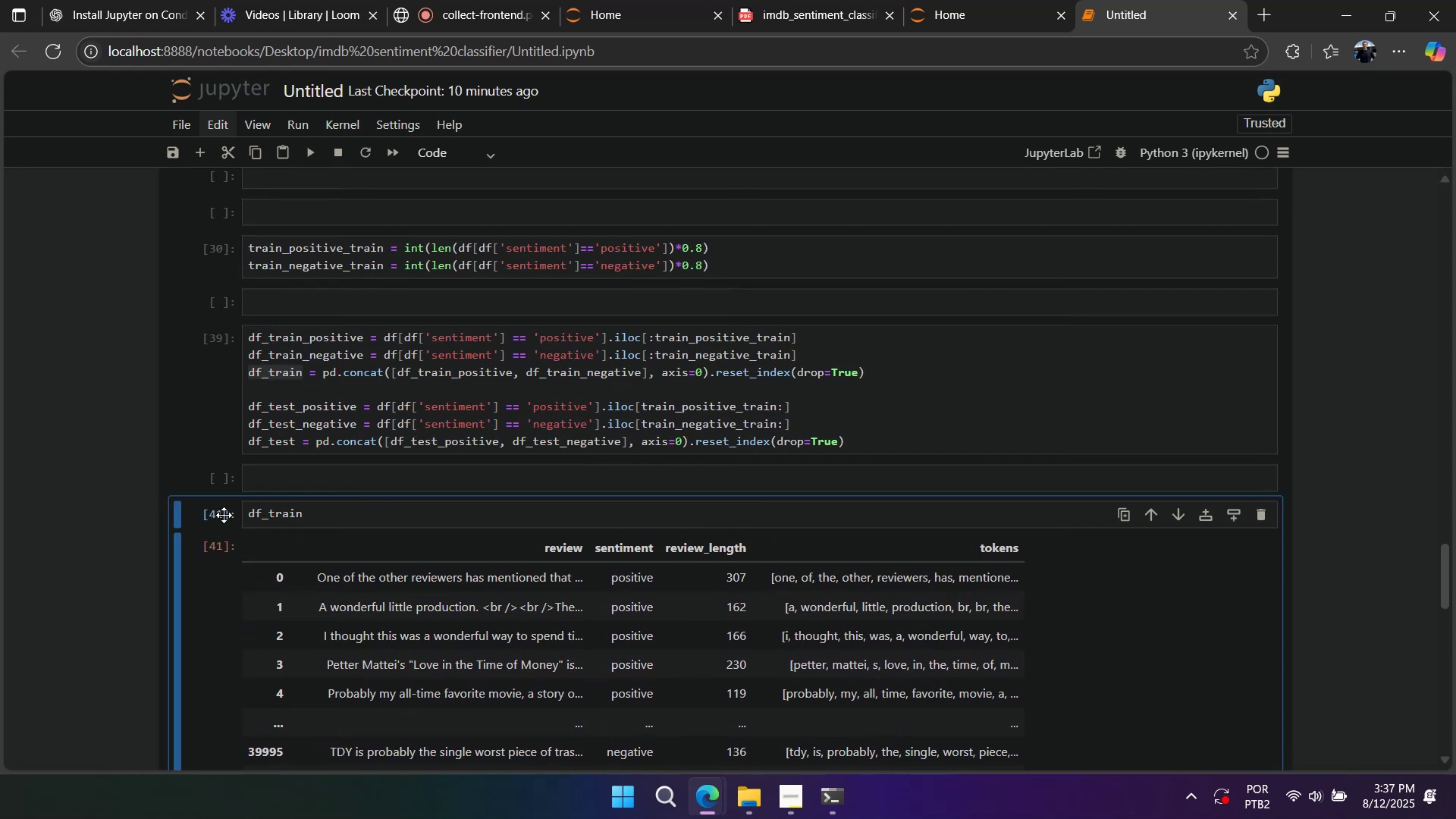 
type(ddddddd)
 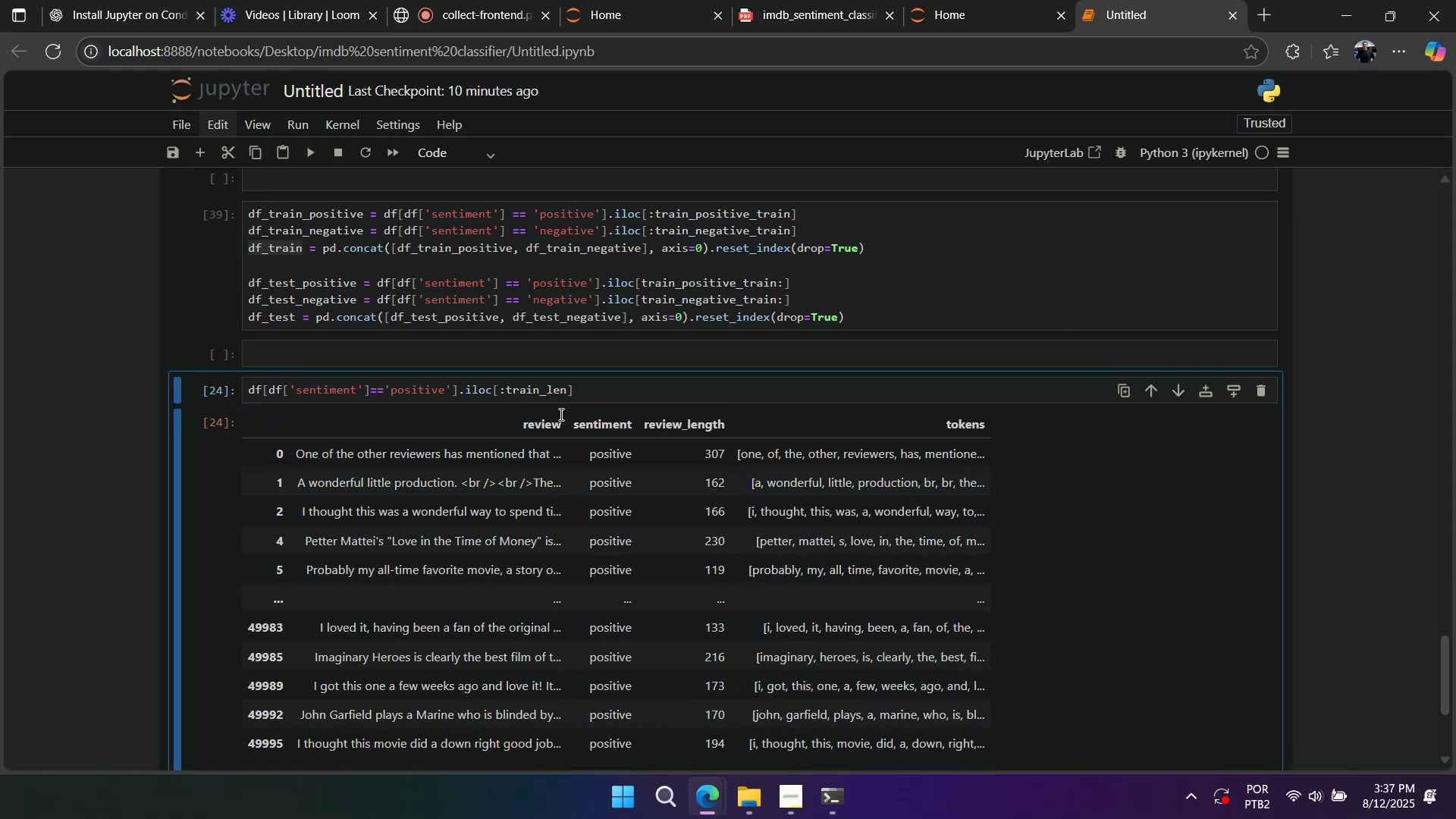 
double_click([589, 424])
 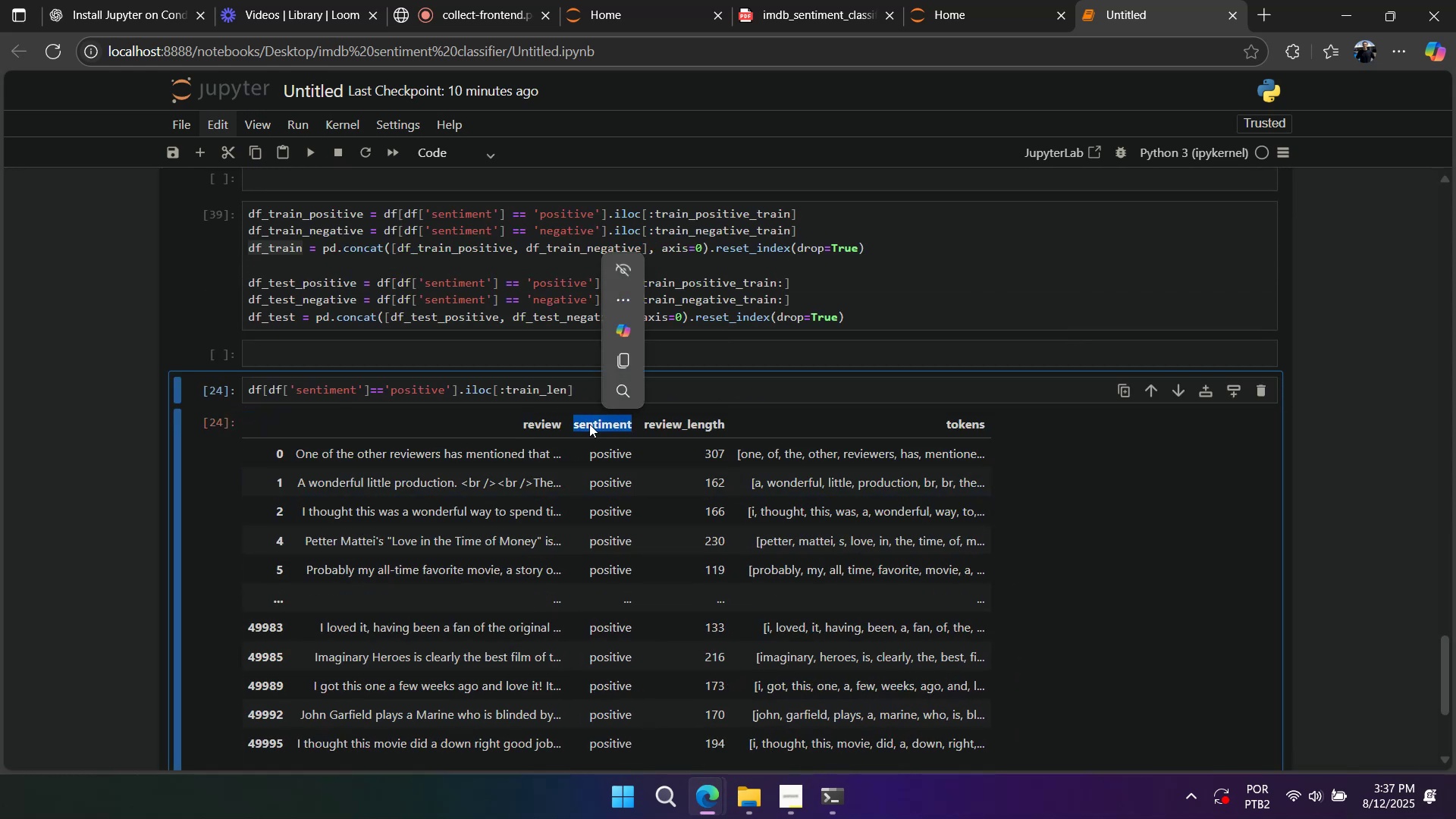 
key(Control+C)
 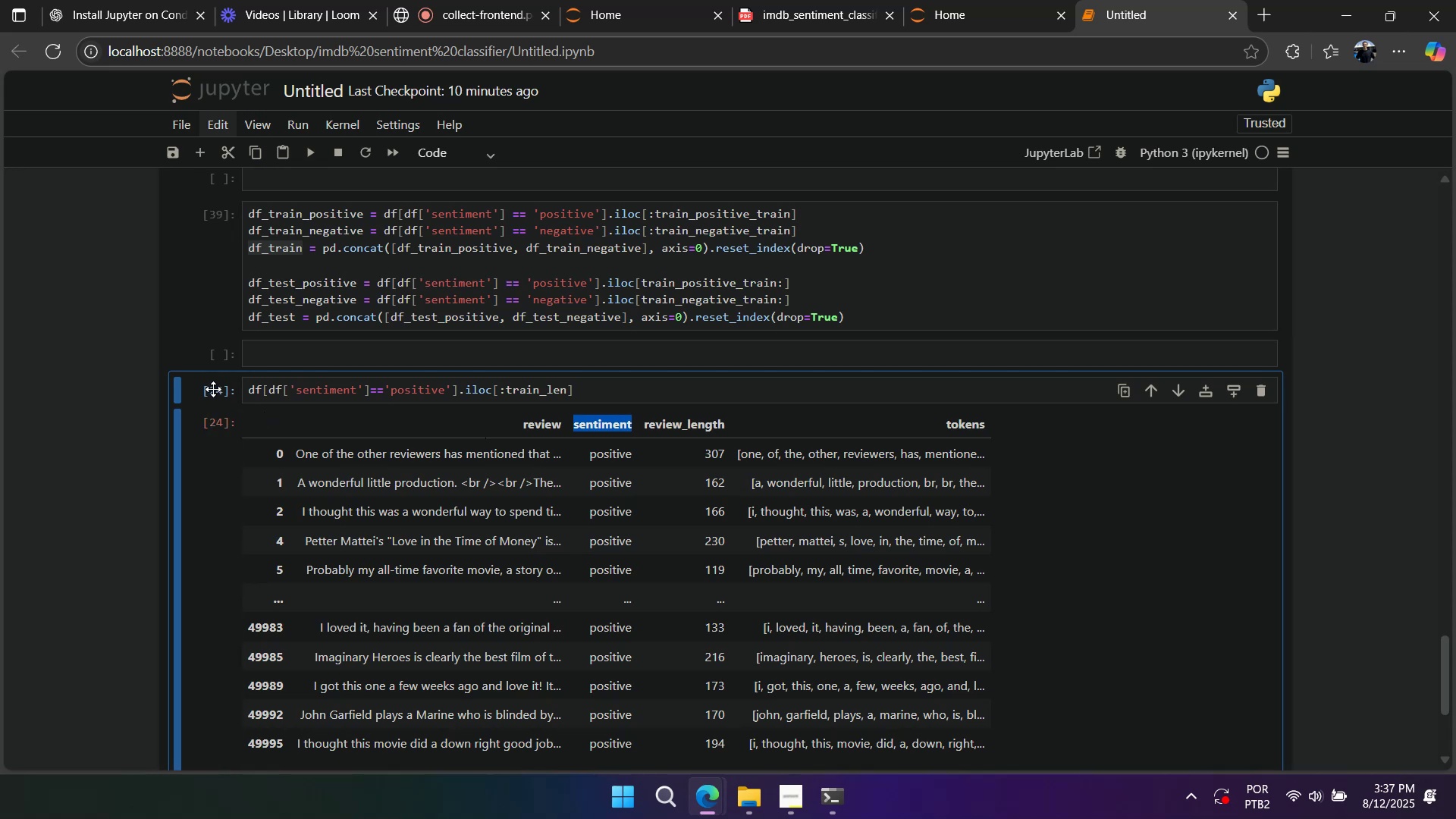 
wait(6.83)
 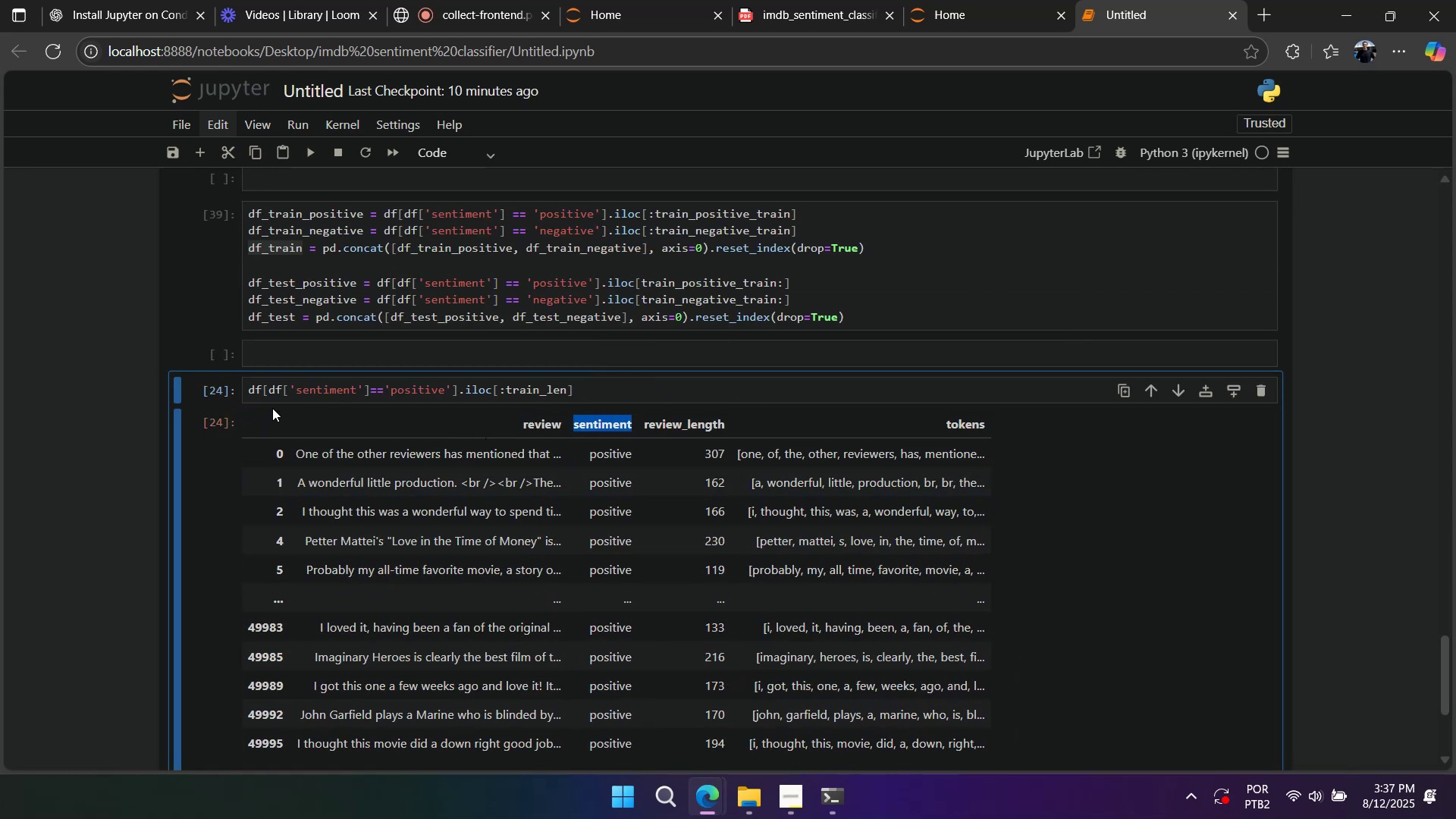 
left_click([209, 391])
 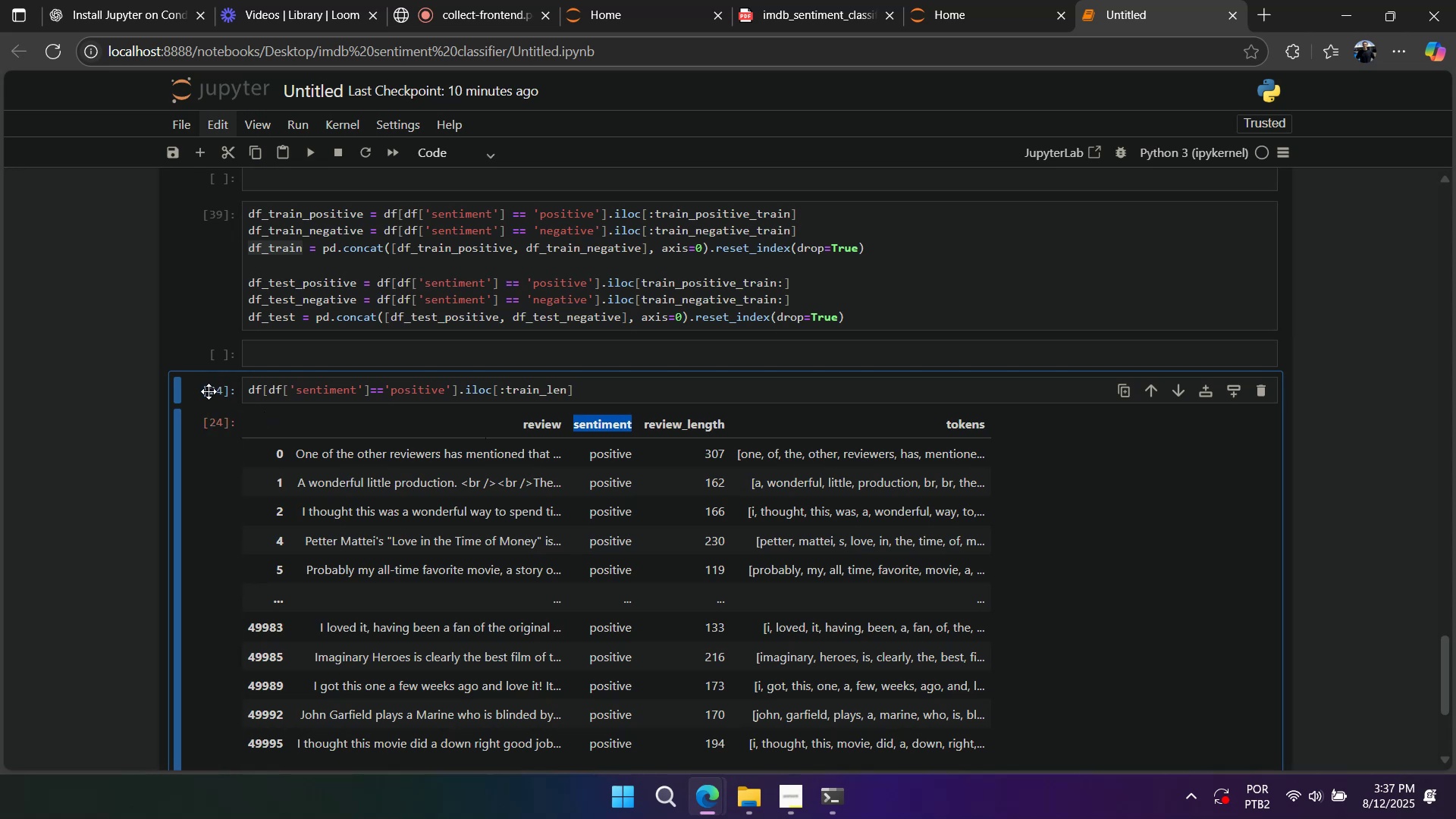 
type(dd)
 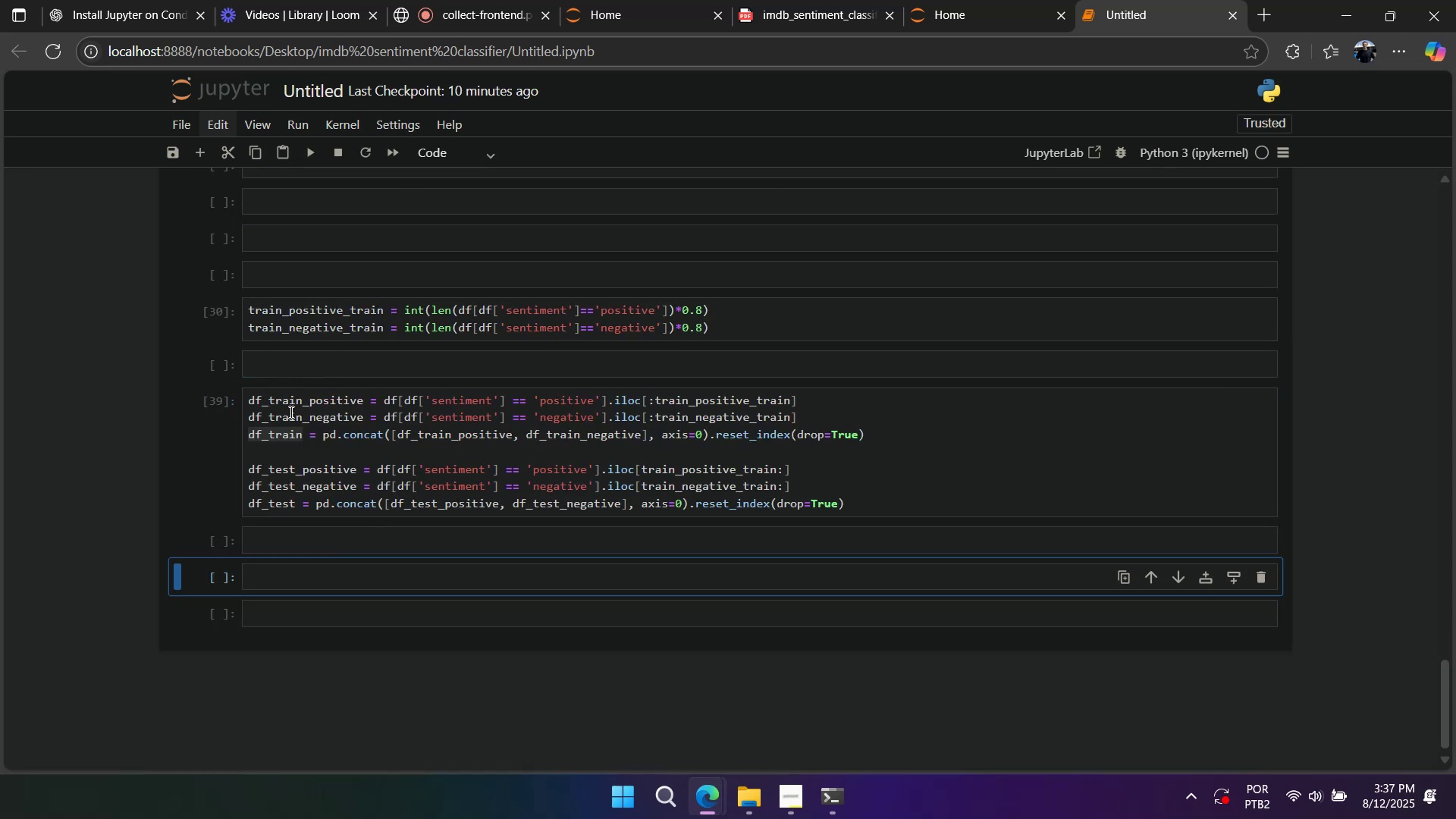 
left_click([364, 419])
 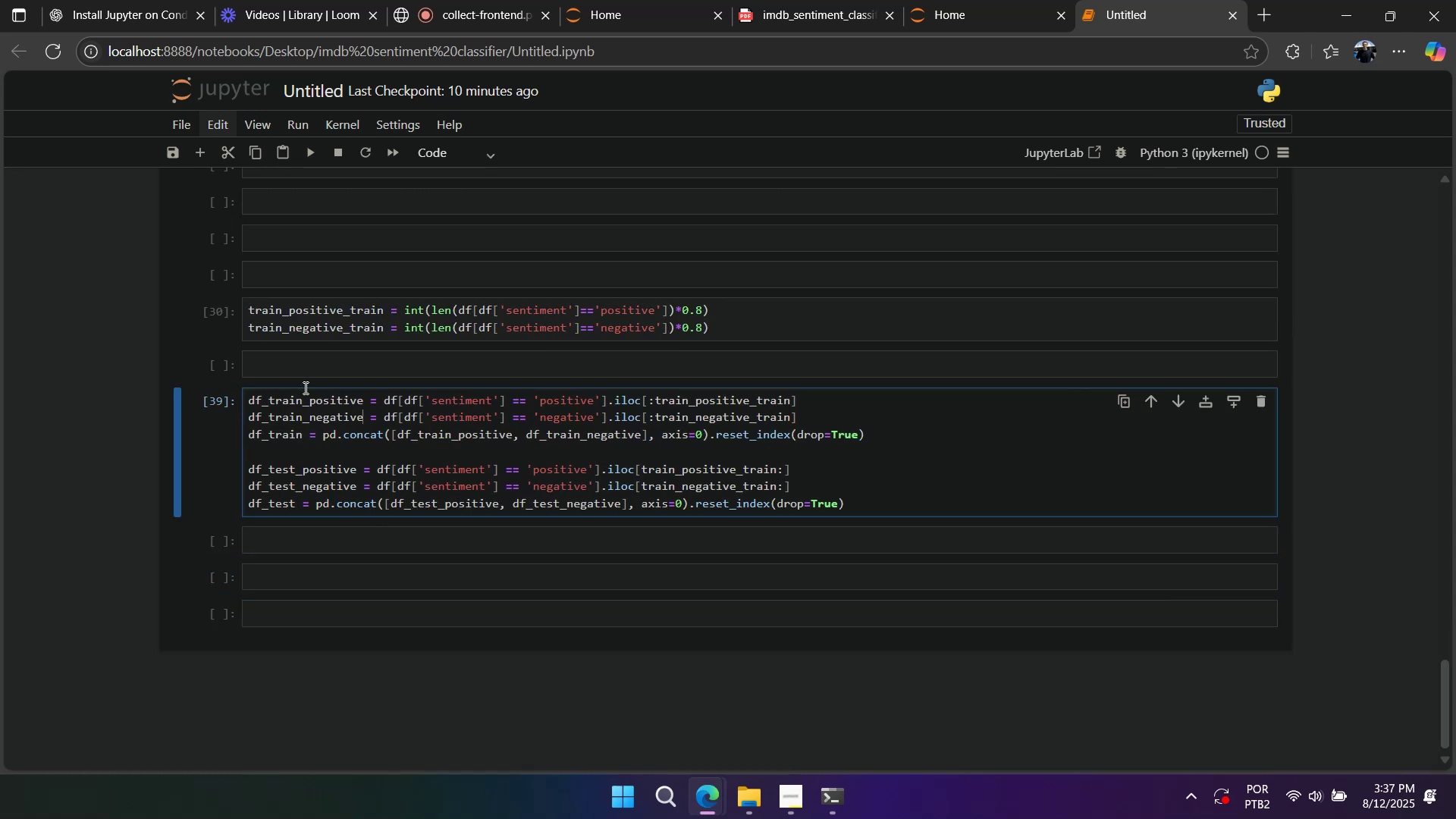 
key(Control+A)
 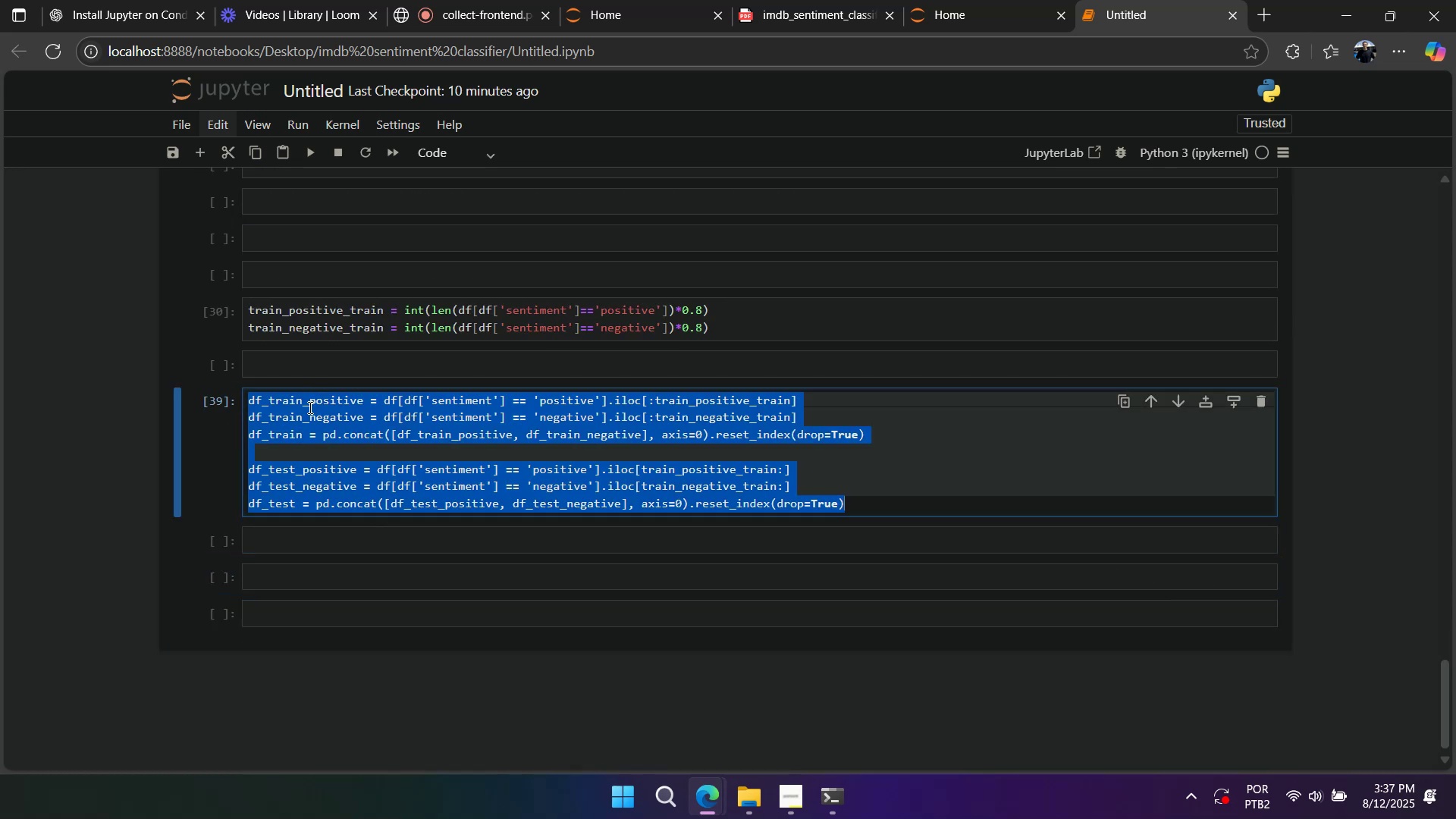 
key(Control+C)
 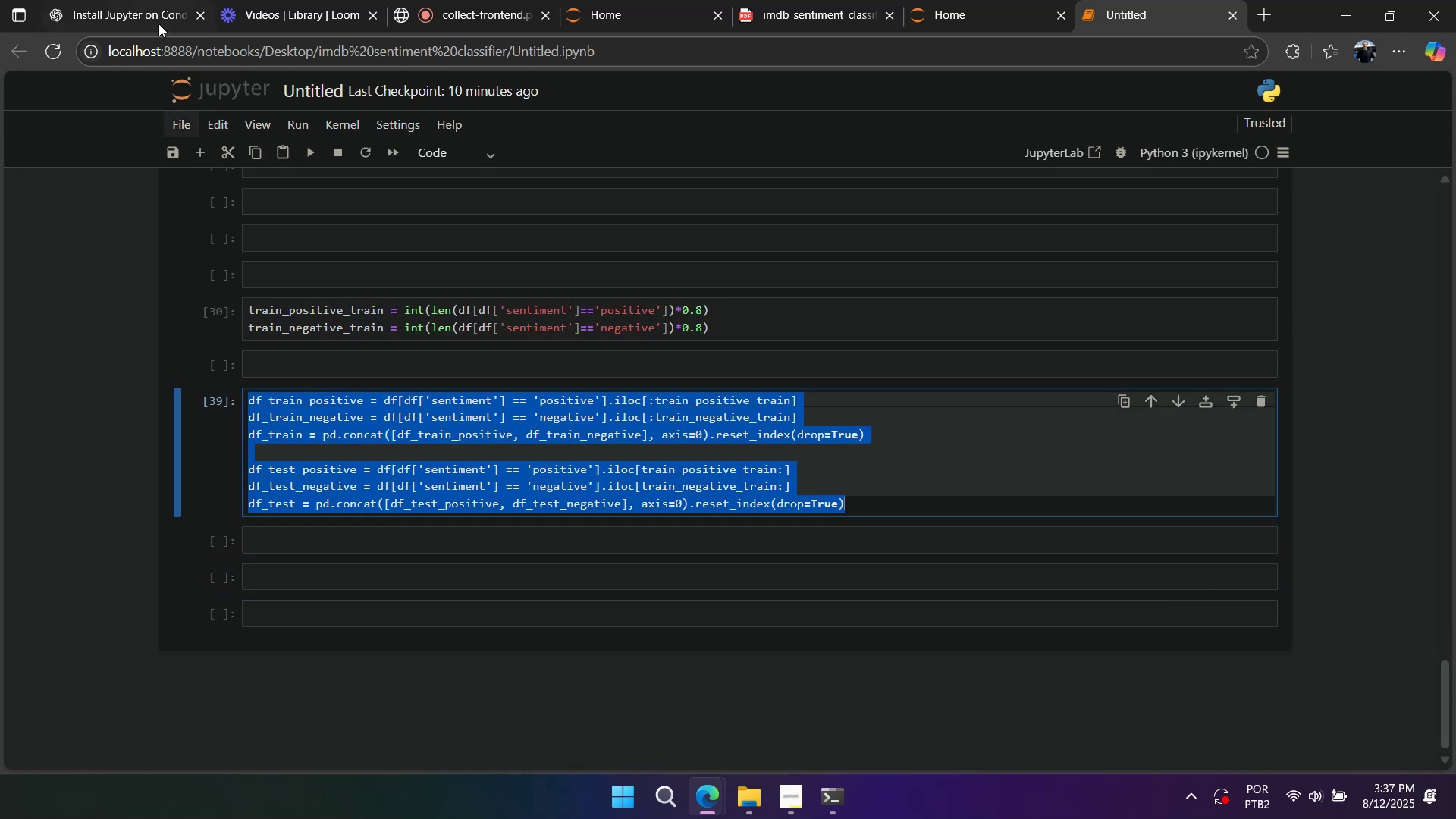 
left_click([158, 23])
 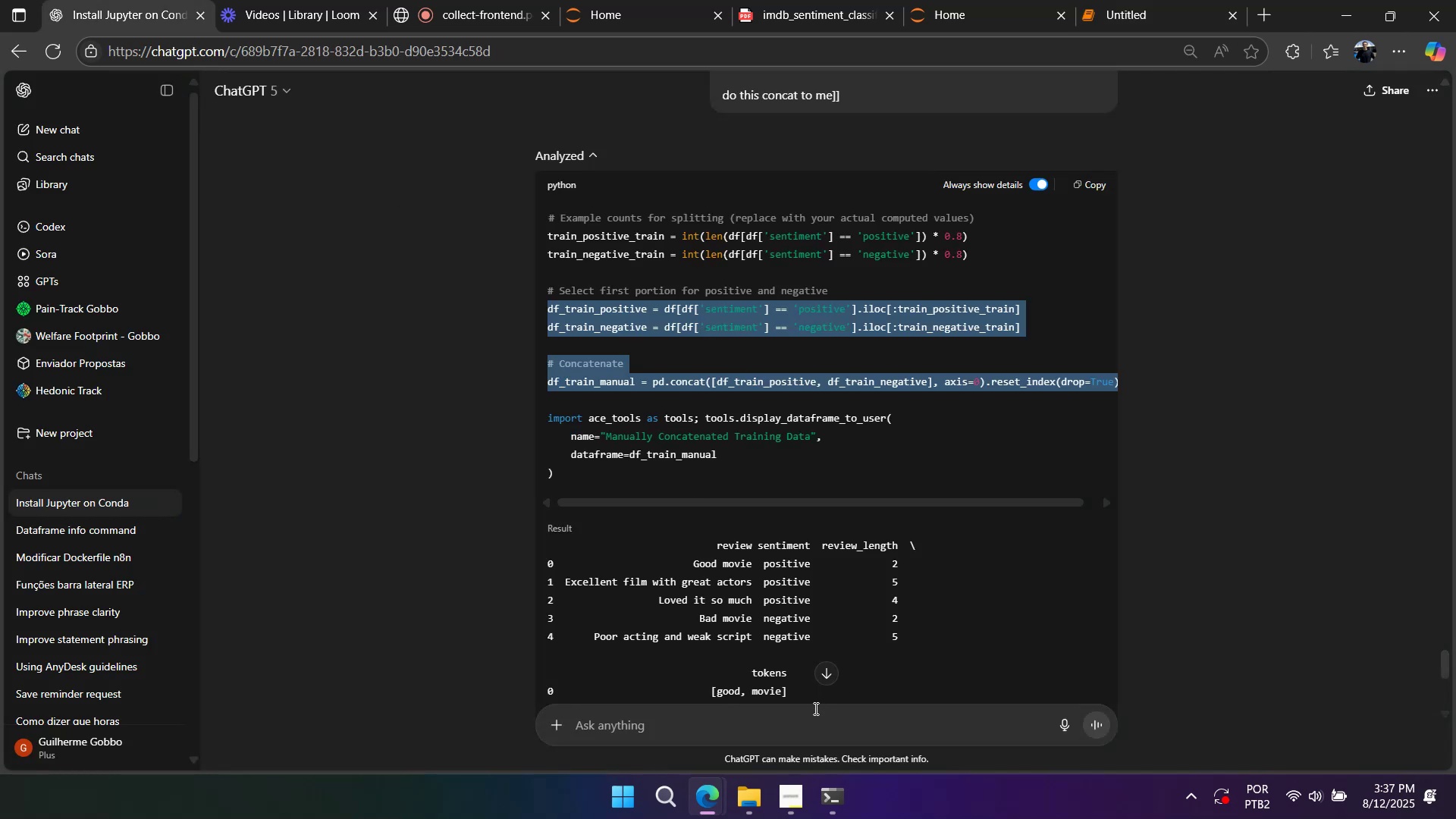 
key(Control+ControlLeft)
 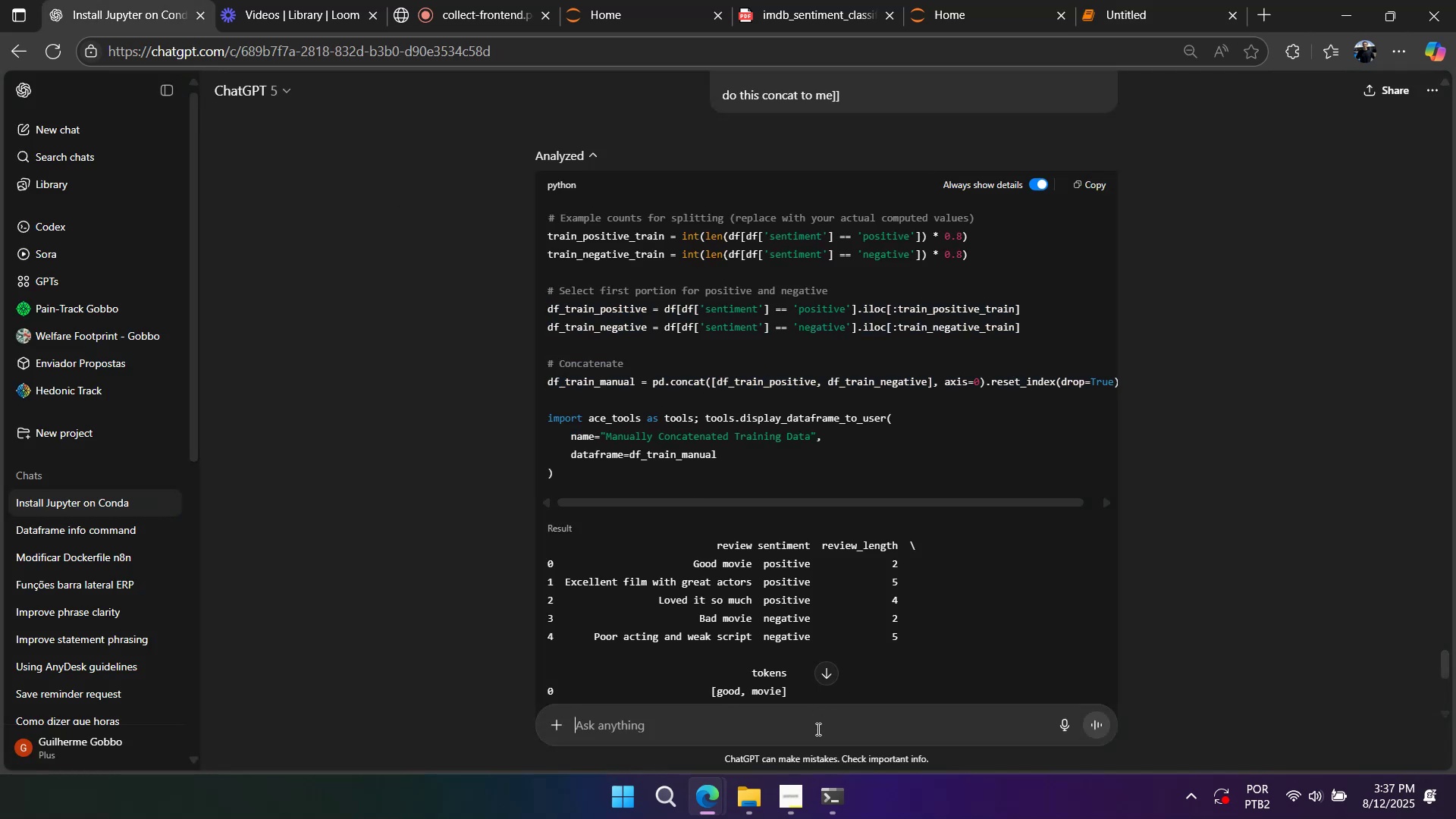 
key(Control+V)
 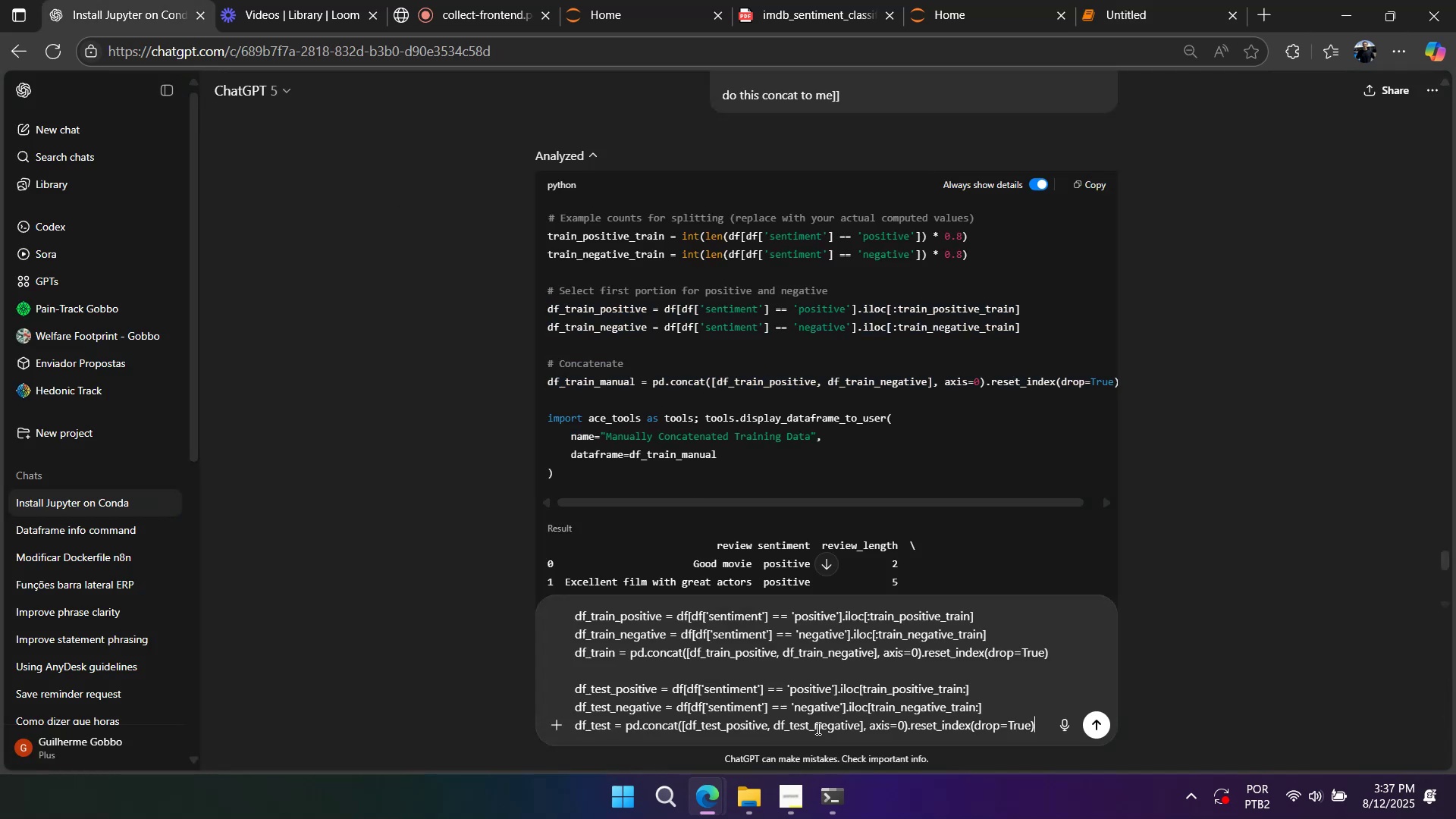 
key(Shift+Enter)
 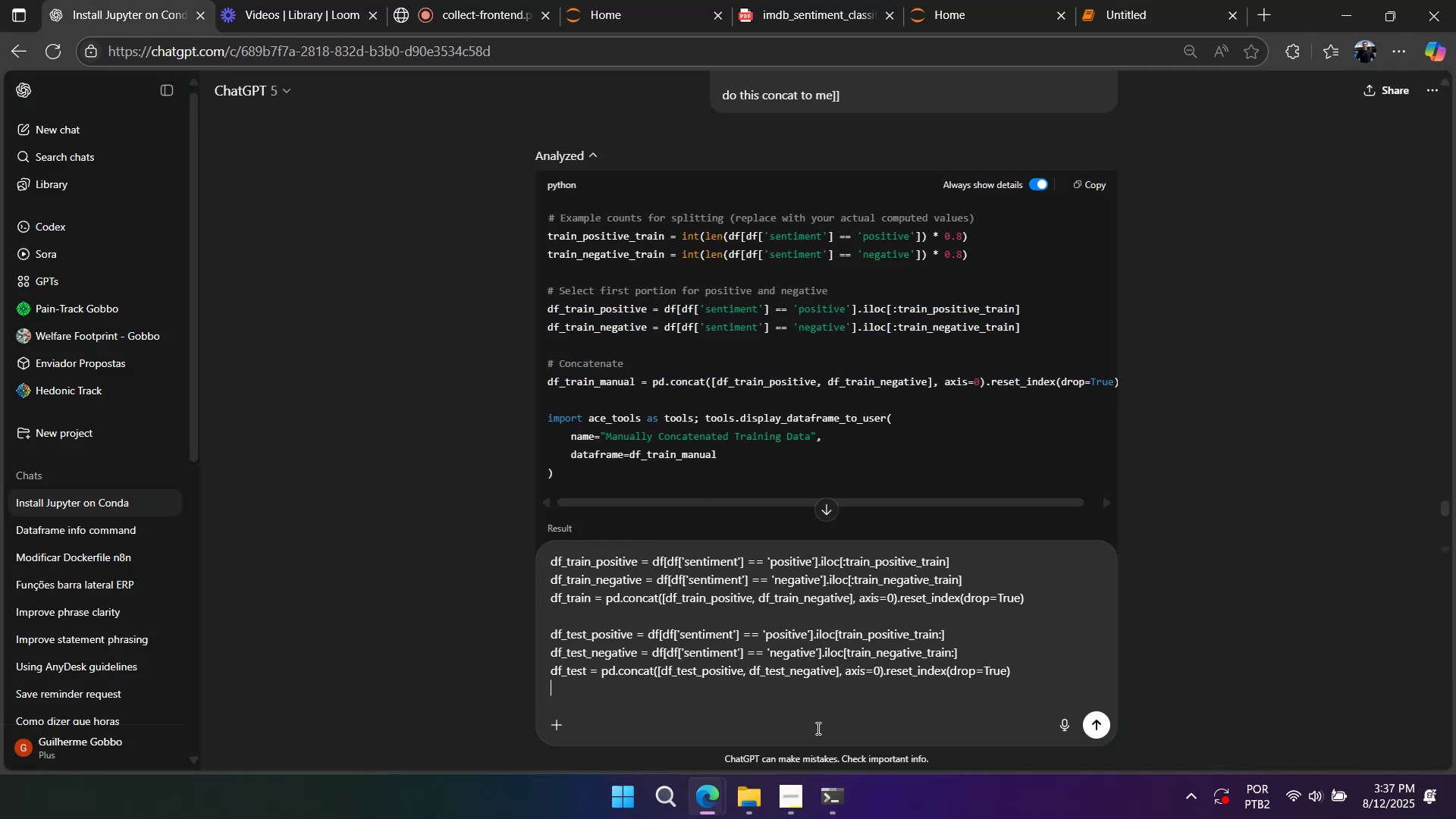 
key(Shift+Enter)
 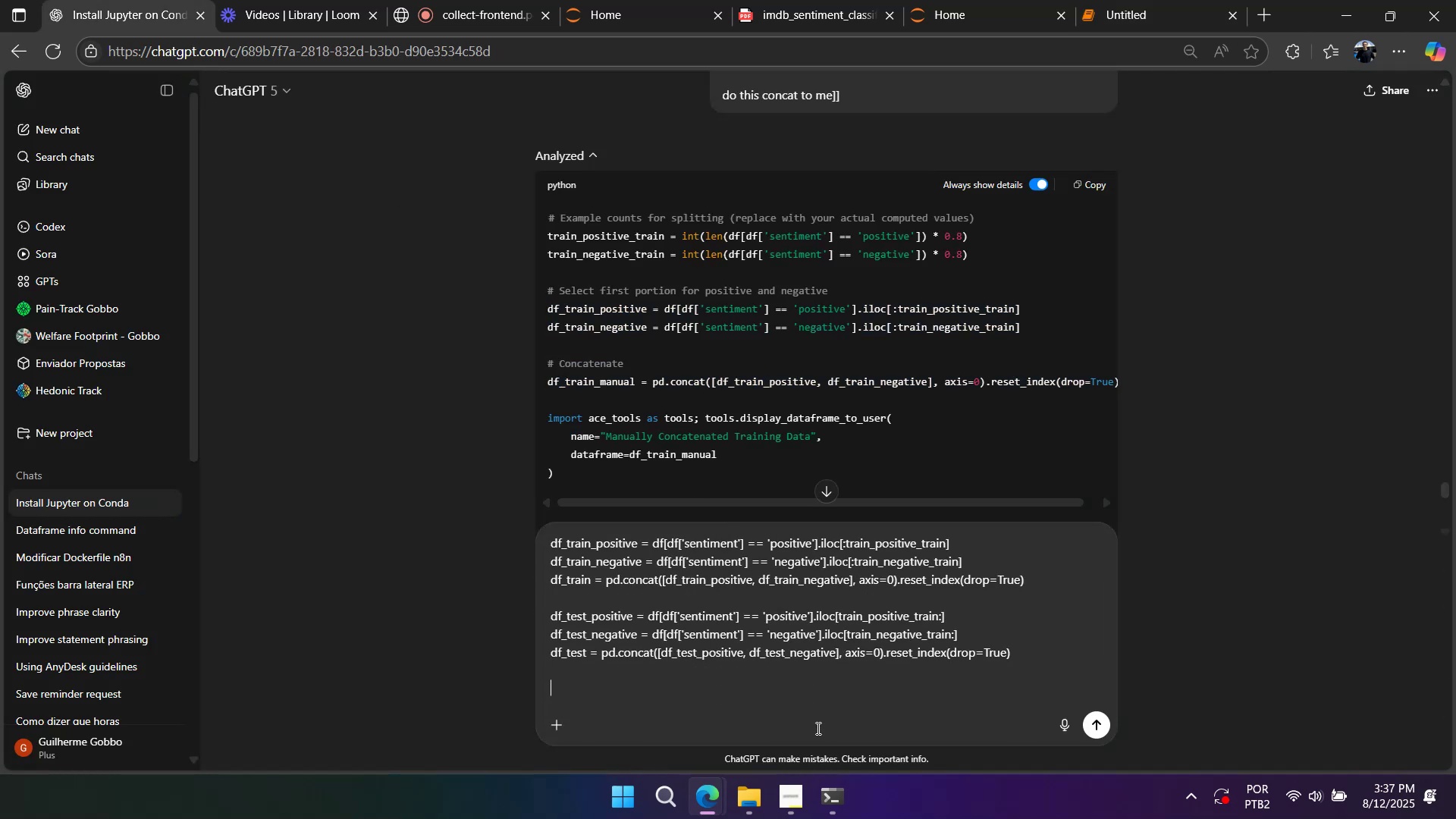 
key(Shift+Enter)
 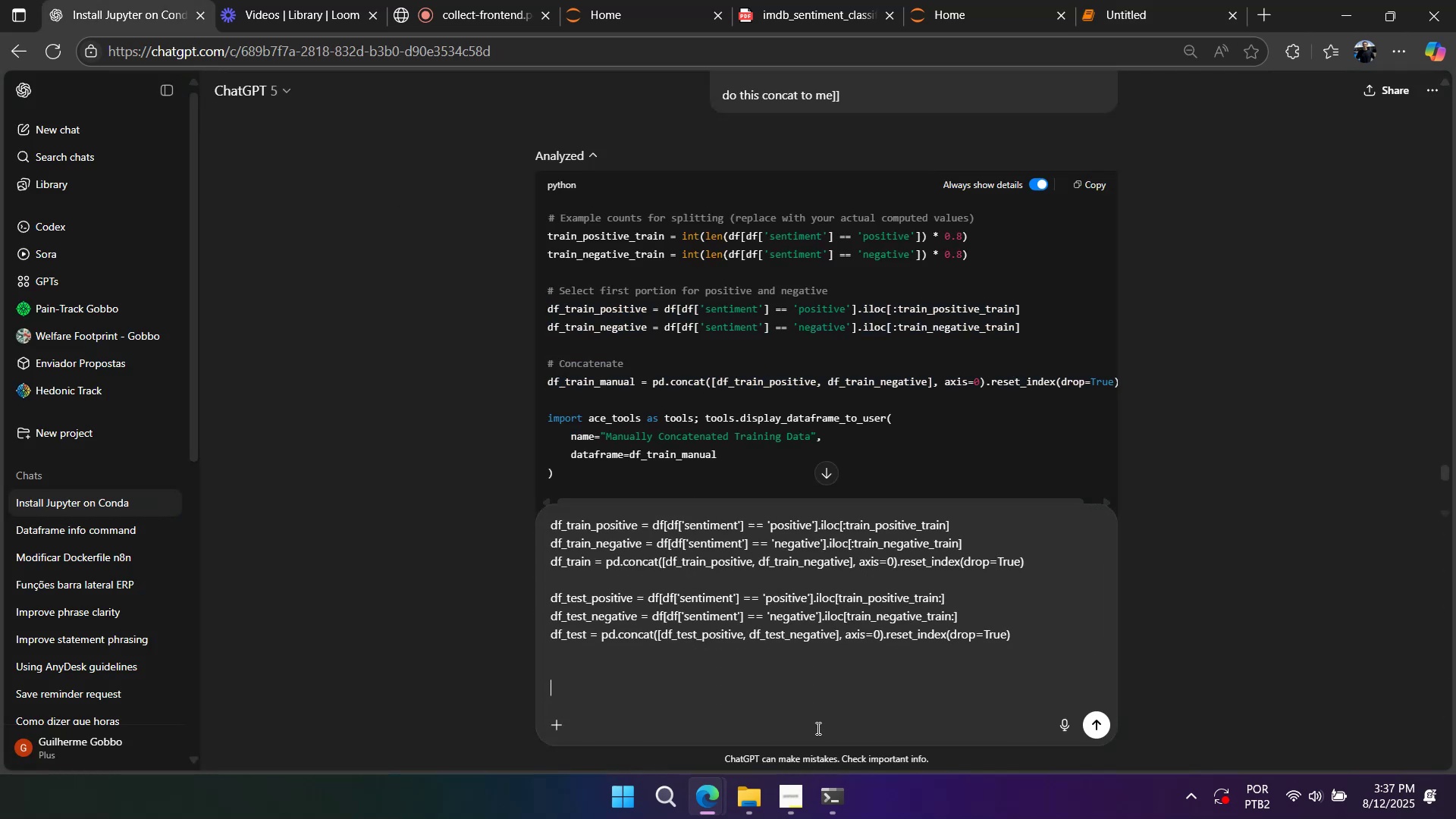 
key(Shift+Enter)
 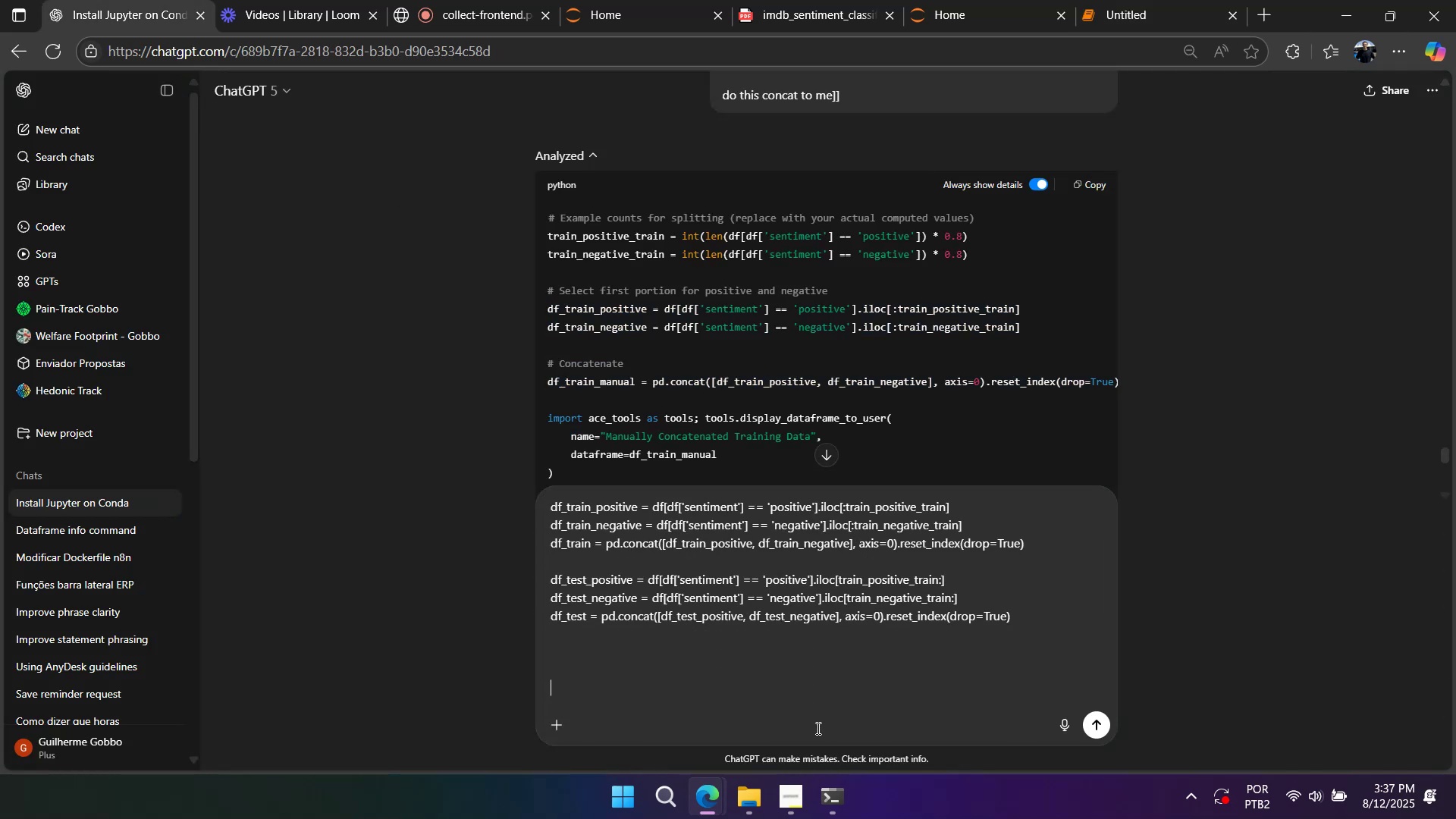 
key(Shift+Enter)
 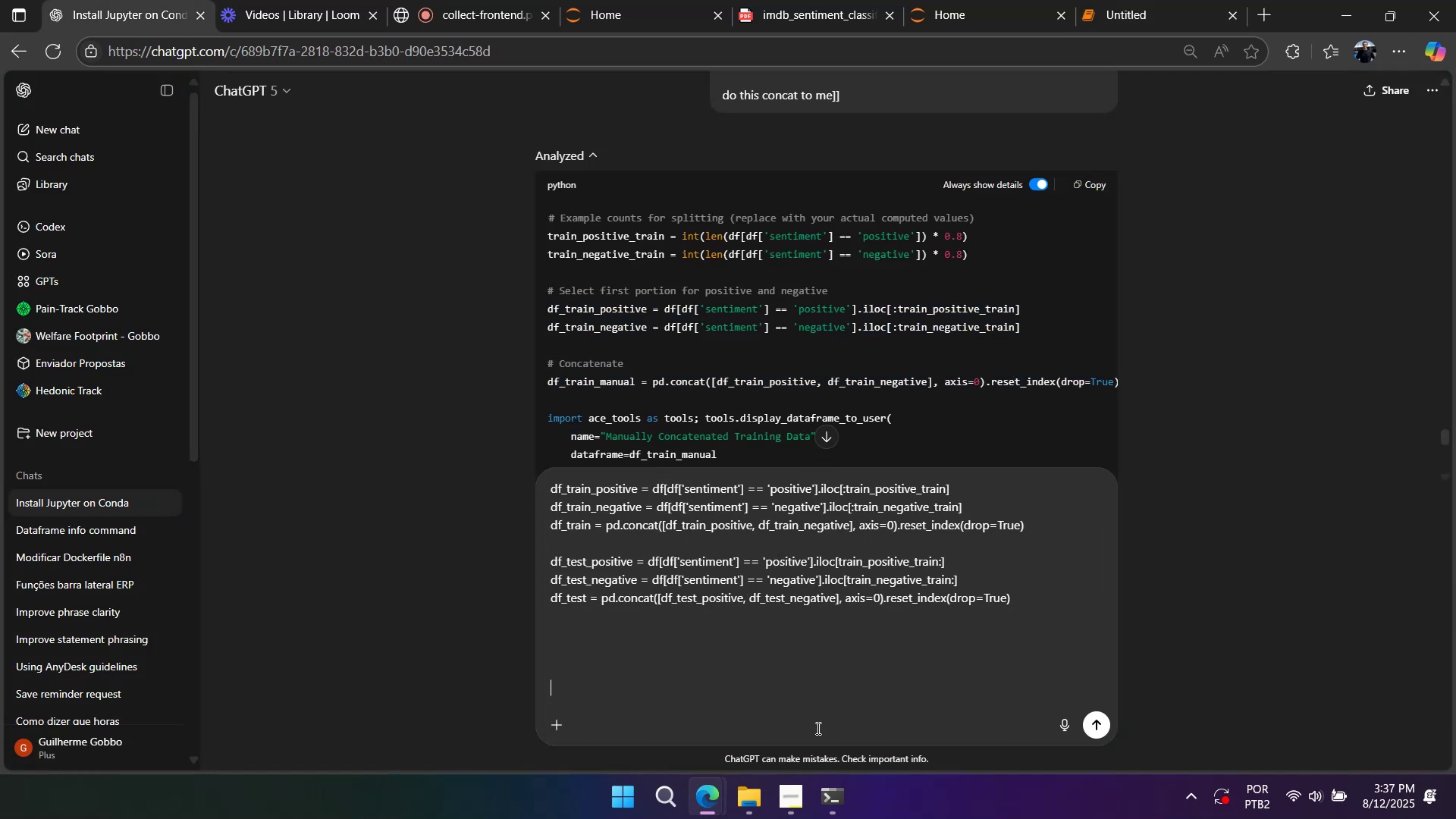 
type(Do a simple comparison about the len of sentiments e)
key(Backspace)
type(in each one and s)
key(Backspace)
key(Backspace)
type(a)
key(Backspace)
type( also tth)
key(Backspace)
key(Backspace)
type(he total of tokens (word)s)
key(Backspace)
key(Backspace)
type(s count) in each one. Just 1 graph showing everything i)
key(Backspace)
type(U )
key(Backspace)
key(Backspace)
type(I need to know\)
 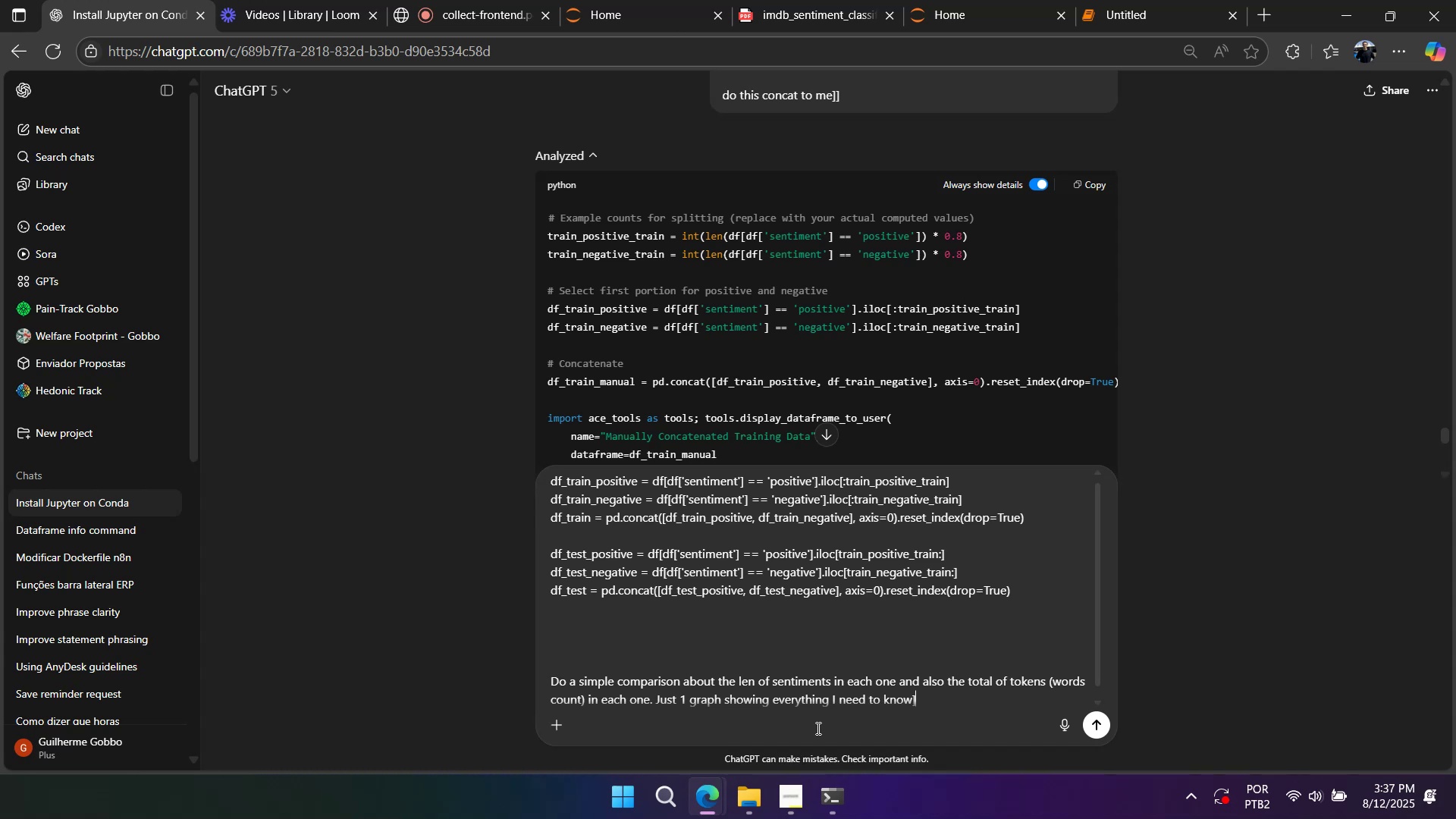 
 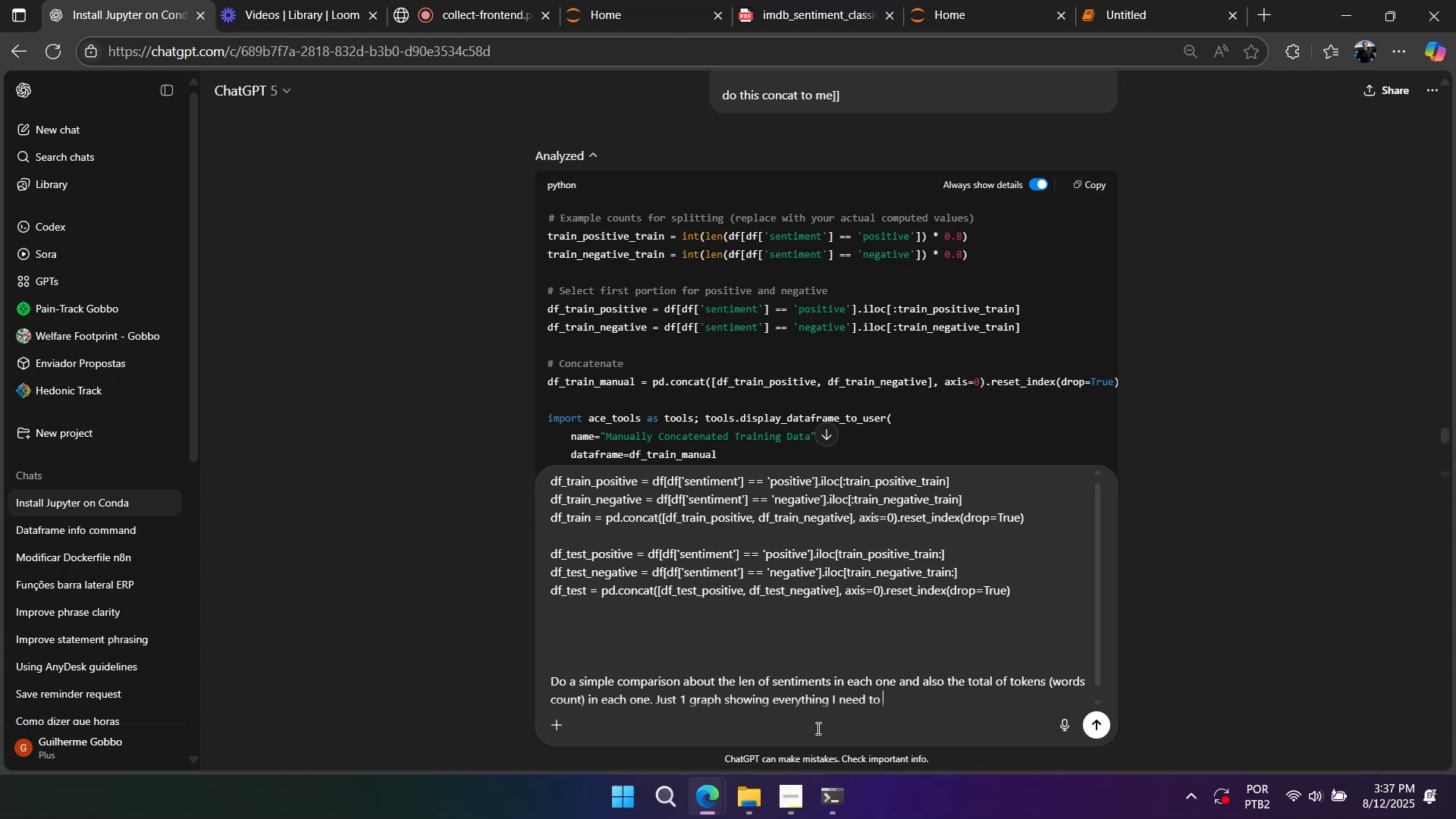 
key(Enter)
 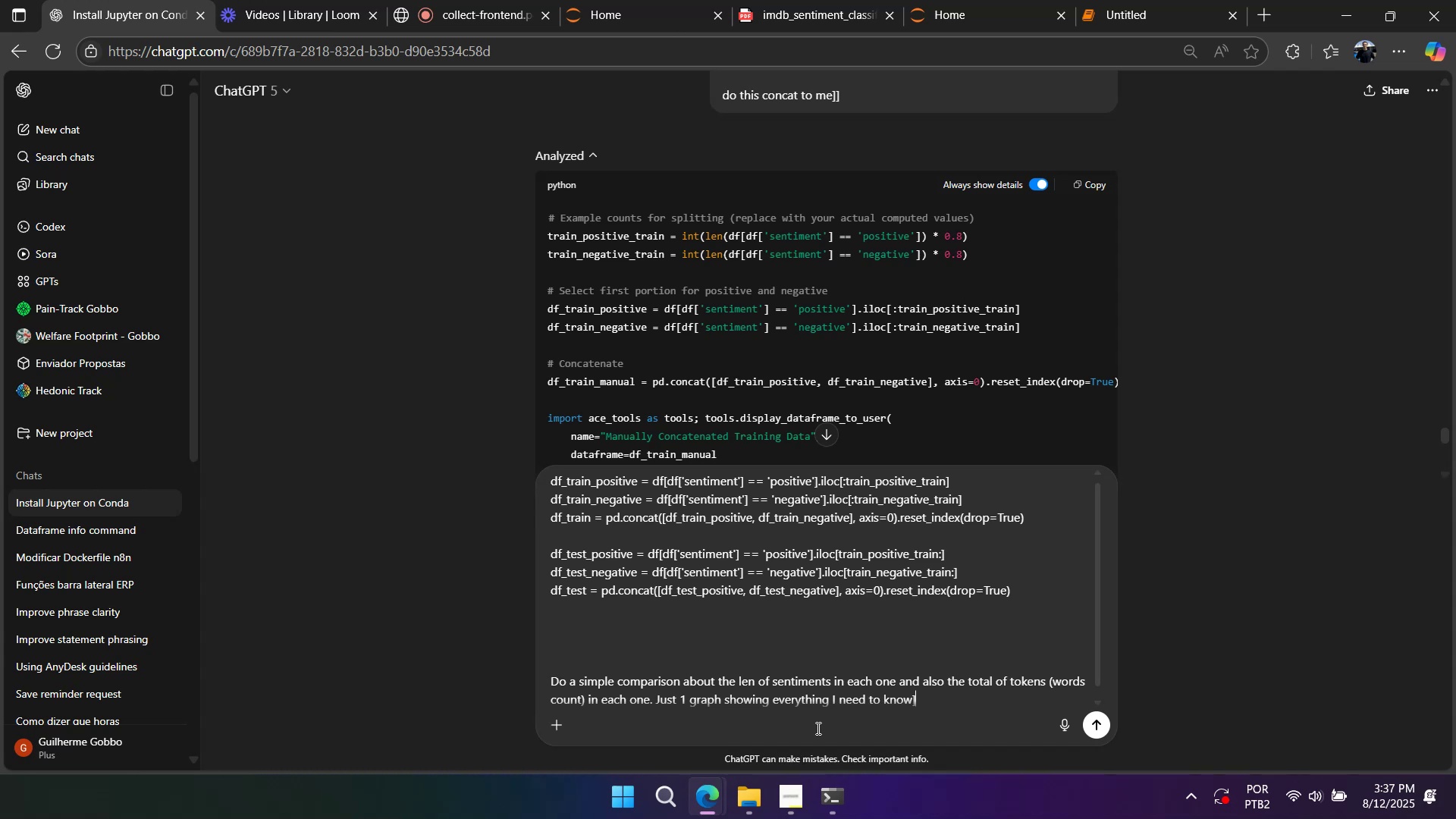 
key(Backspace)
 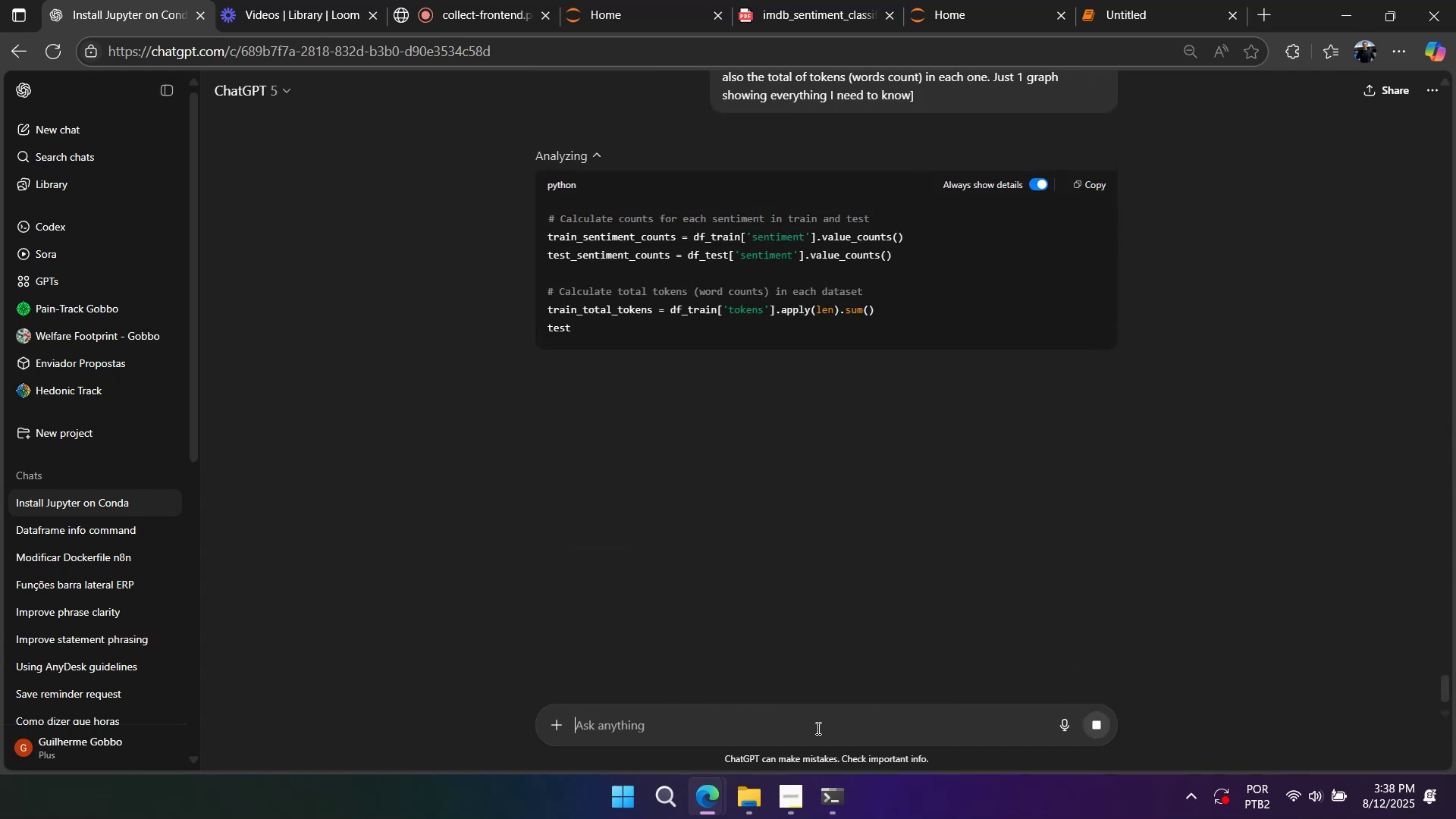 
scroll: coordinate [730, 610], scroll_direction: up, amount: 6.0
 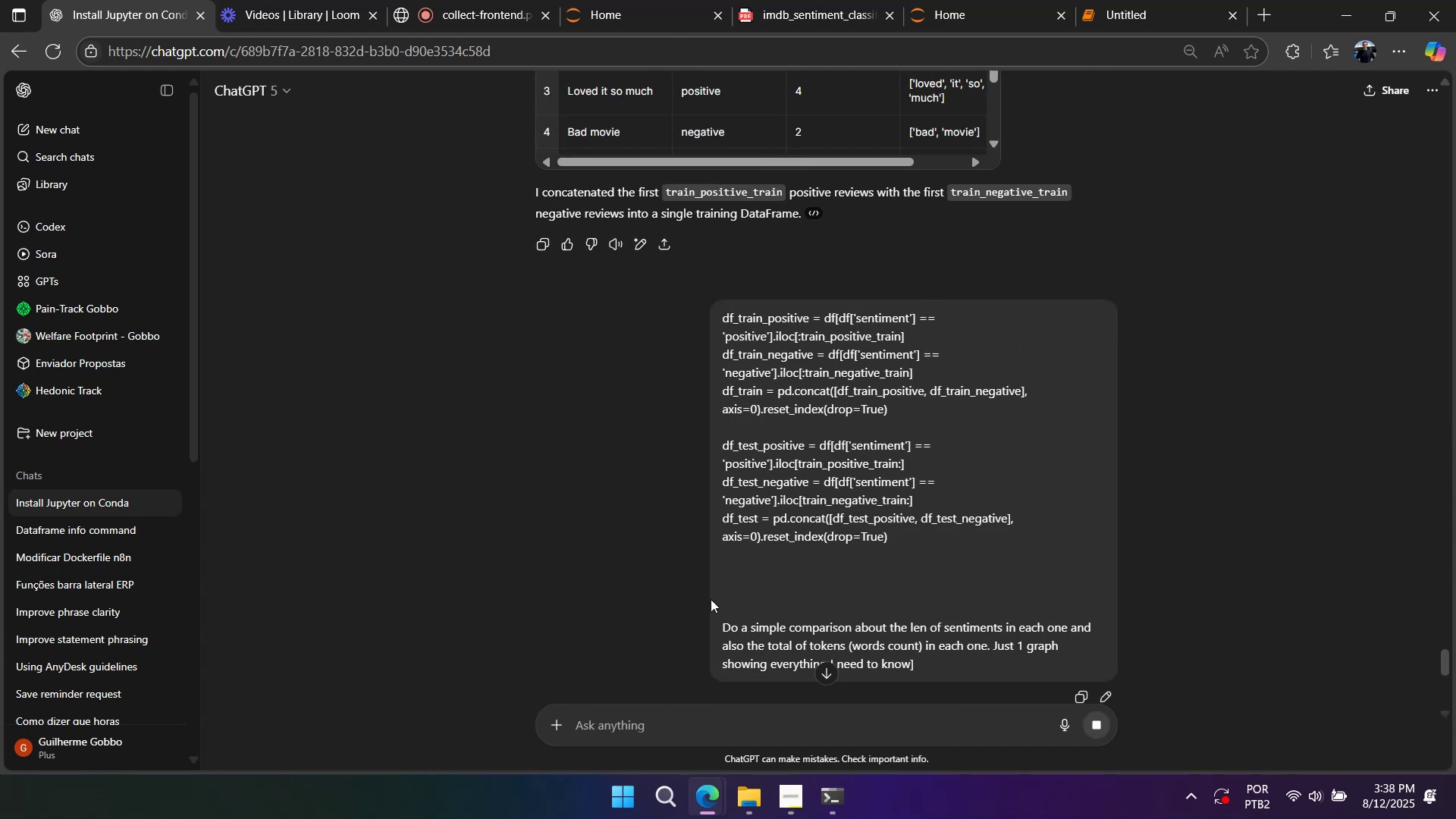 
left_click([779, 806])
 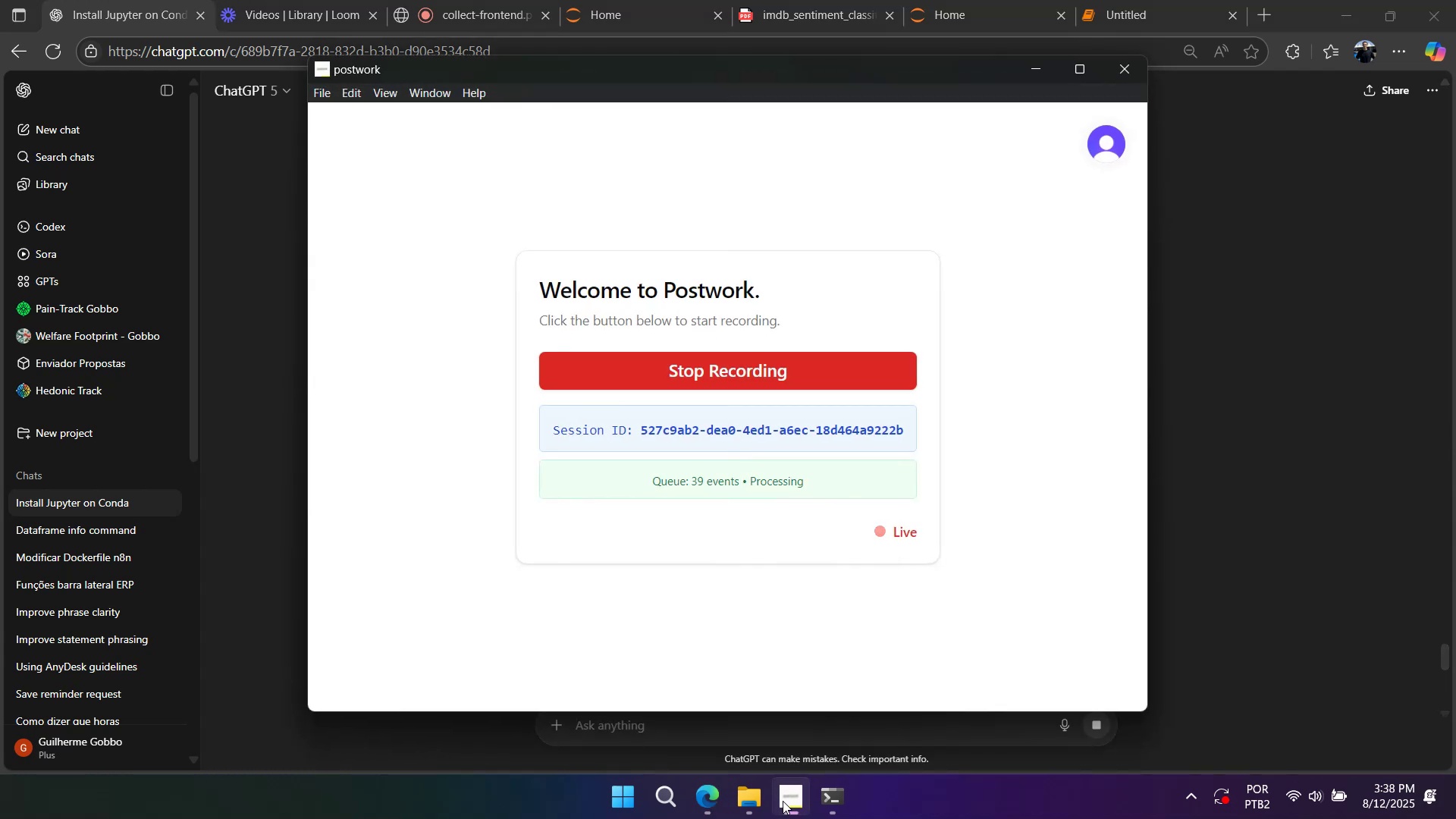 
left_click([783, 801])
 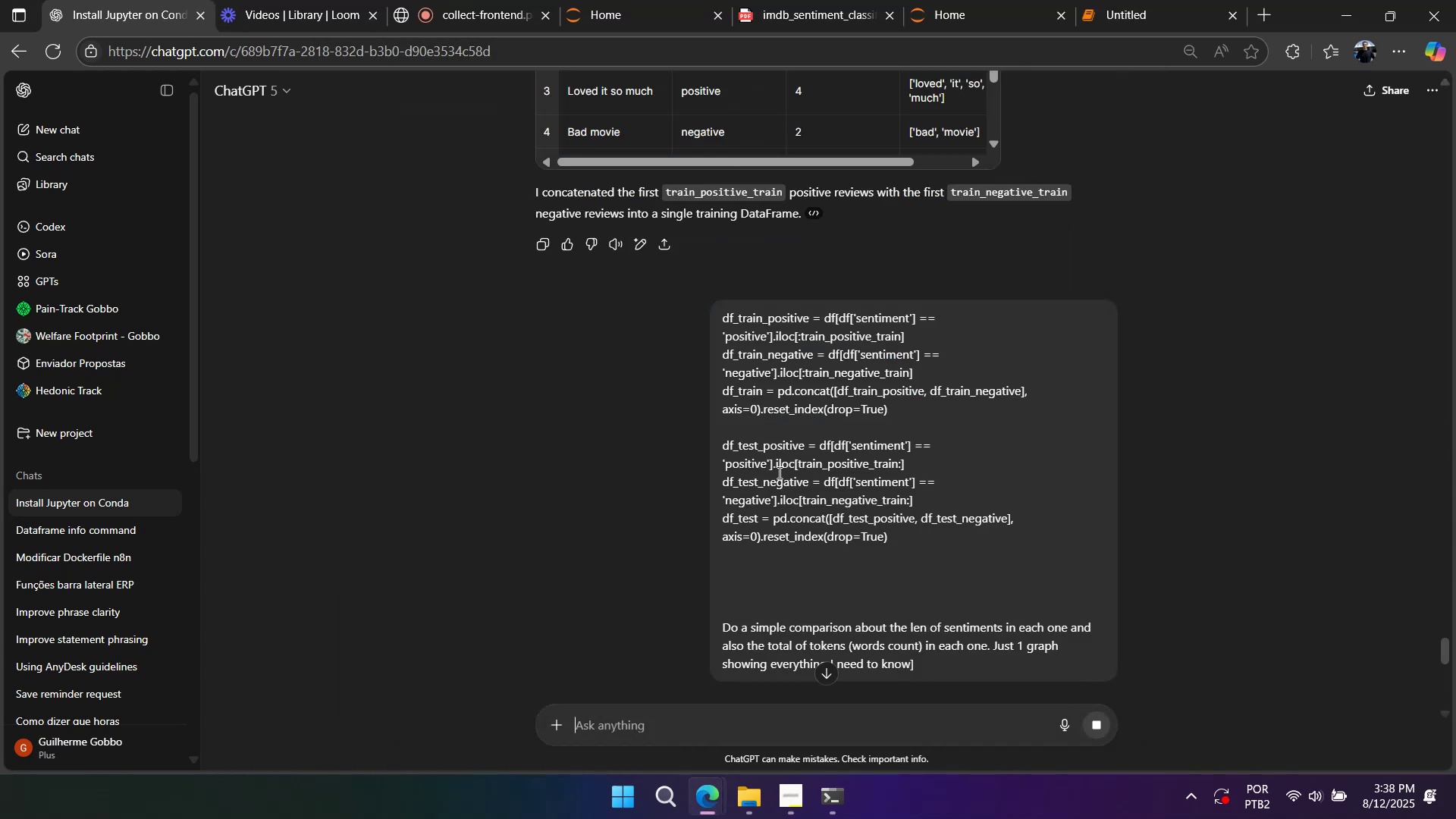 
scroll: coordinate [778, 472], scroll_direction: down, amount: 6.0
 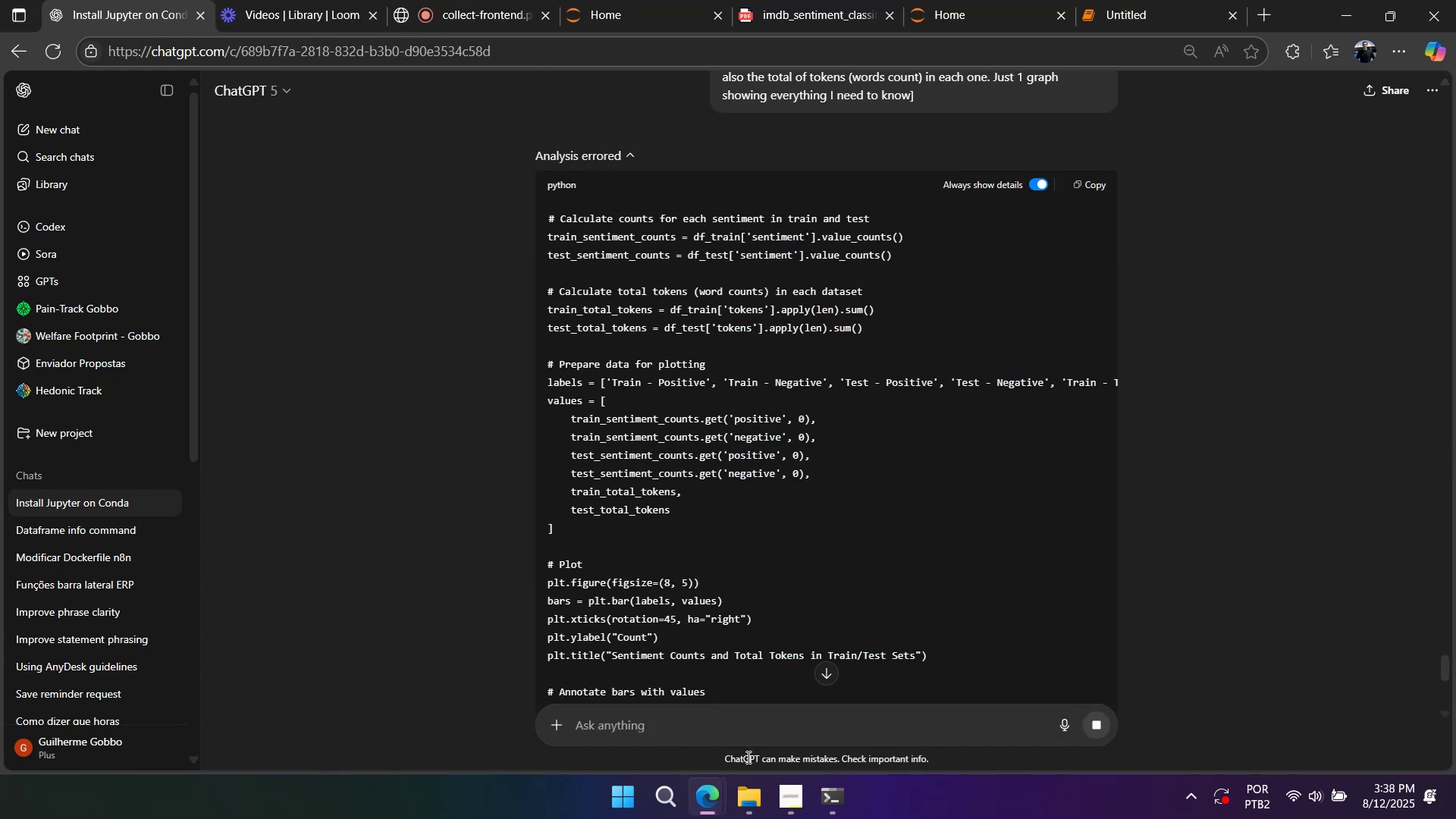 
left_click([777, 792])
 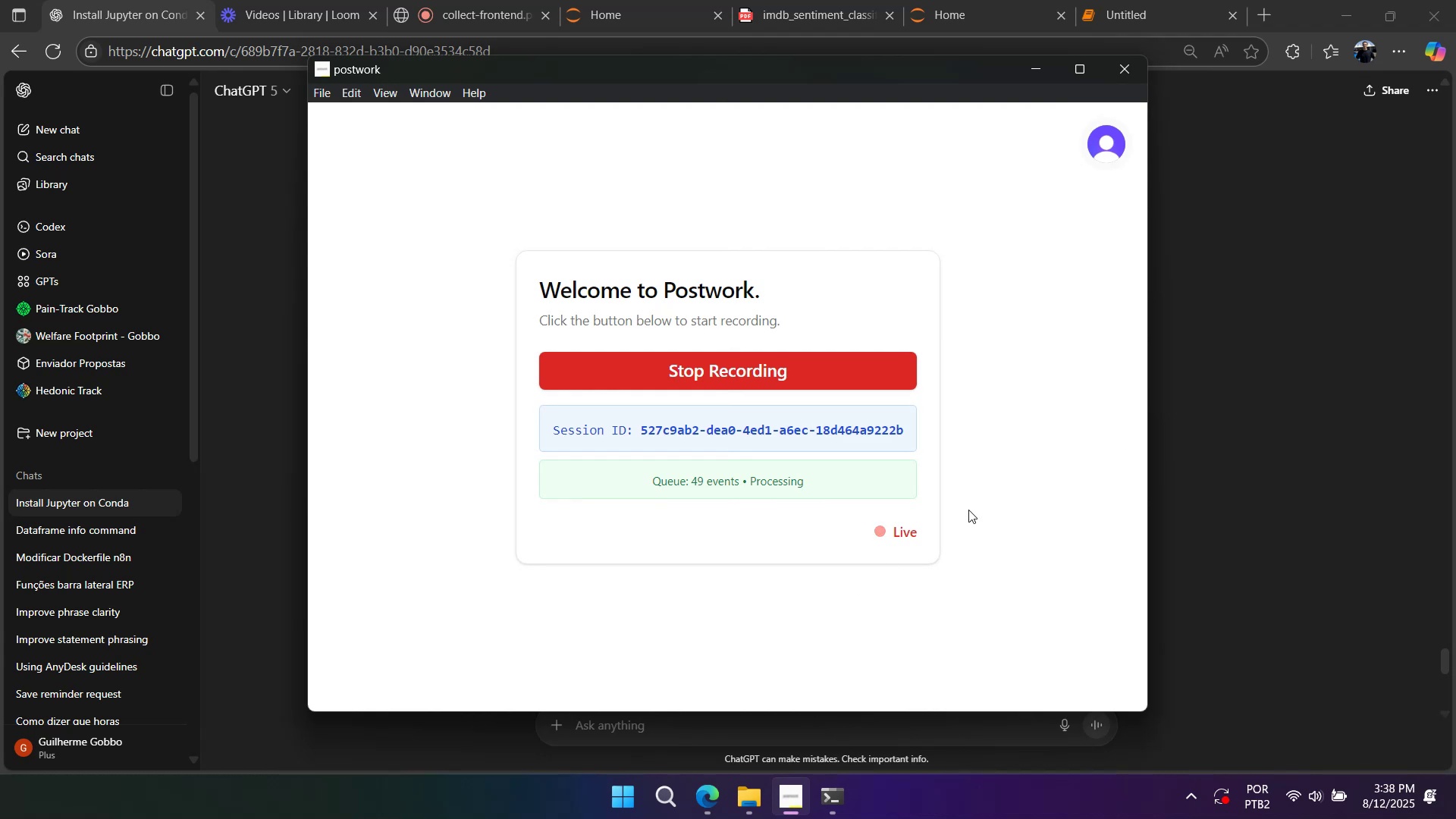 
left_click([1227, 350])
 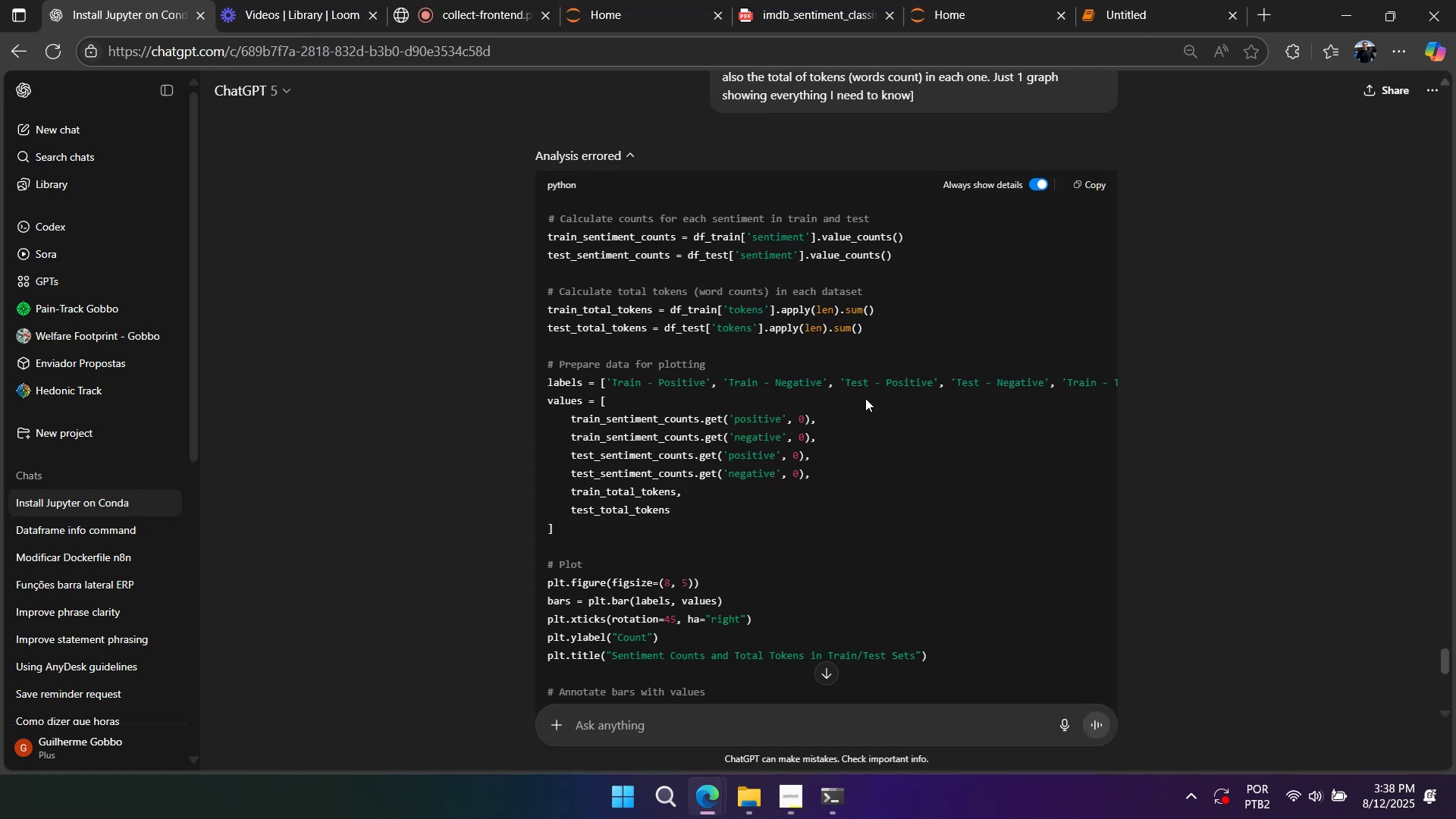 
scroll: coordinate [864, 398], scroll_direction: down, amount: 1.0
 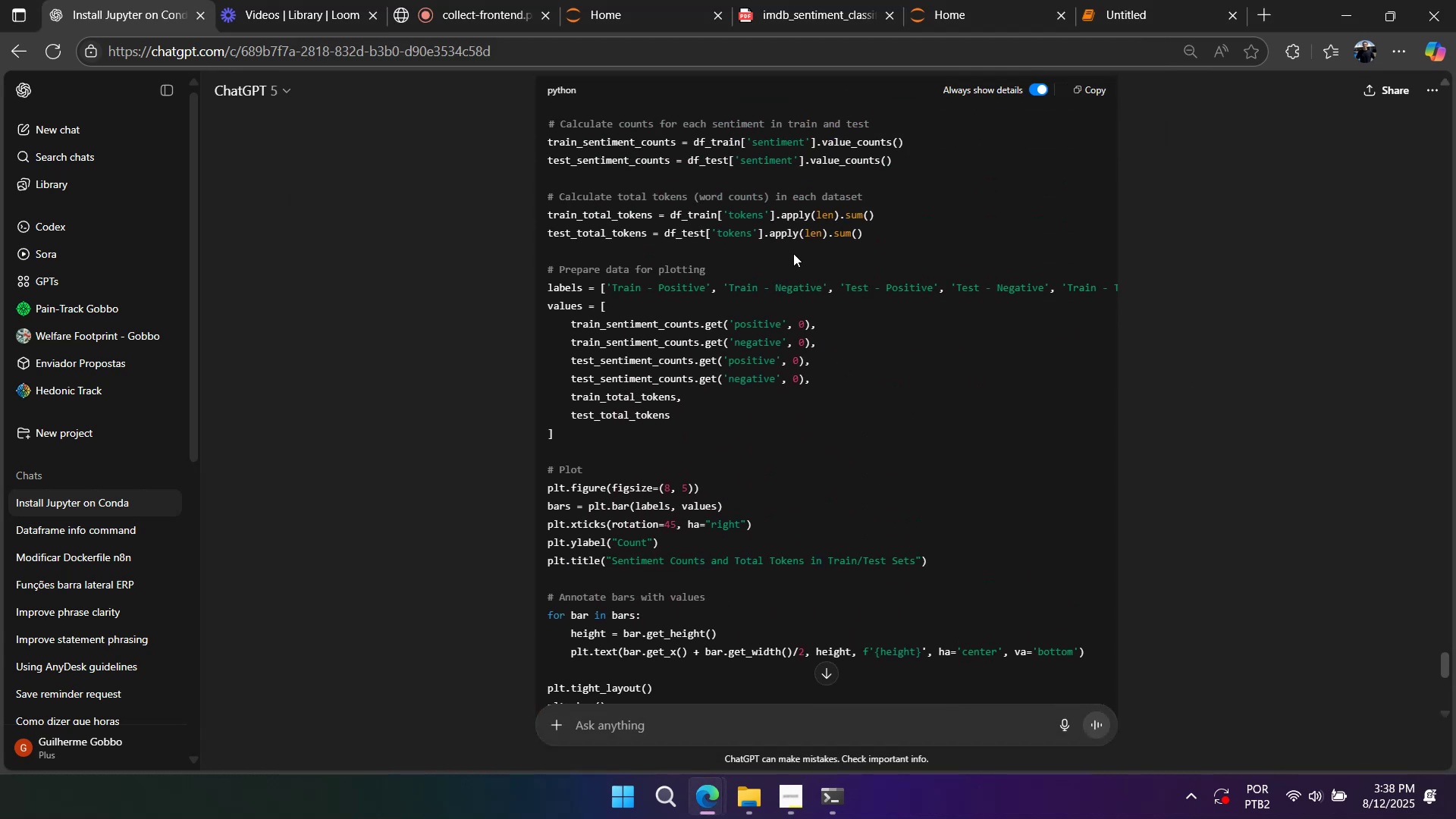 
scroll: coordinate [793, 253], scroll_direction: up, amount: 1.0
 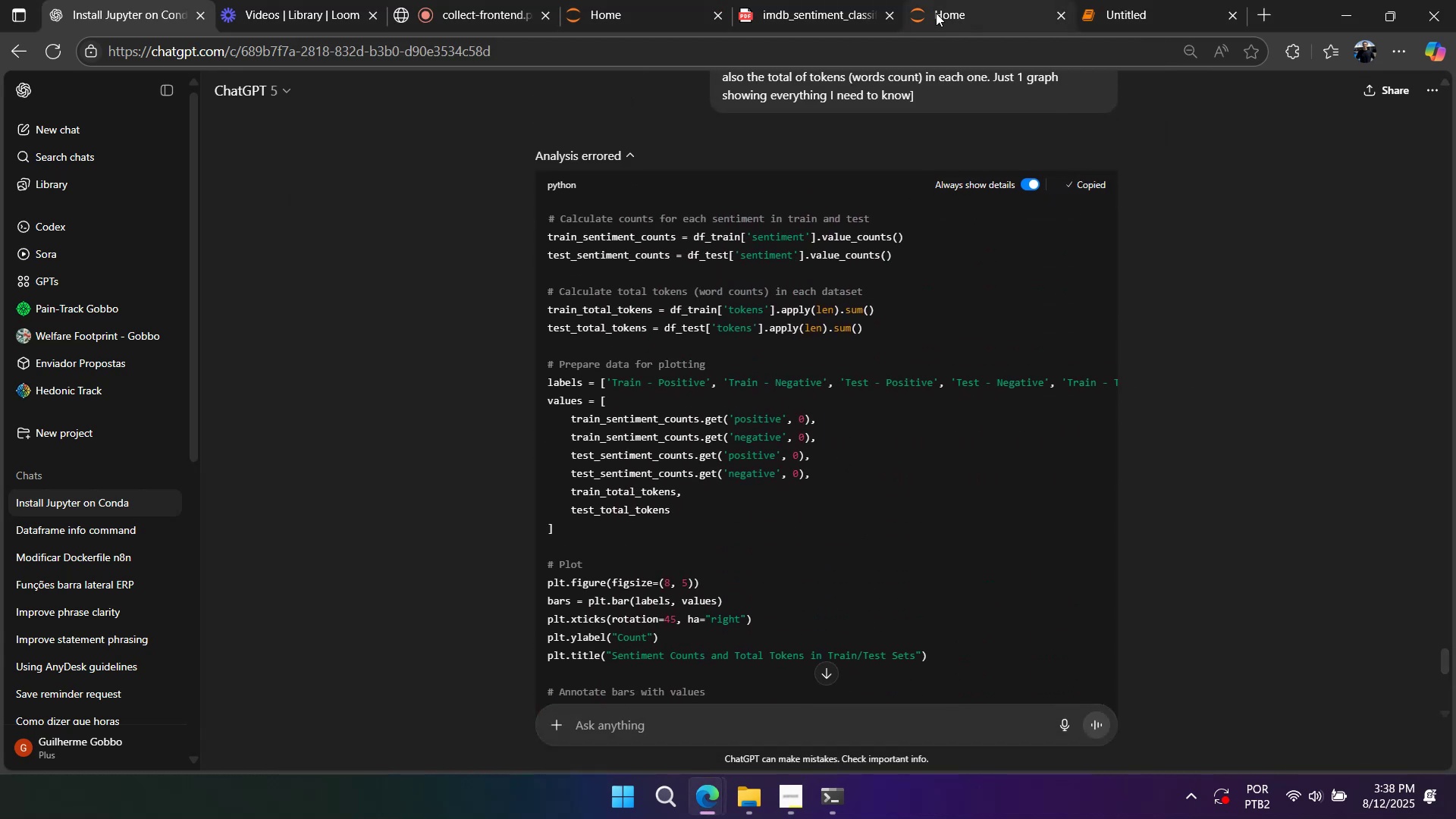 
double_click([486, 12])
 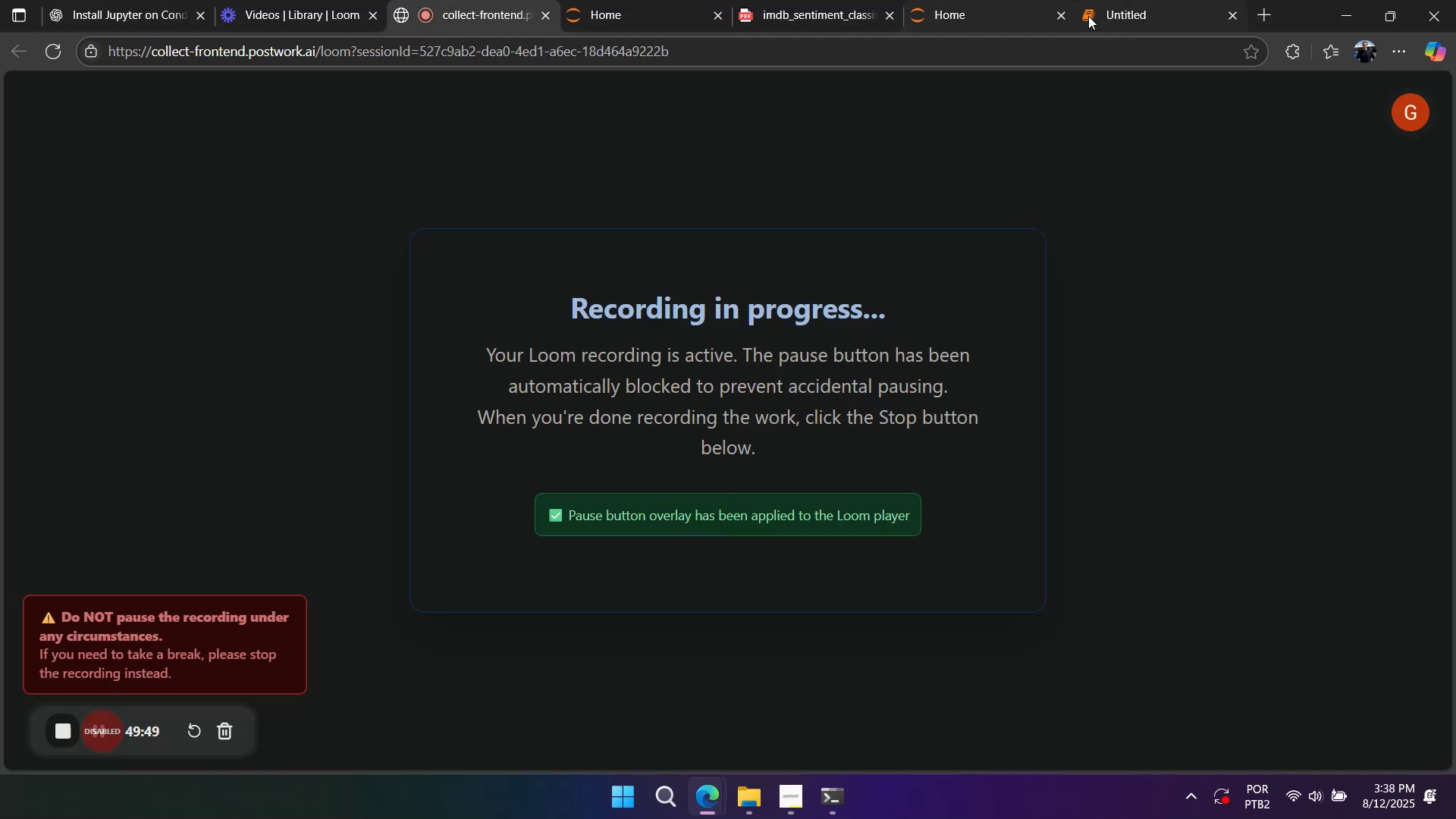 
left_click([1128, 11])
 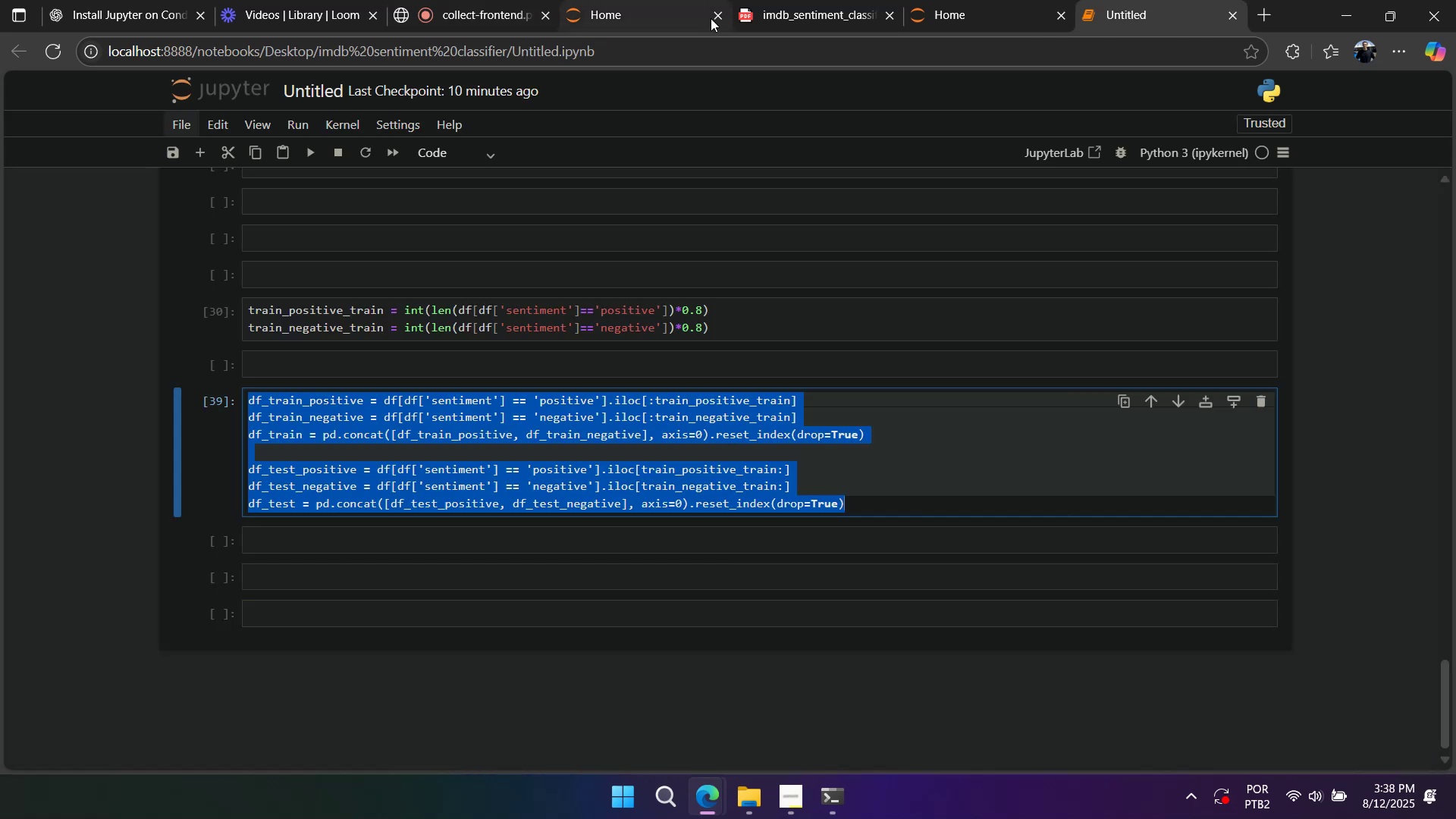 
left_click([714, 17])
 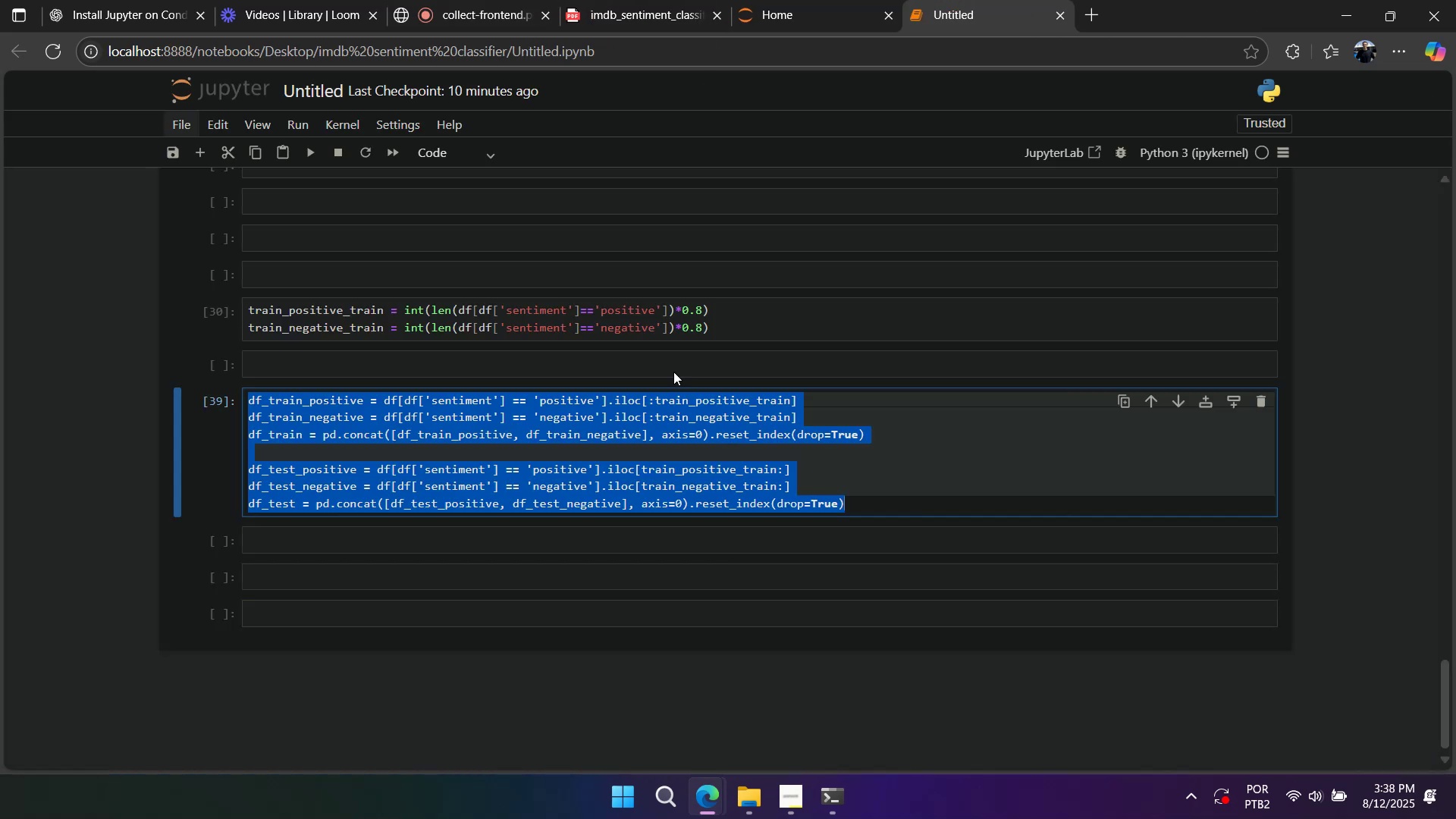 
left_click([664, 428])
 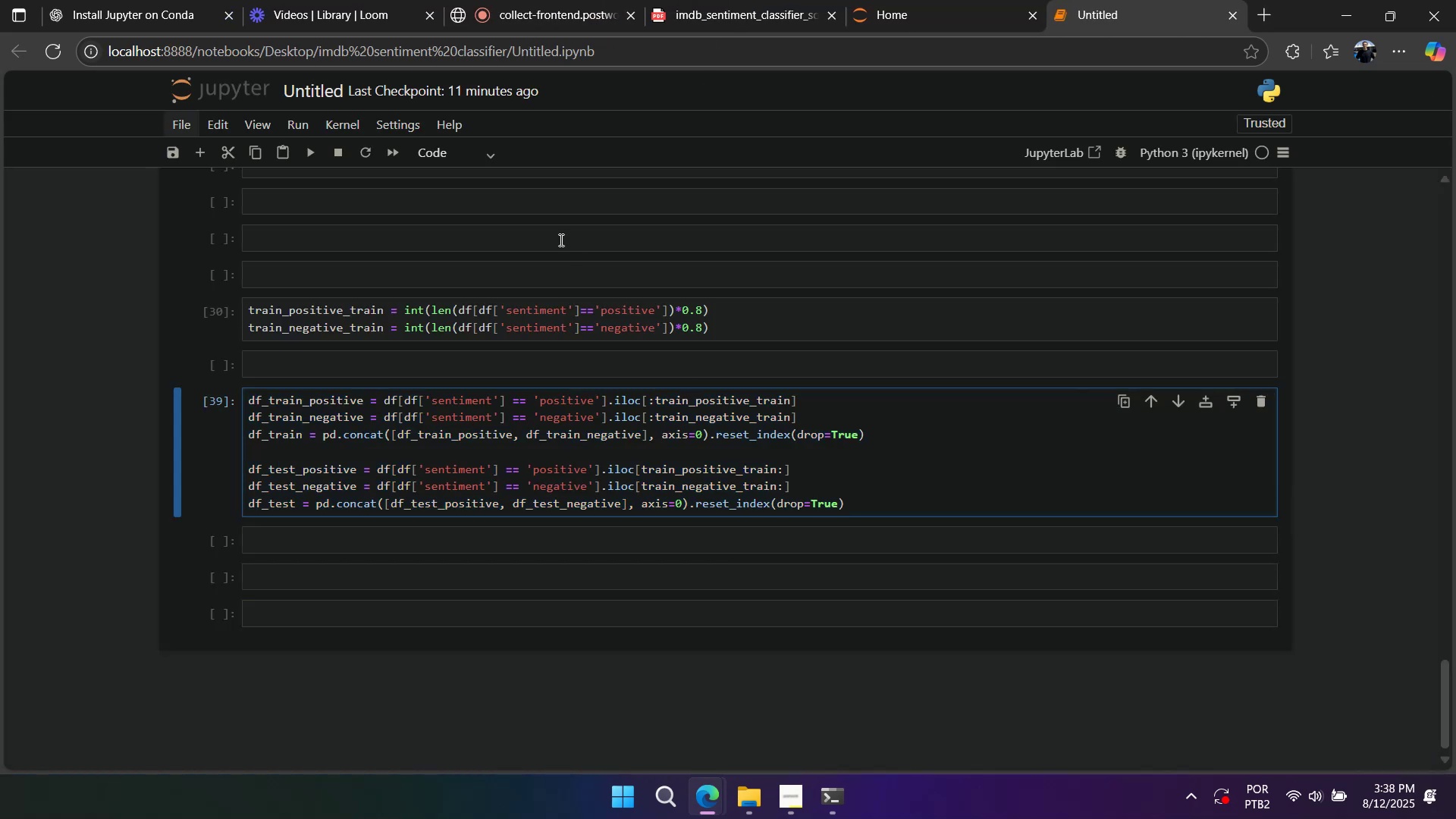 
key(Control+S)
 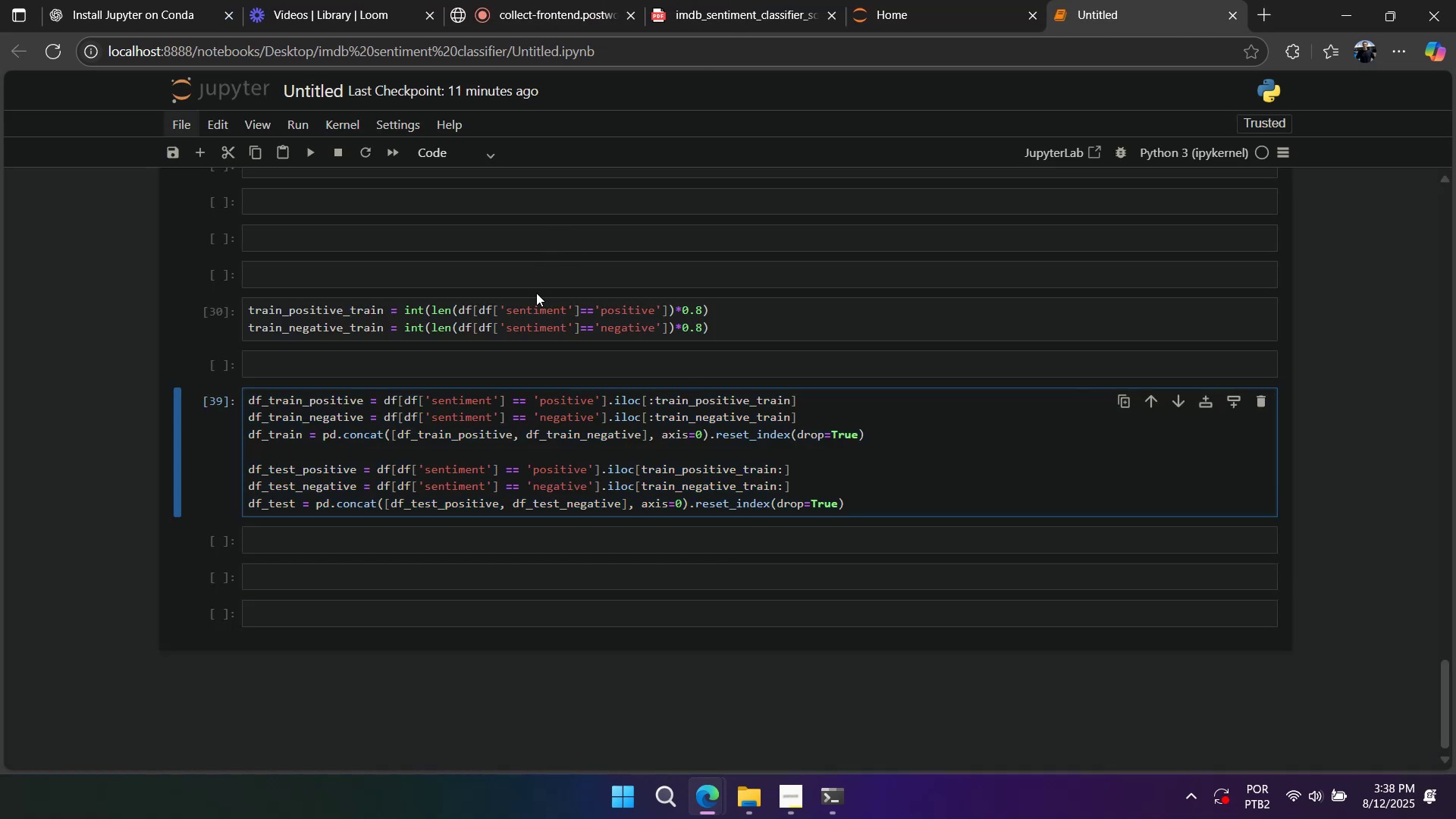 
left_click([535, 297])
 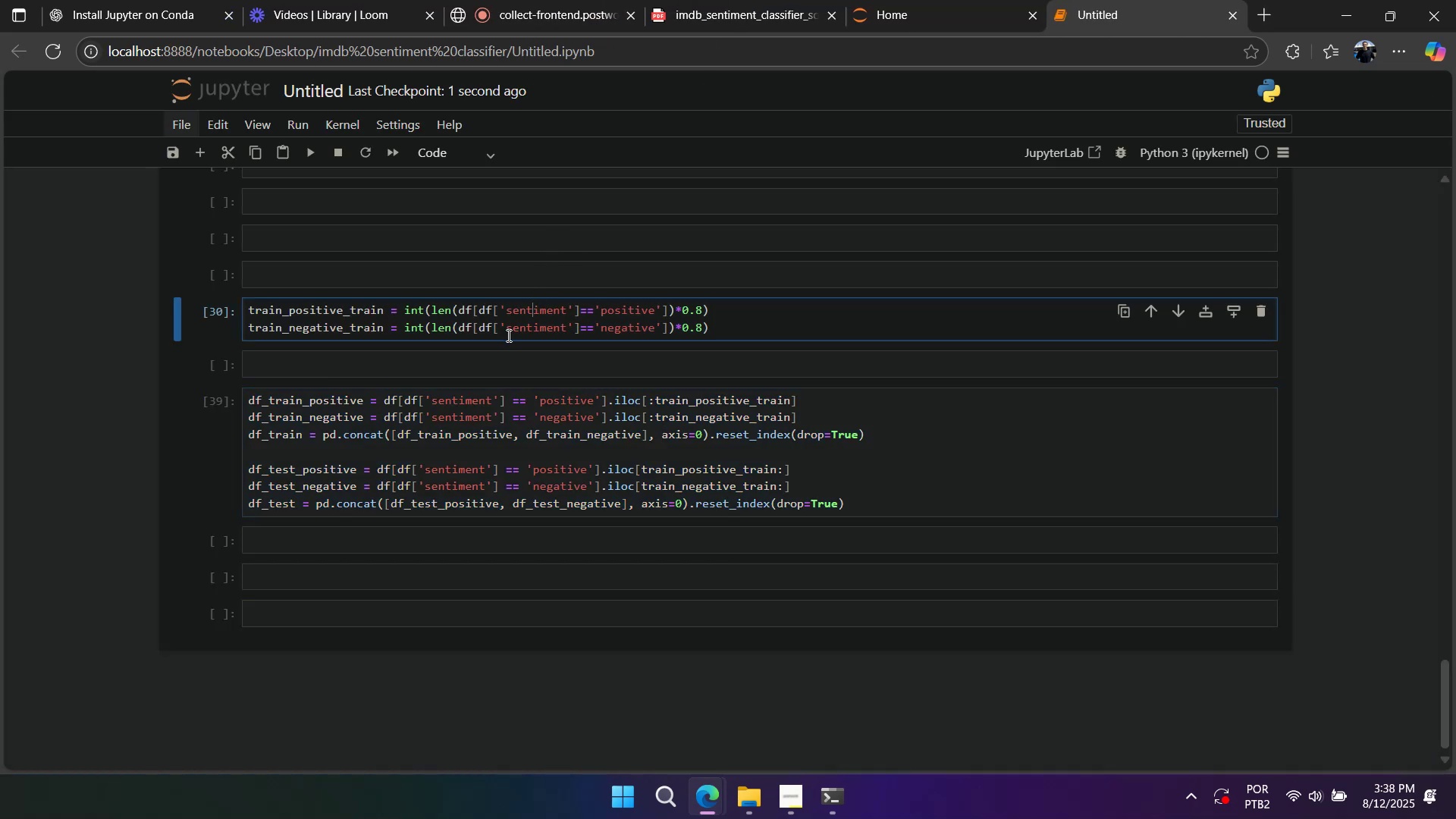 
scroll: coordinate [499, 363], scroll_direction: down, amount: 1.0
 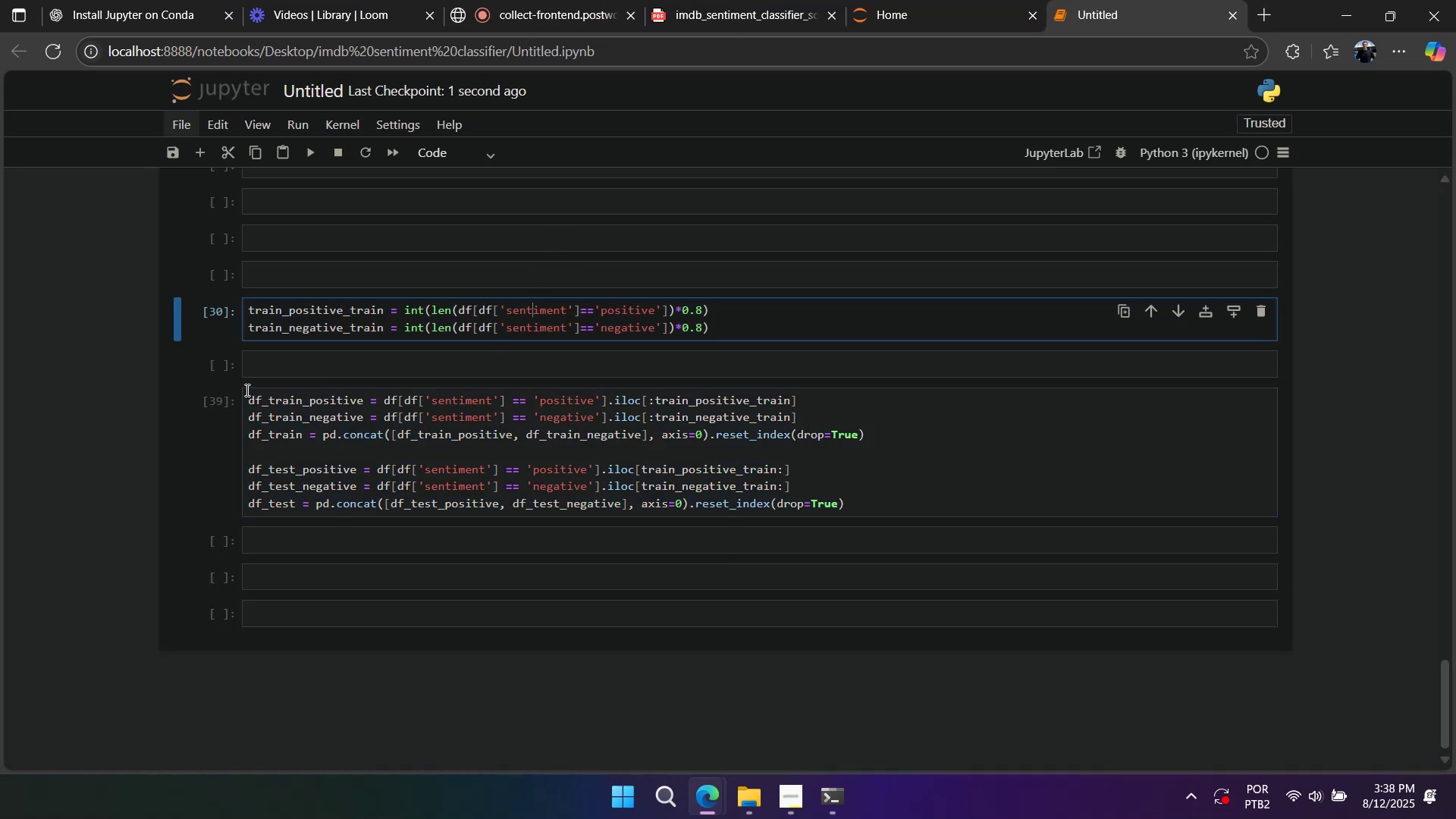 
double_click([254, 372])
 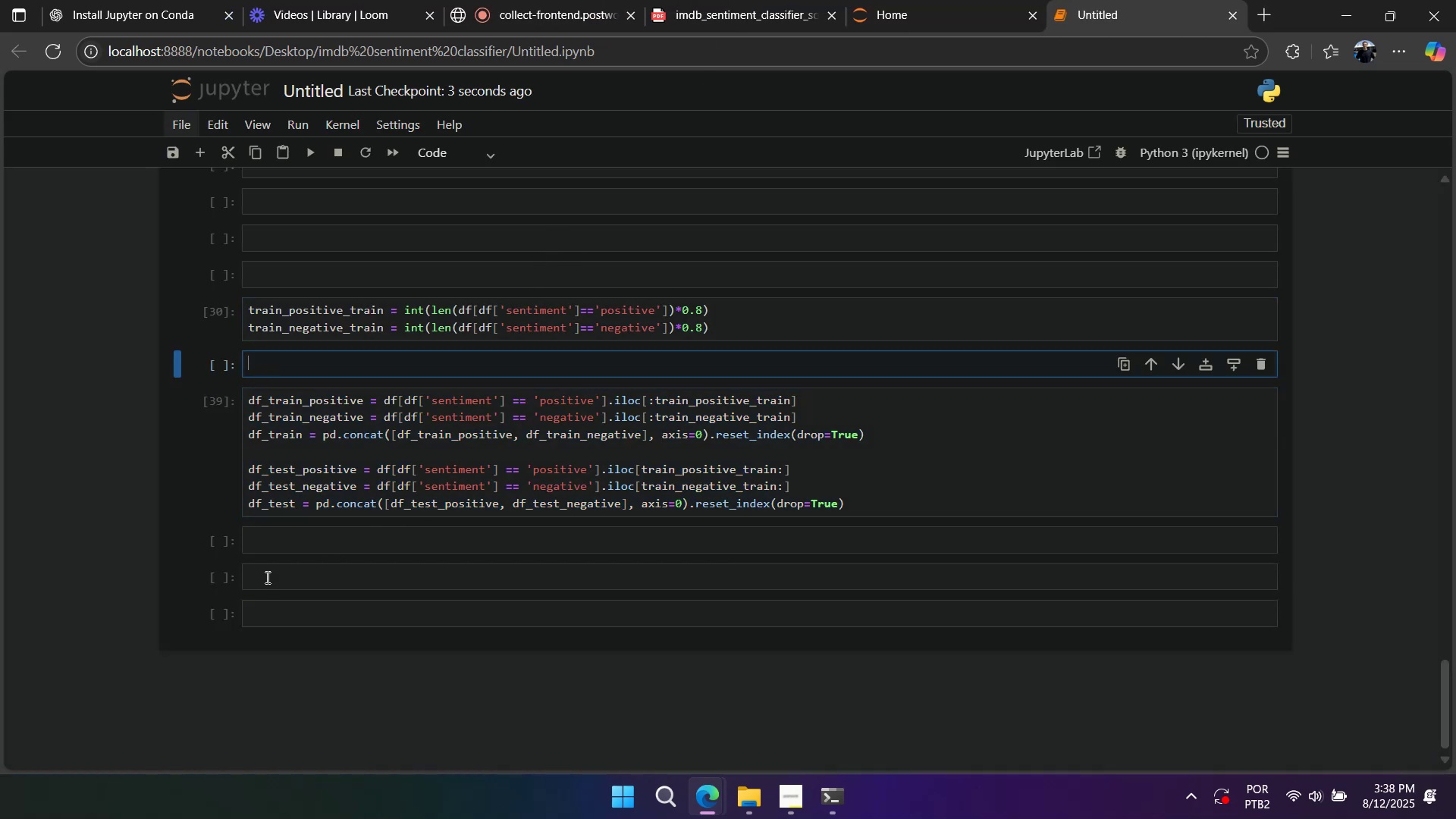 
left_click([264, 578])
 